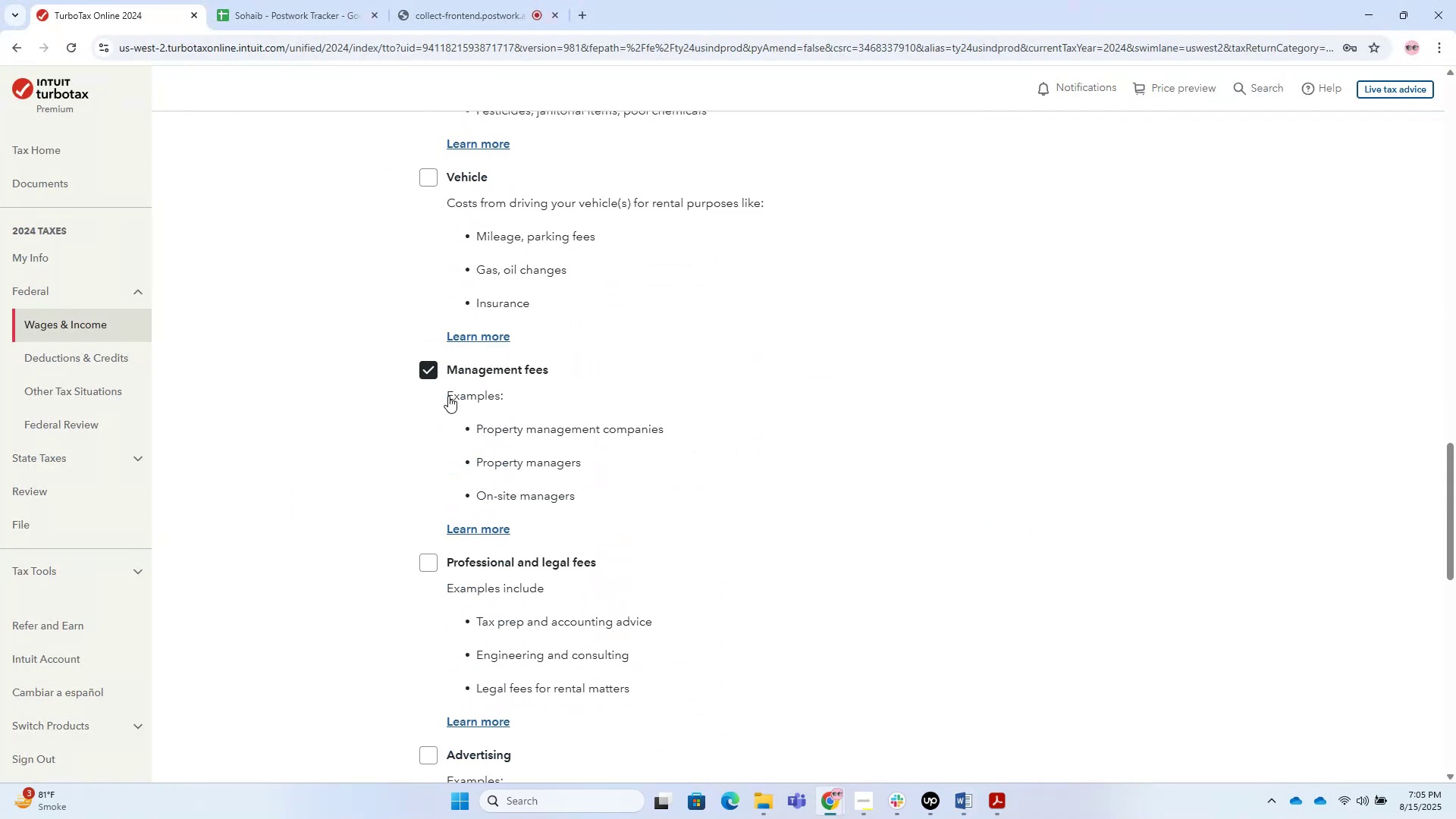 
scroll: coordinate [567, 456], scroll_direction: down, amount: 5.0
 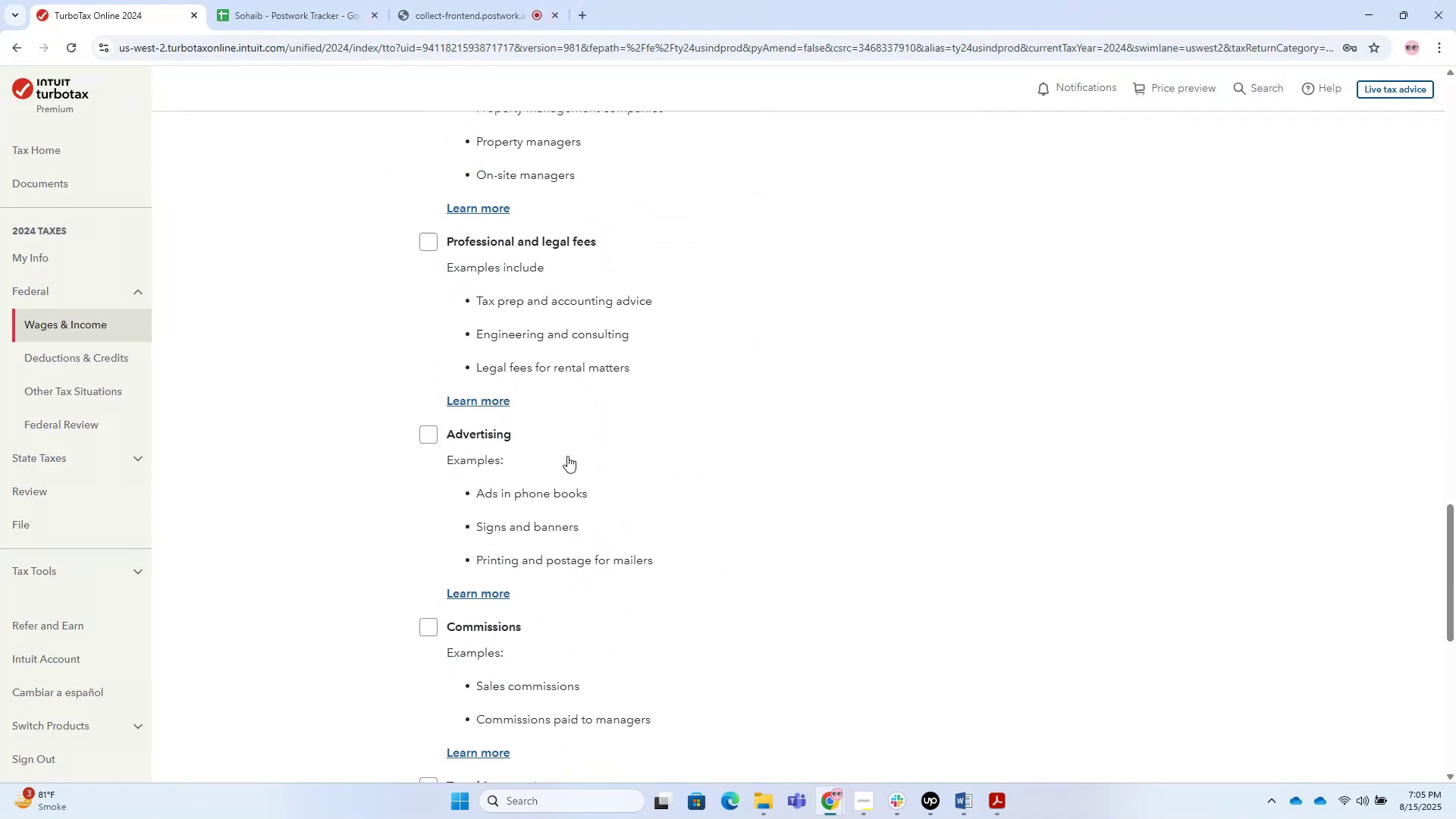 
key(Alt+Tab)
 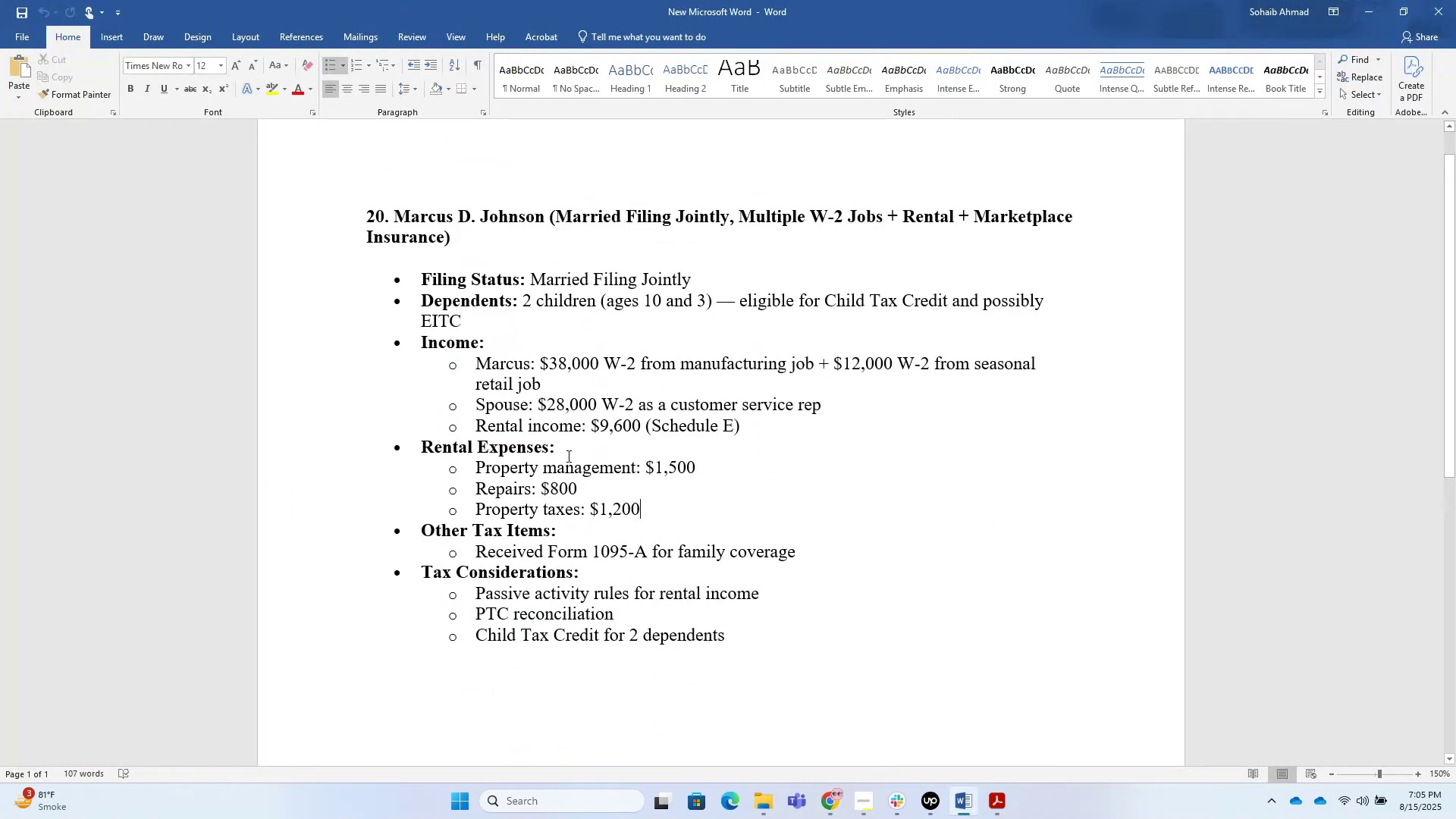 
key(Alt+Q)
 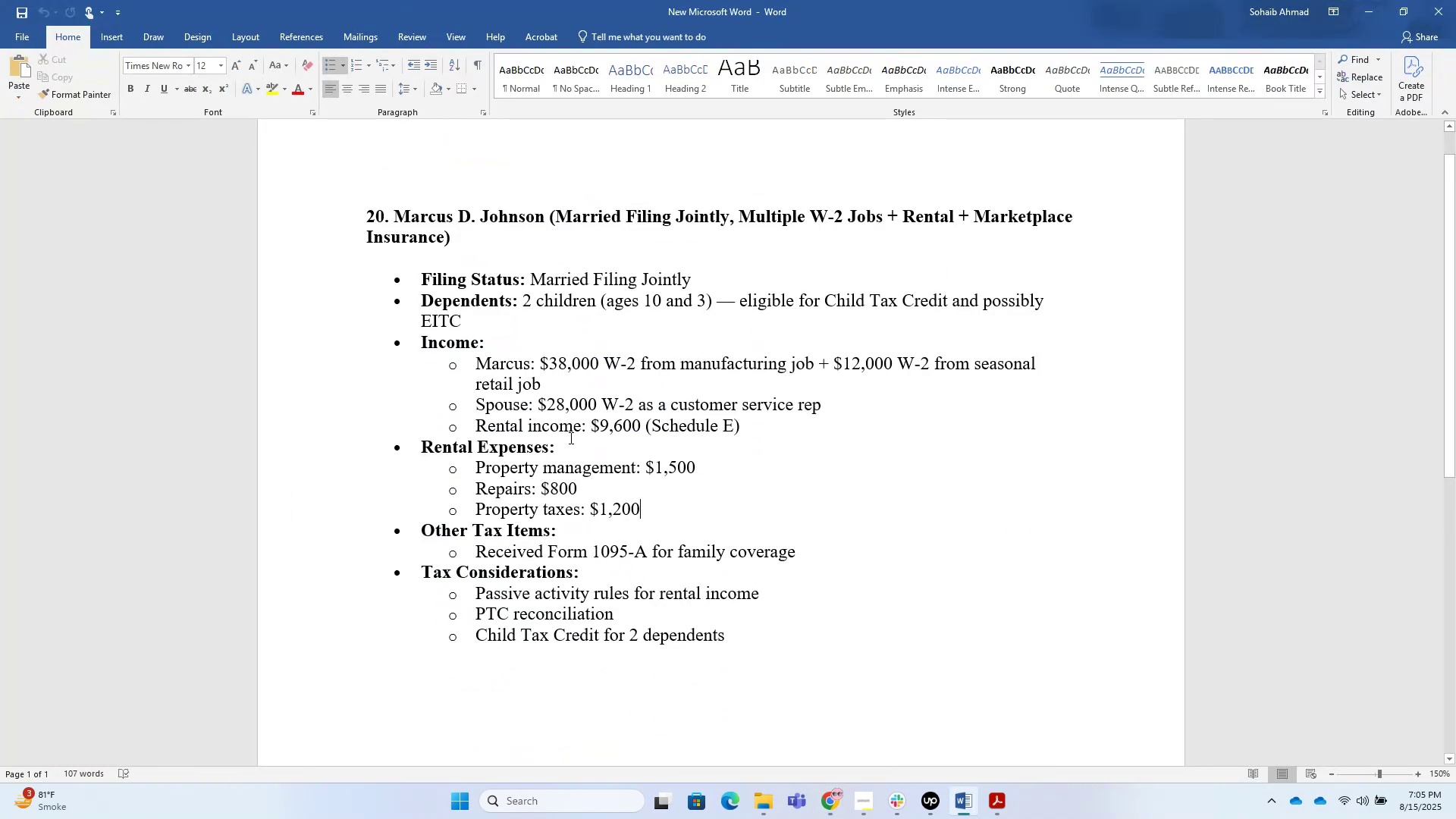 
key(Tab)
 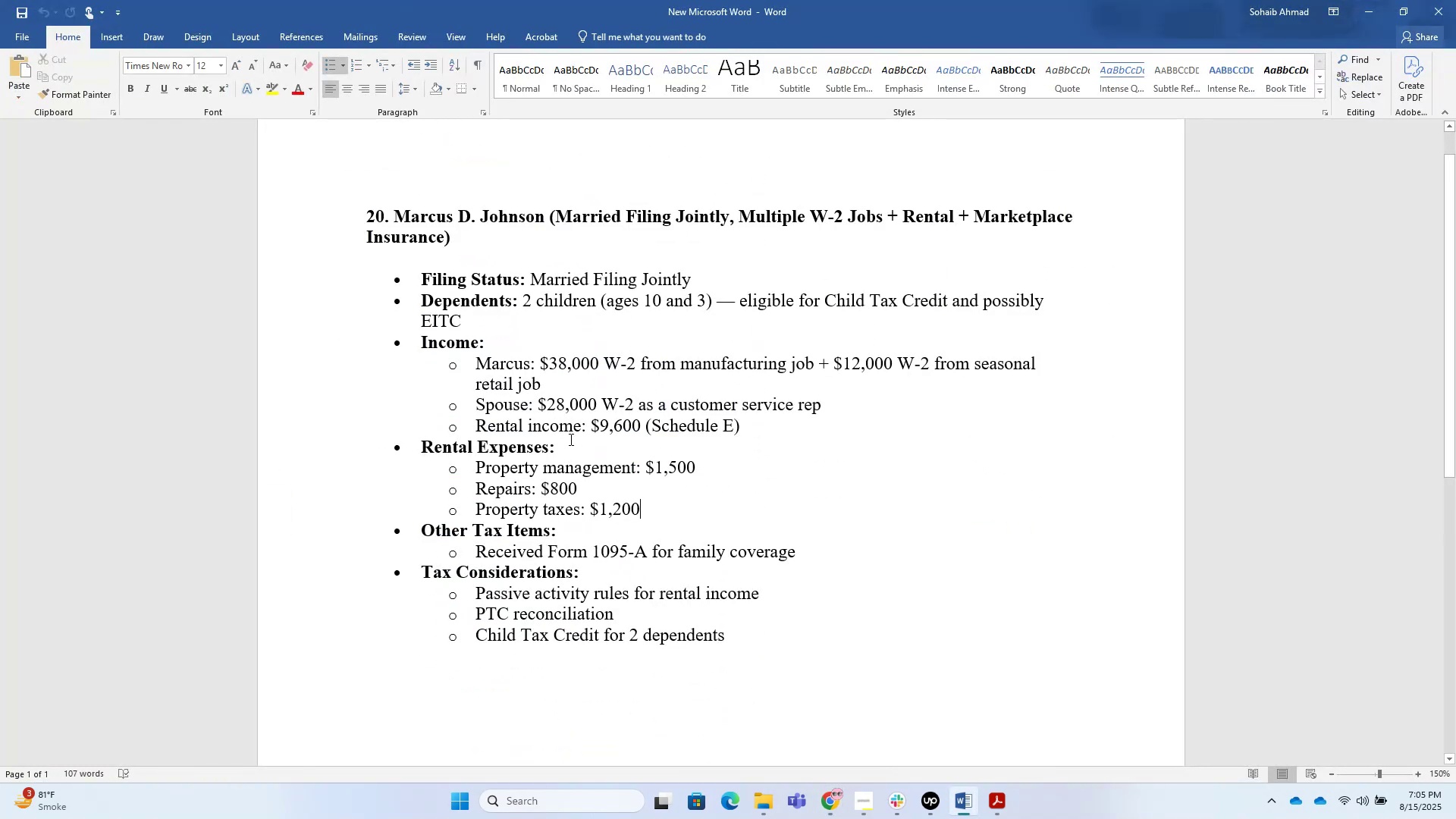 
key(Alt+AltLeft)
 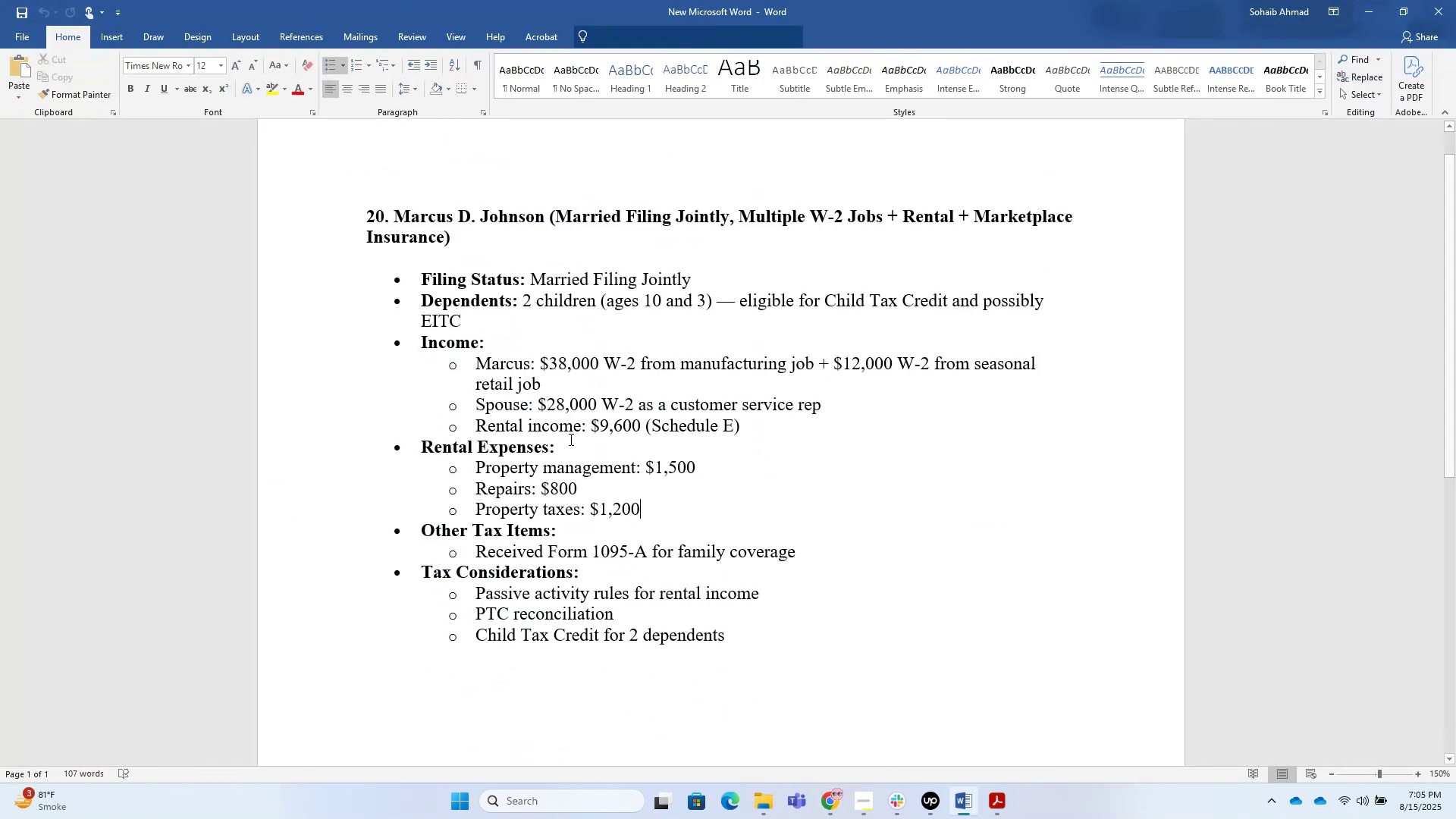 
key(Alt+Tab)
 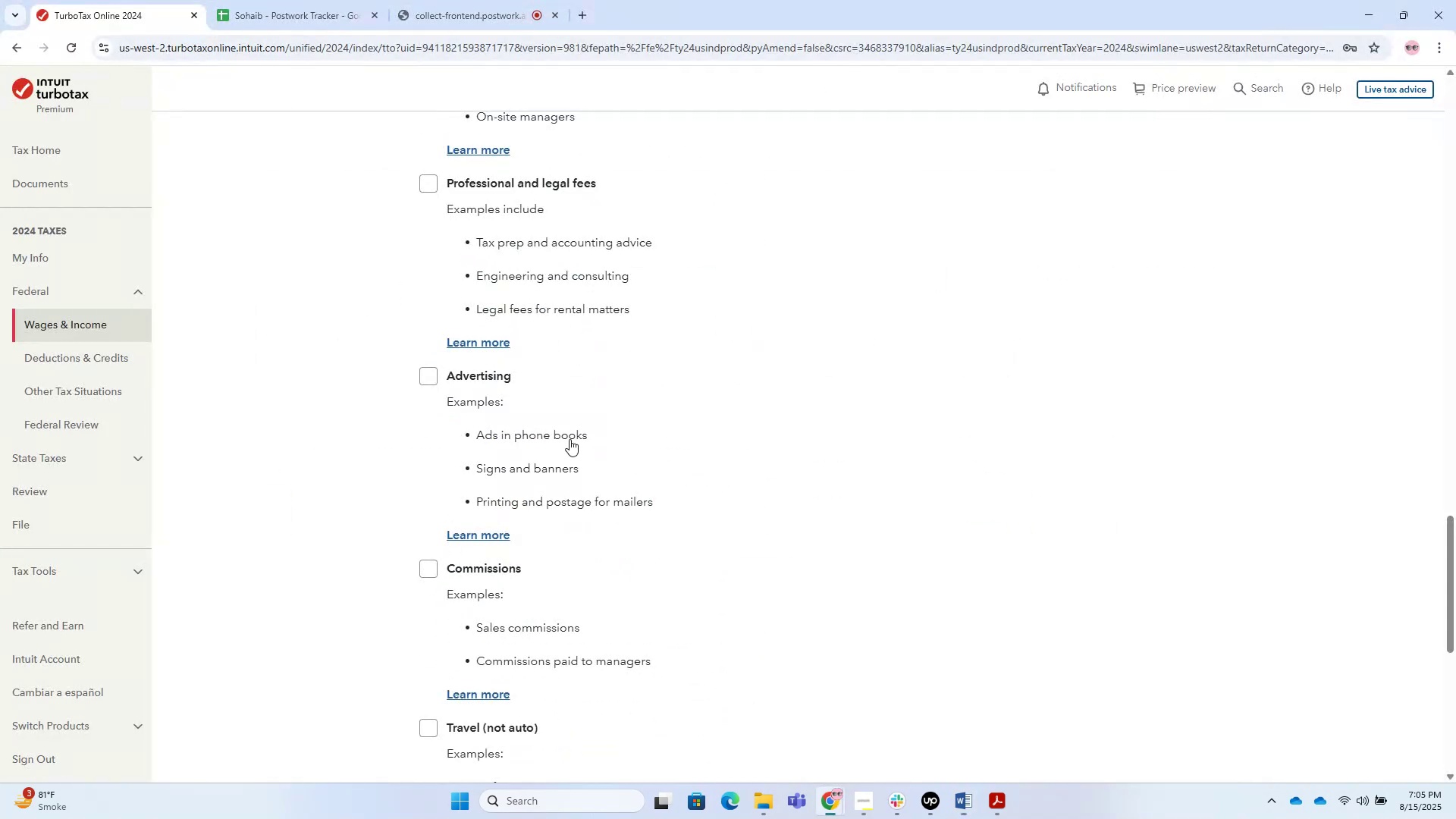 
scroll: coordinate [585, 470], scroll_direction: down, amount: 9.0
 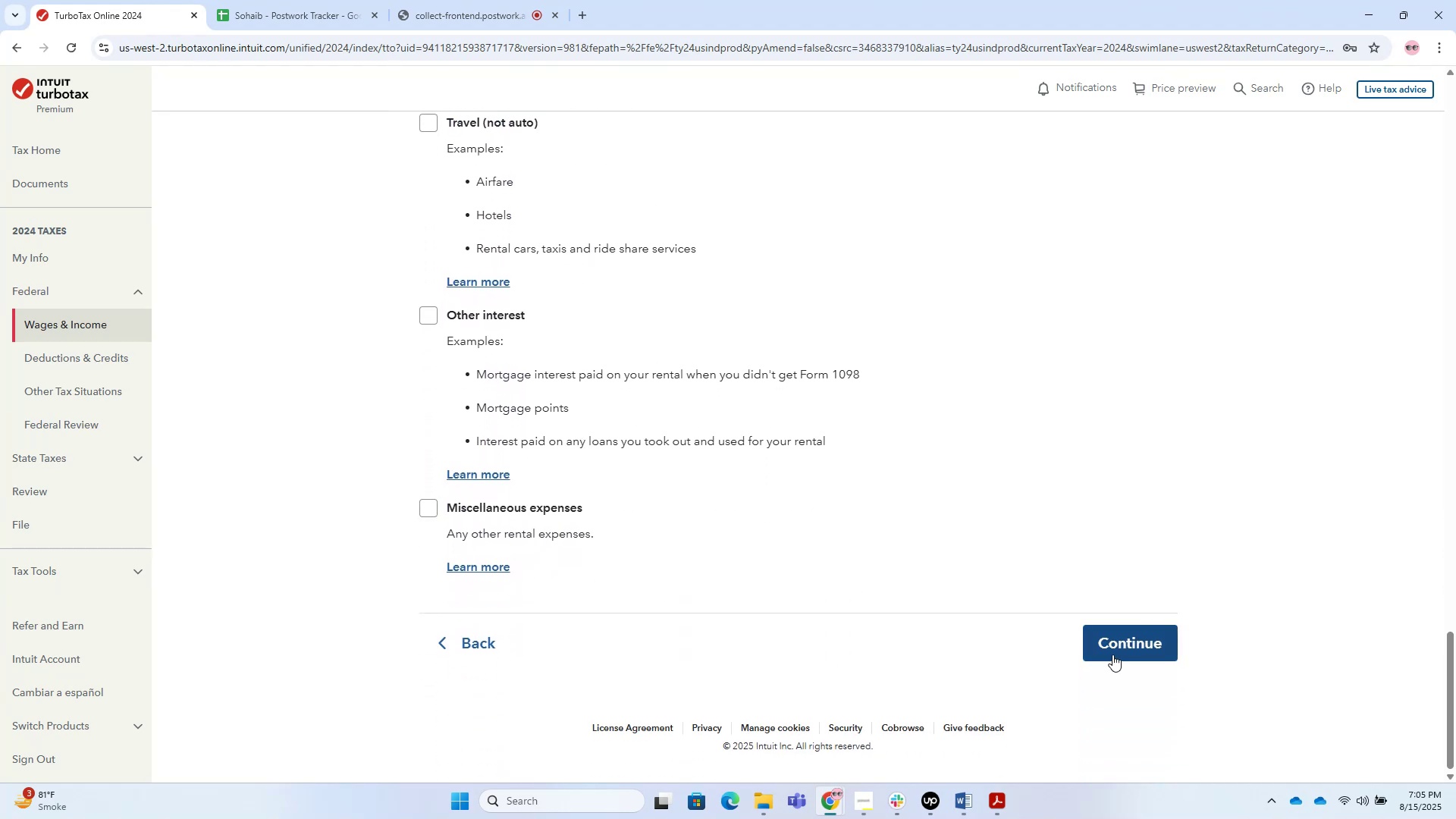 
scroll: coordinate [548, 447], scroll_direction: up, amount: 34.0
 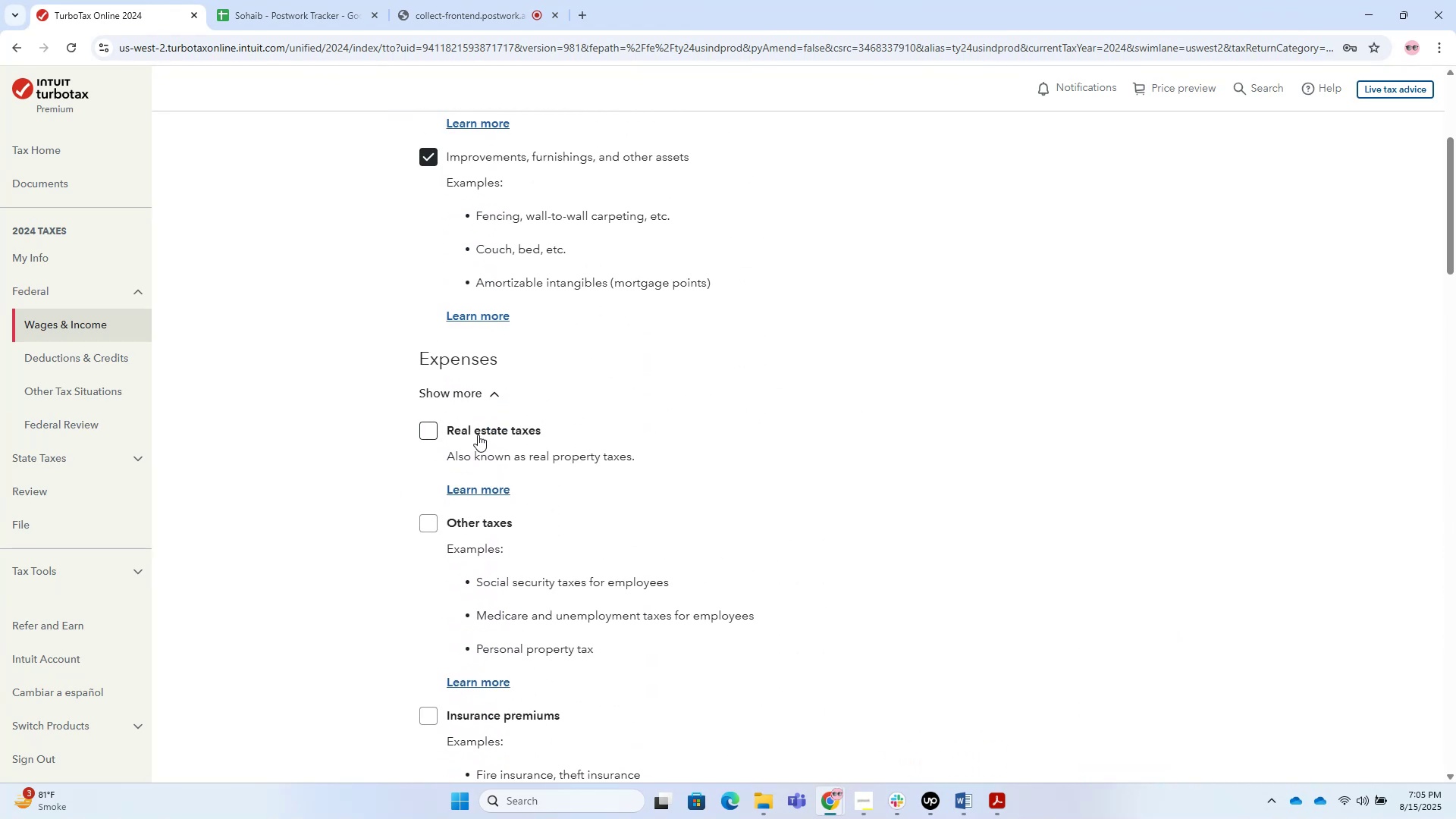 
scroll: coordinate [1013, 710], scroll_direction: down, amount: 38.0
 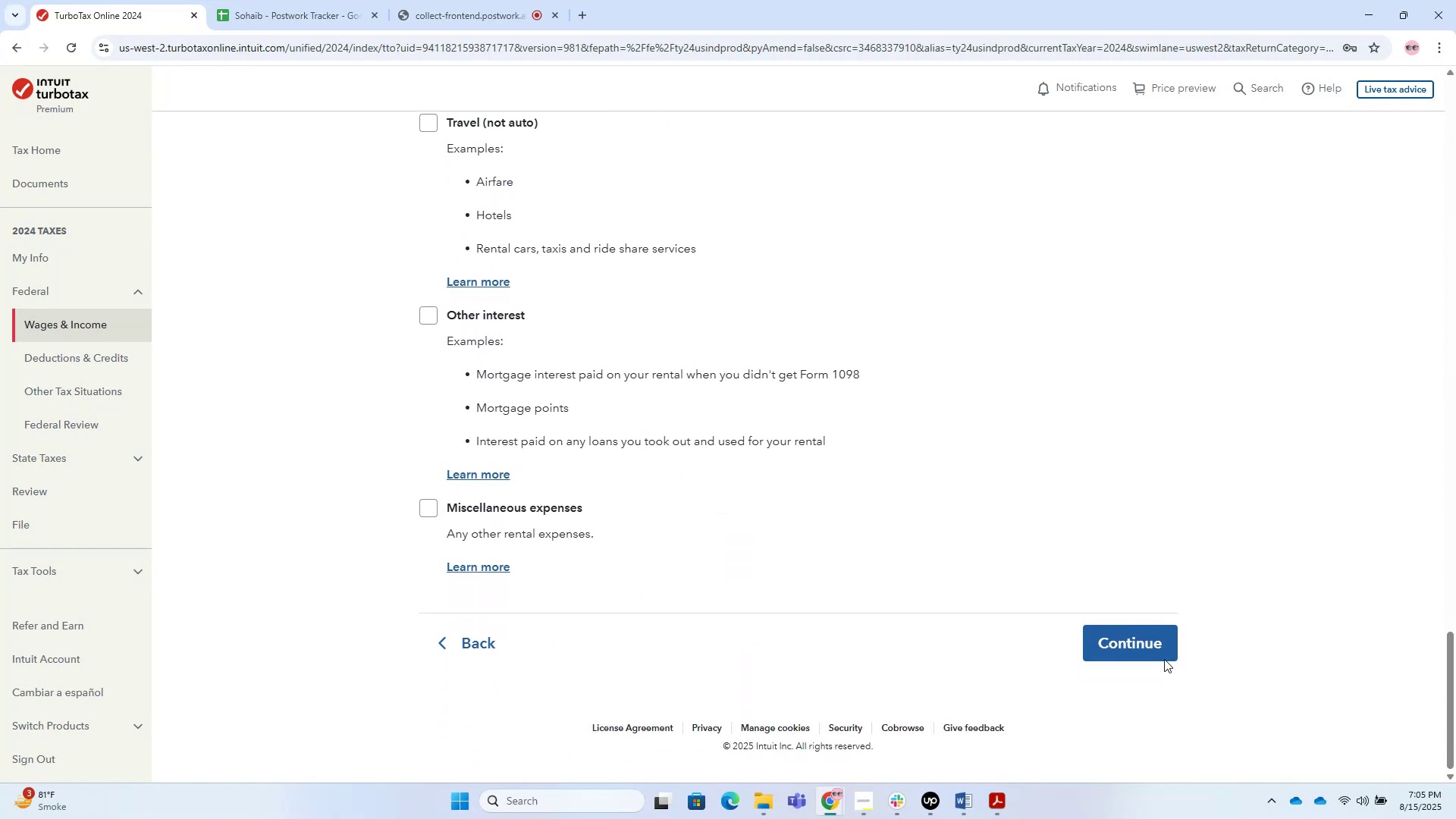 
left_click([1158, 639])
 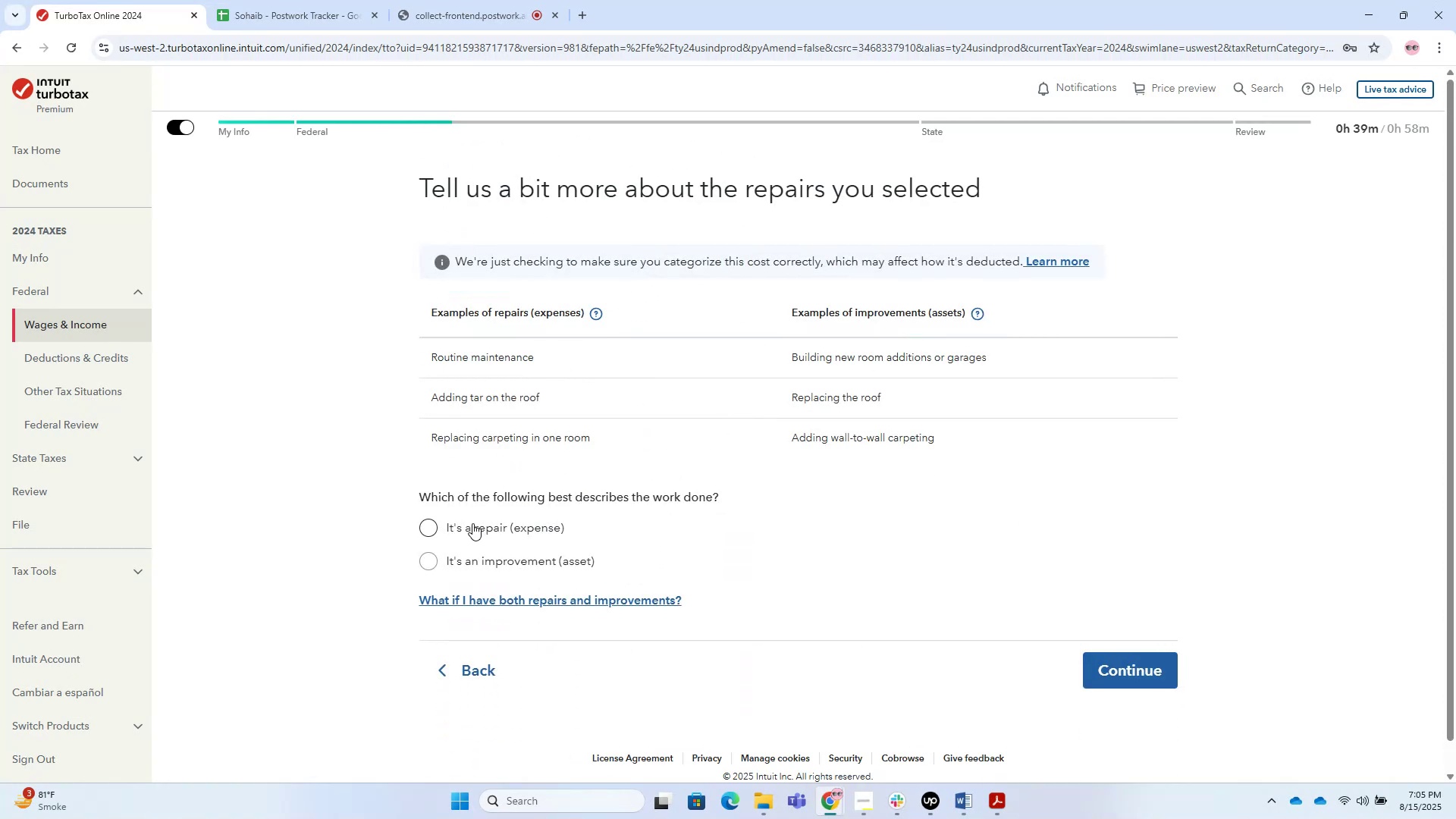 
wait(7.03)
 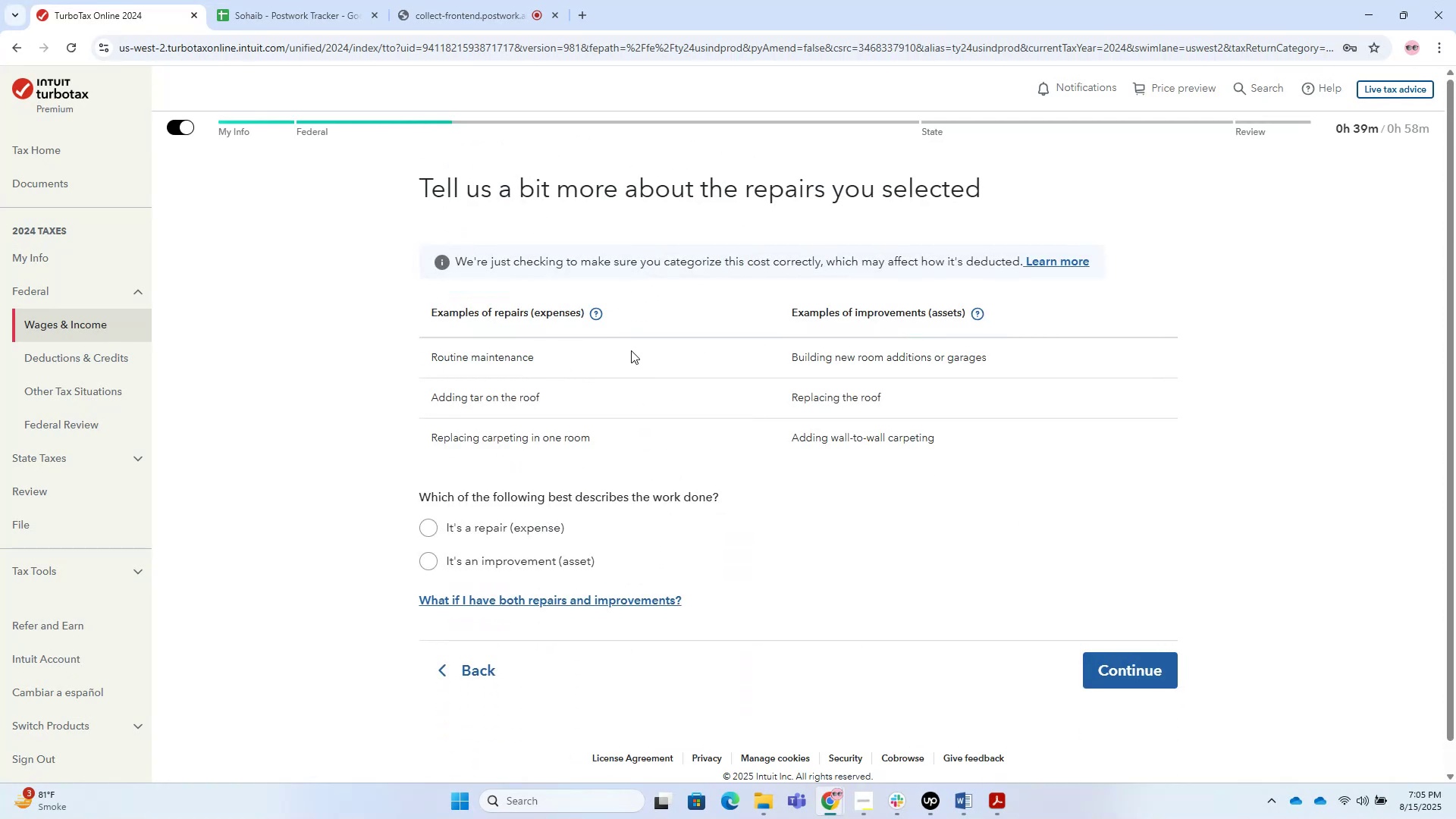 
key(Alt+AltLeft)
 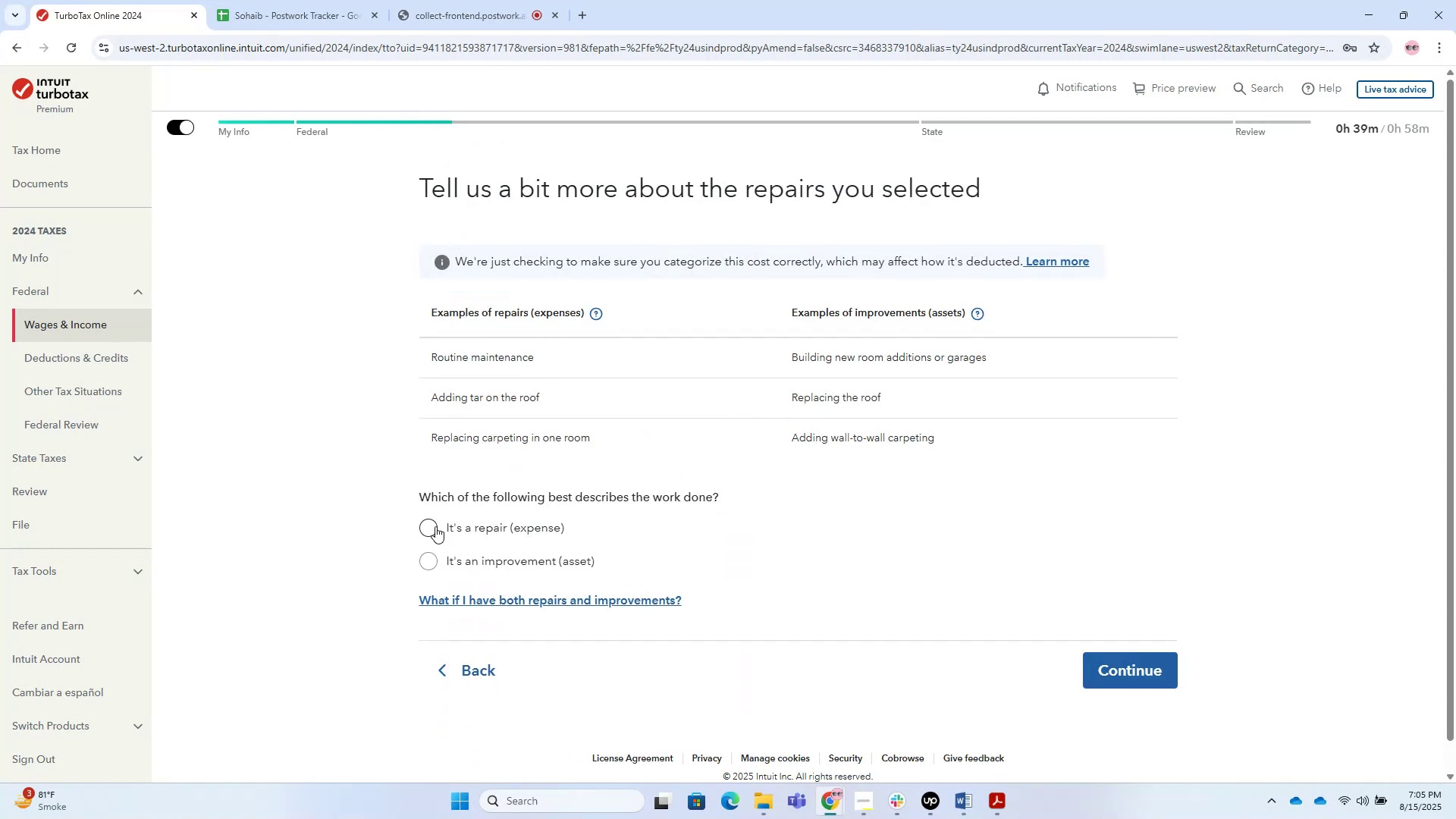 
key(Alt+Tab)
 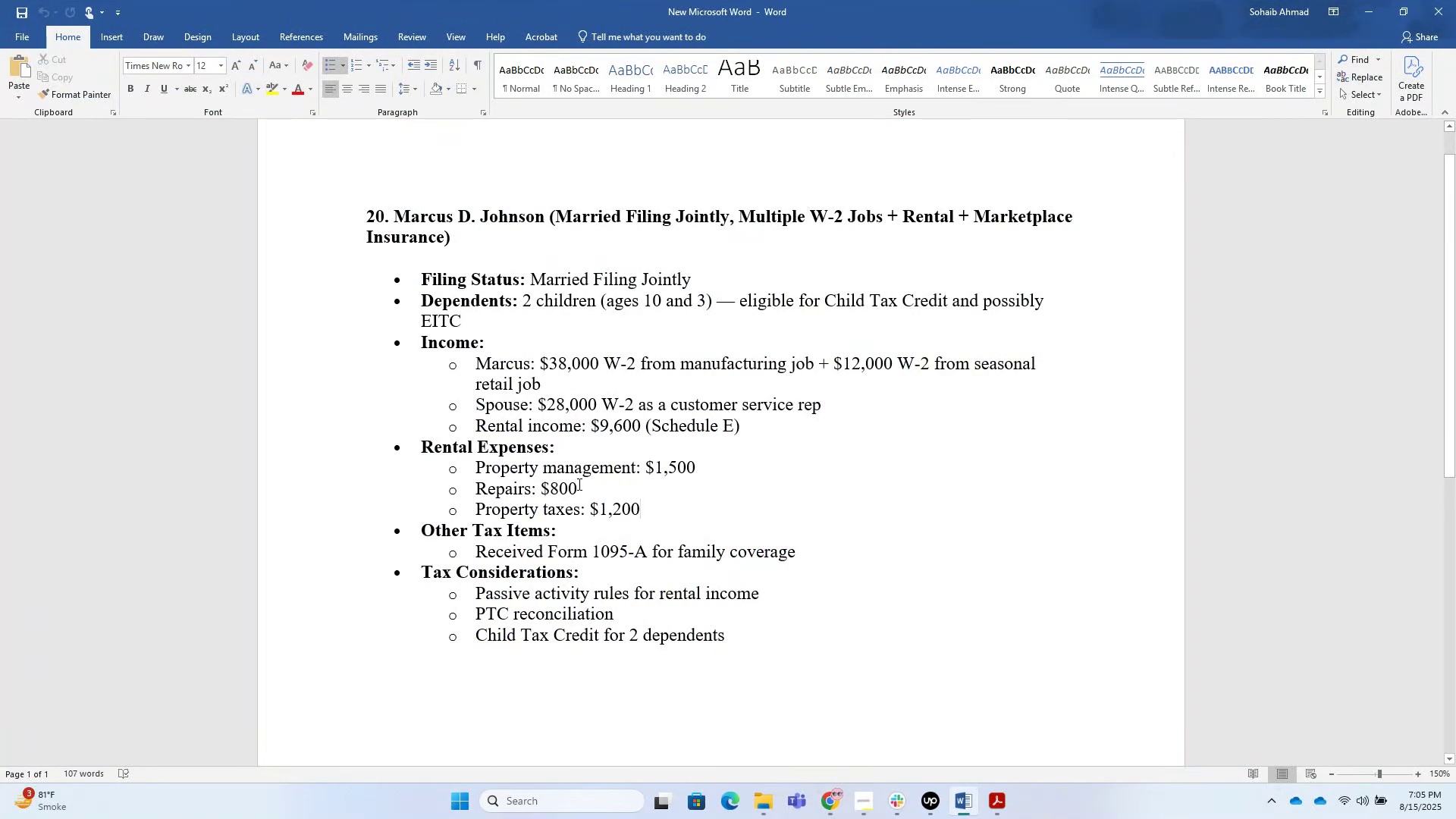 
wait(5.84)
 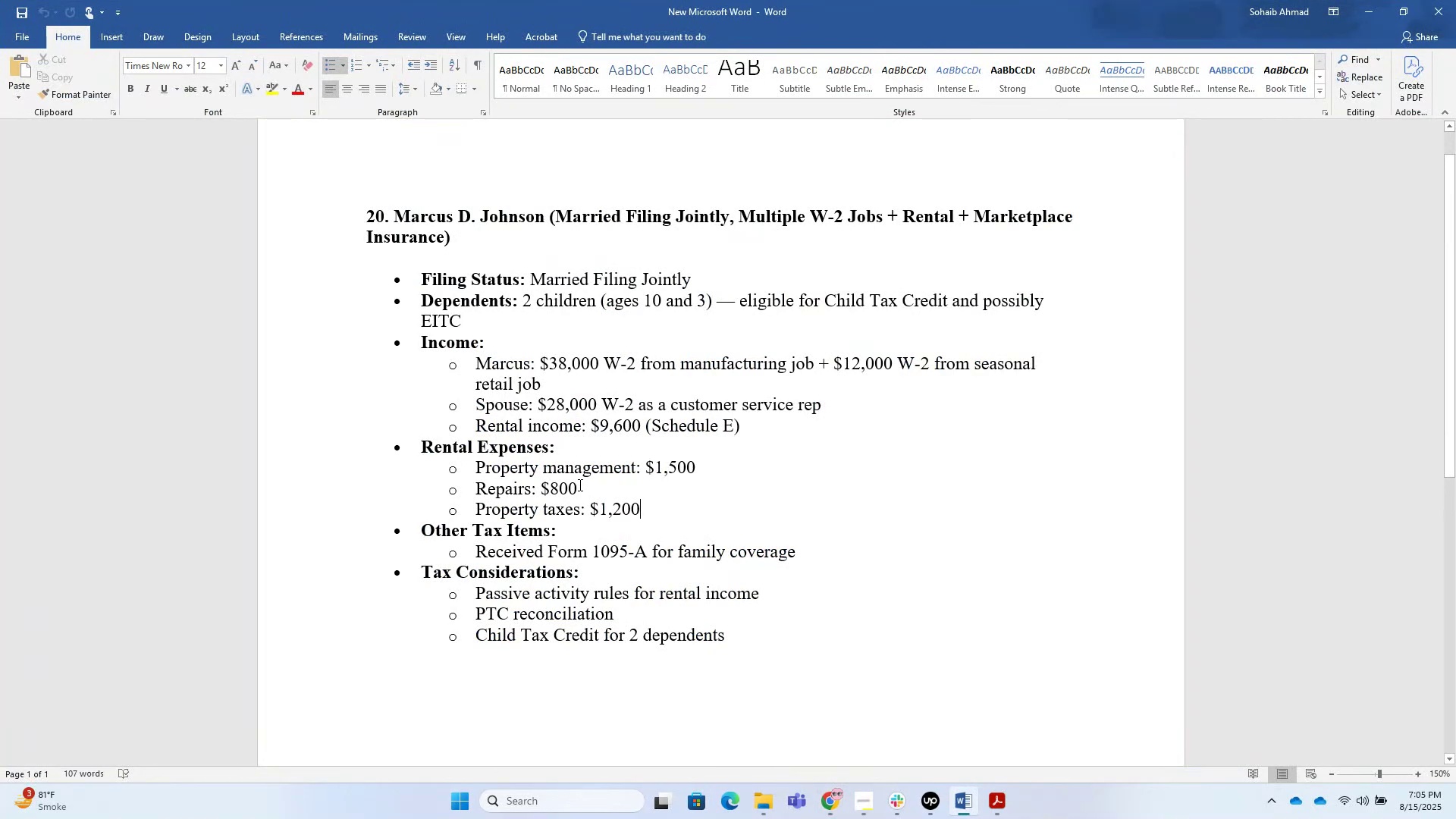 
key(Alt+Tab)
 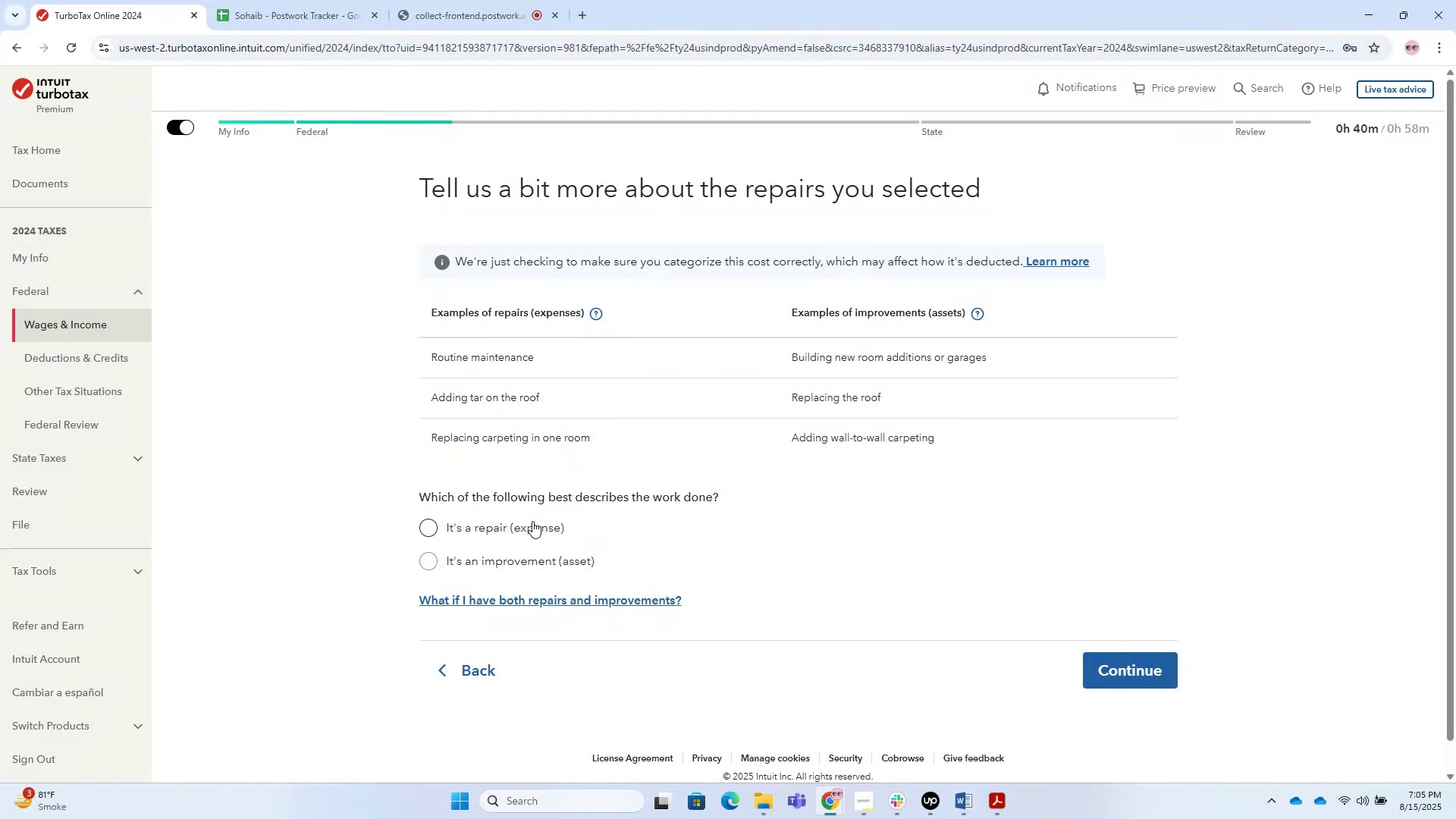 
key(Alt+Tab)
 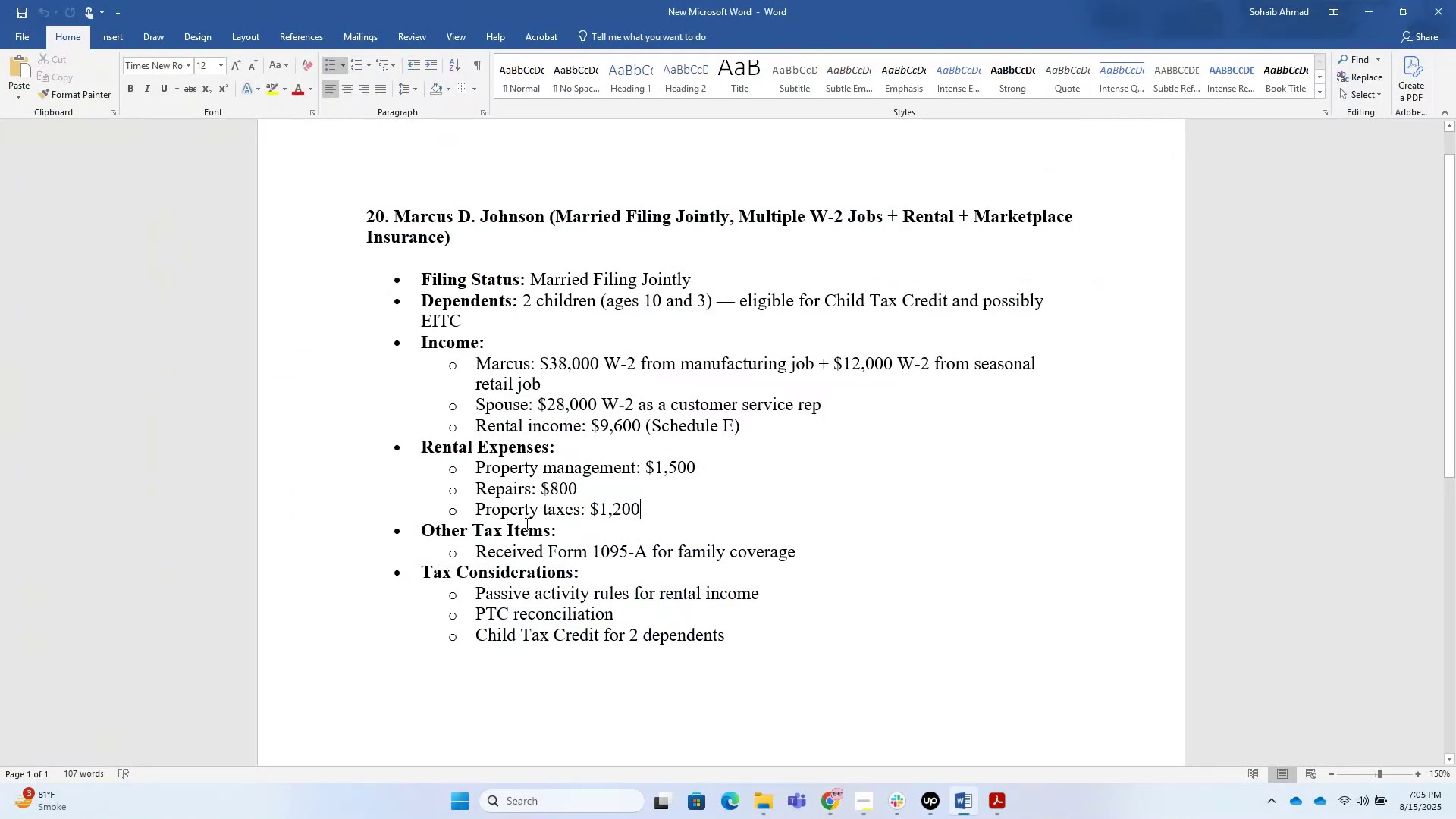 
key(Alt+Tab)
 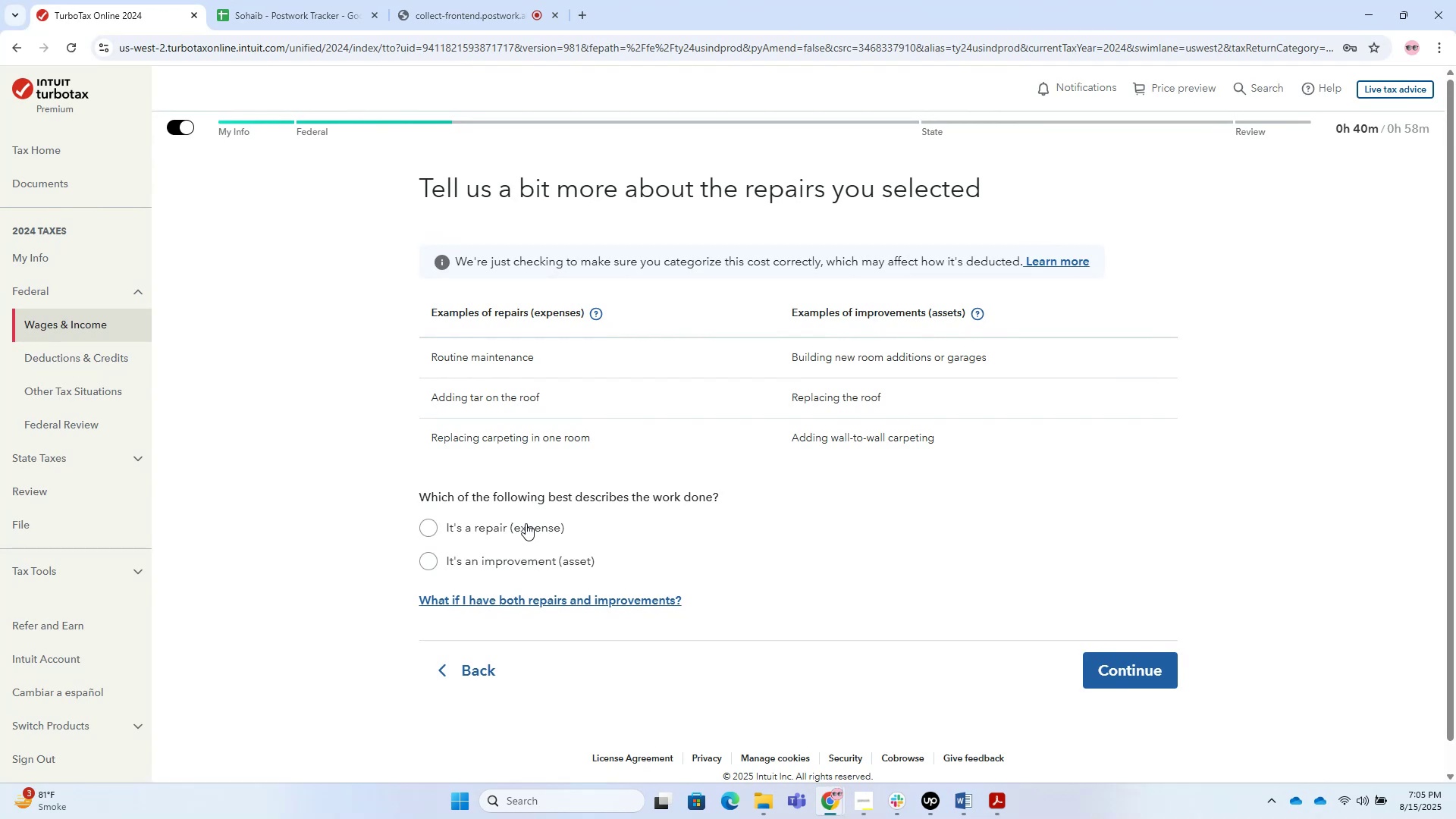 
left_click([491, 528])
 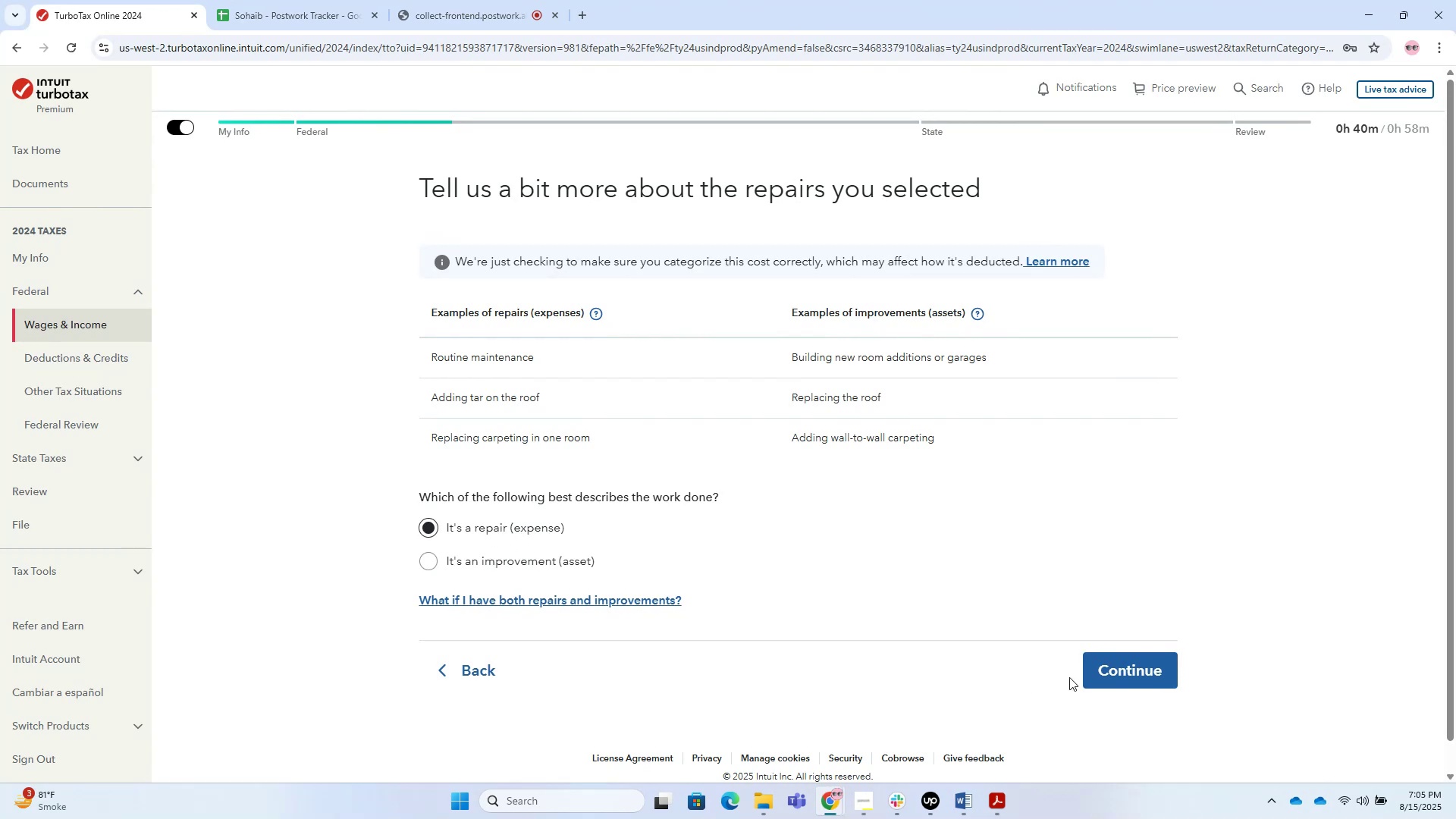 
double_click([1107, 667])
 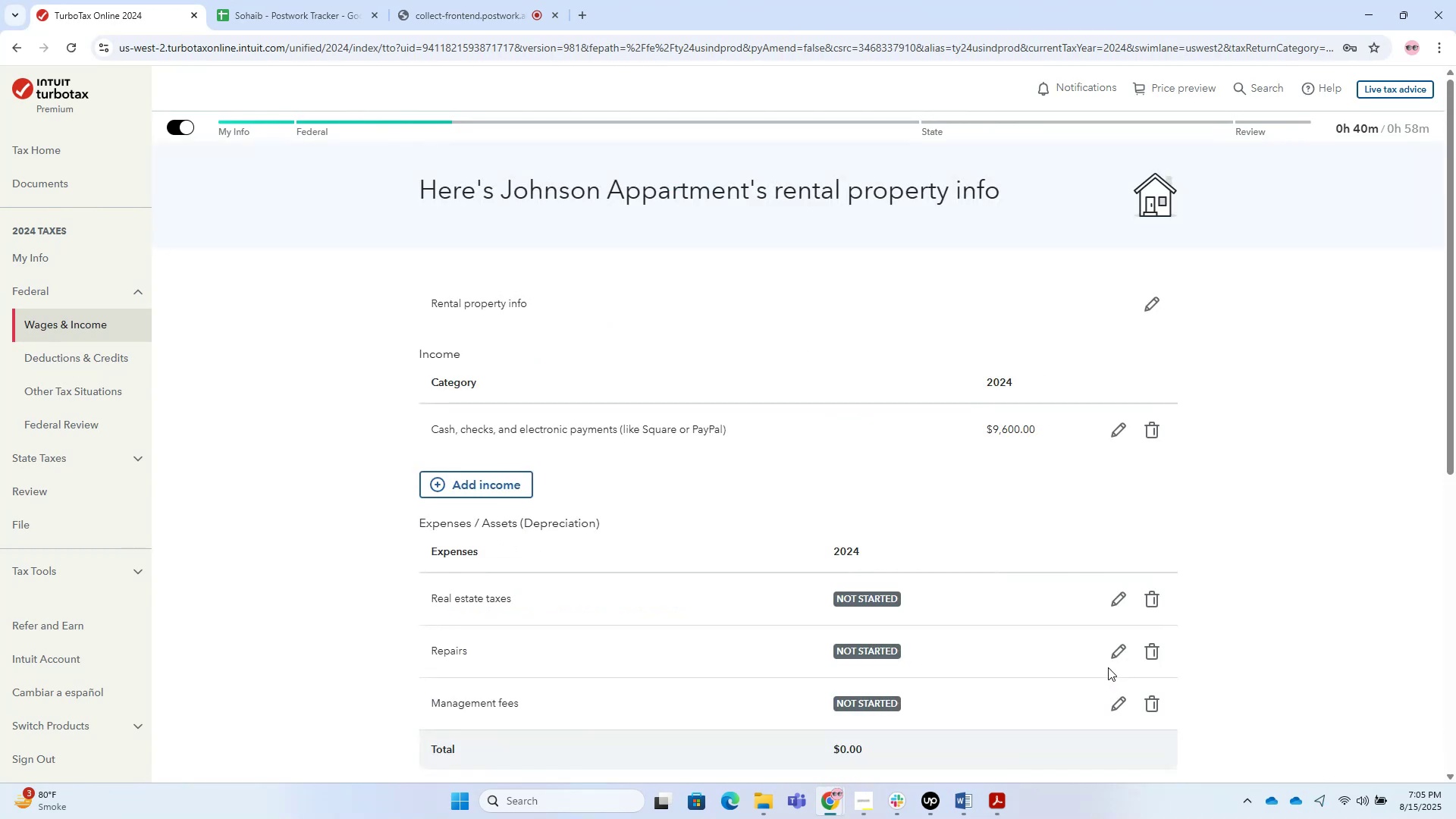 
scroll: coordinate [806, 382], scroll_direction: down, amount: 5.0
 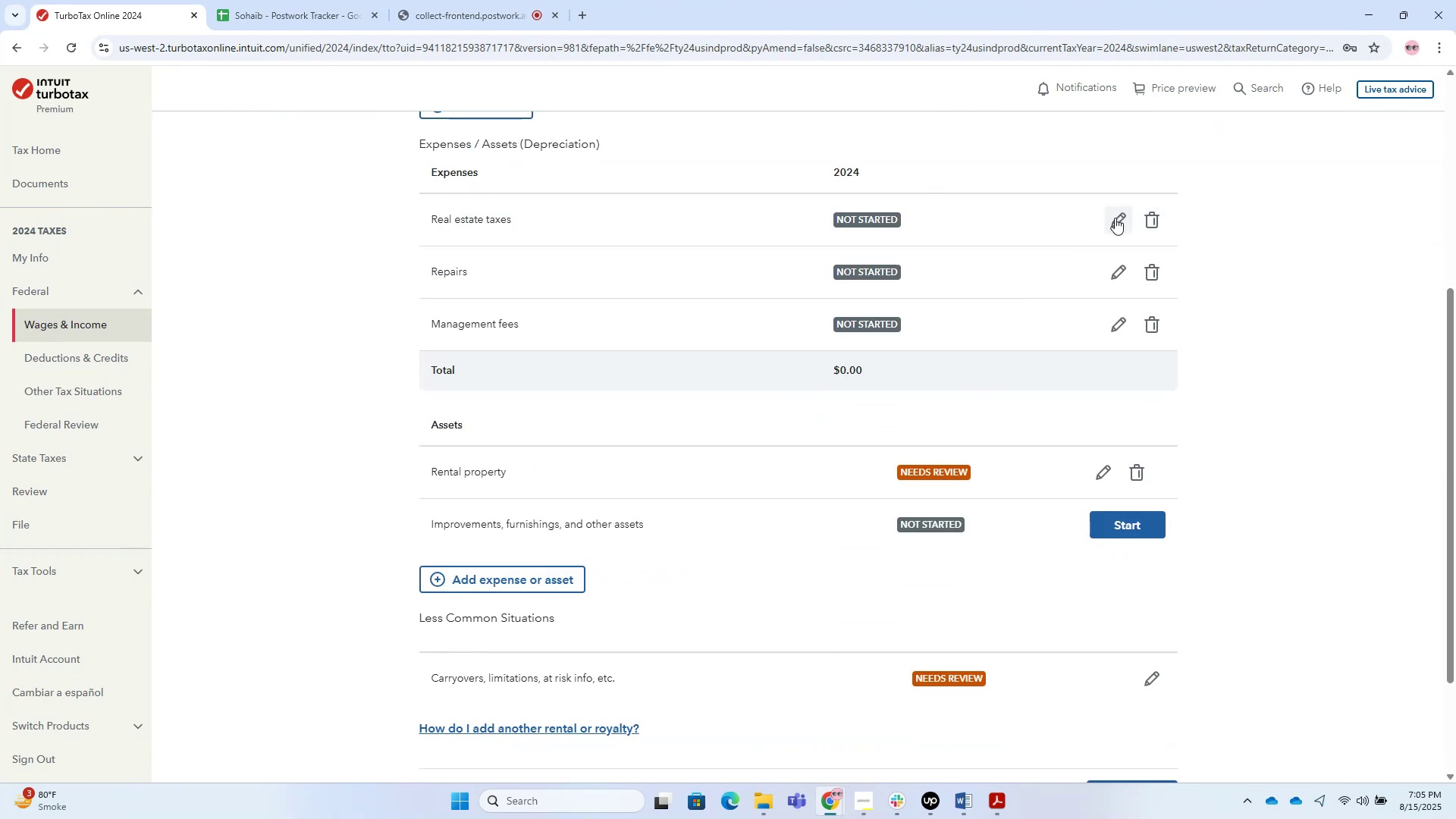 
left_click([1115, 218])
 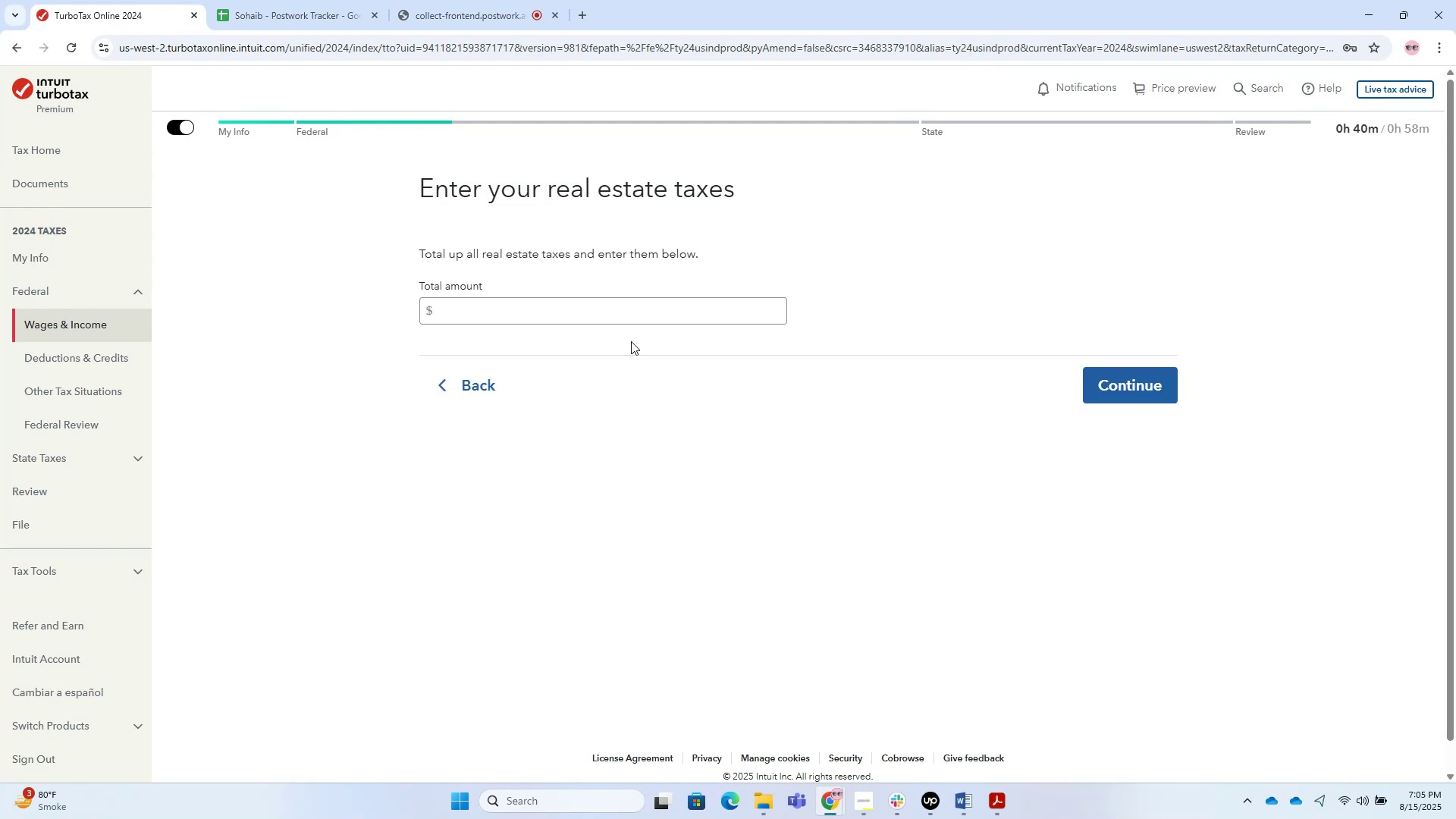 
double_click([570, 298])
 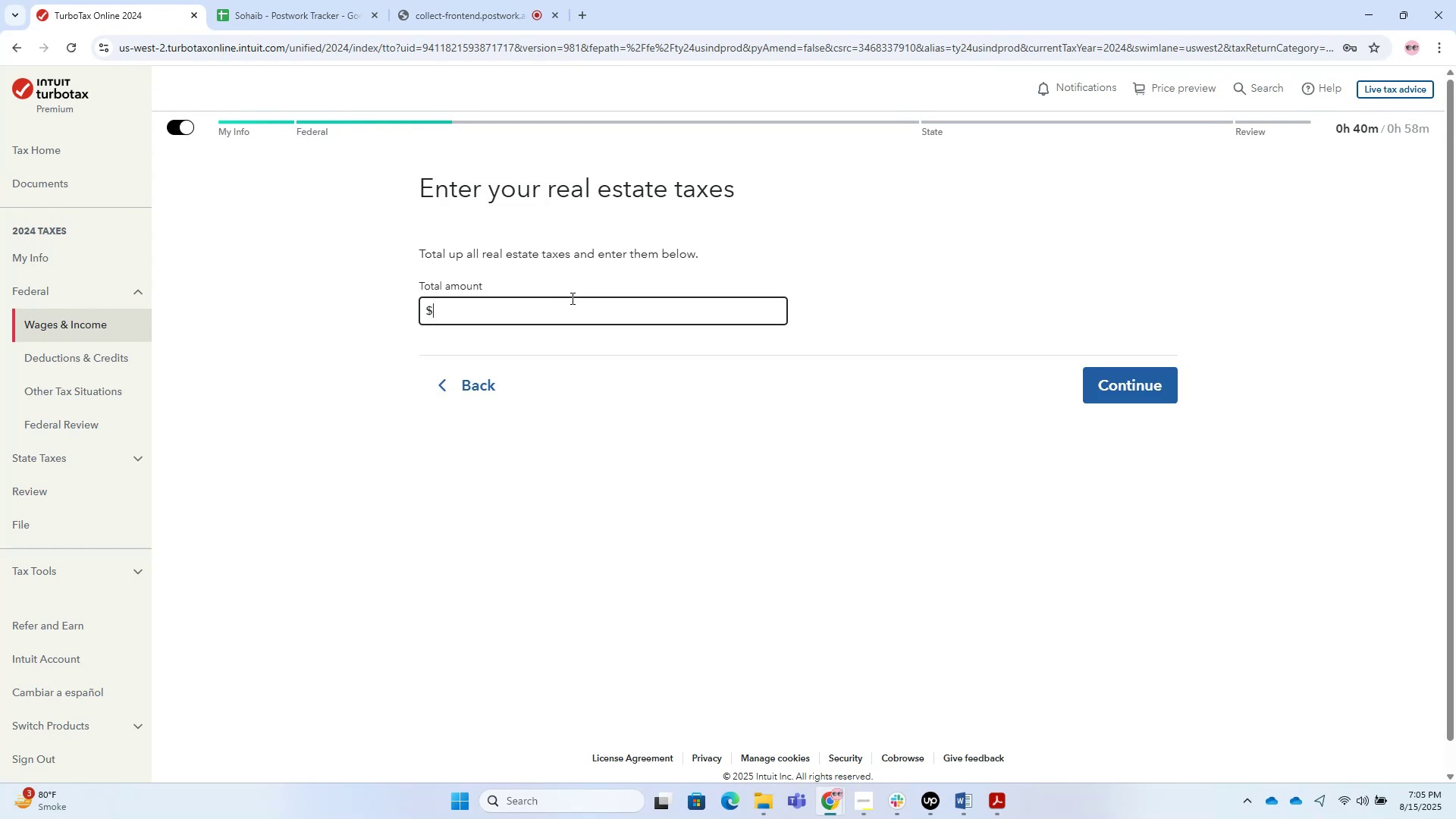 
key(Alt+AltLeft)
 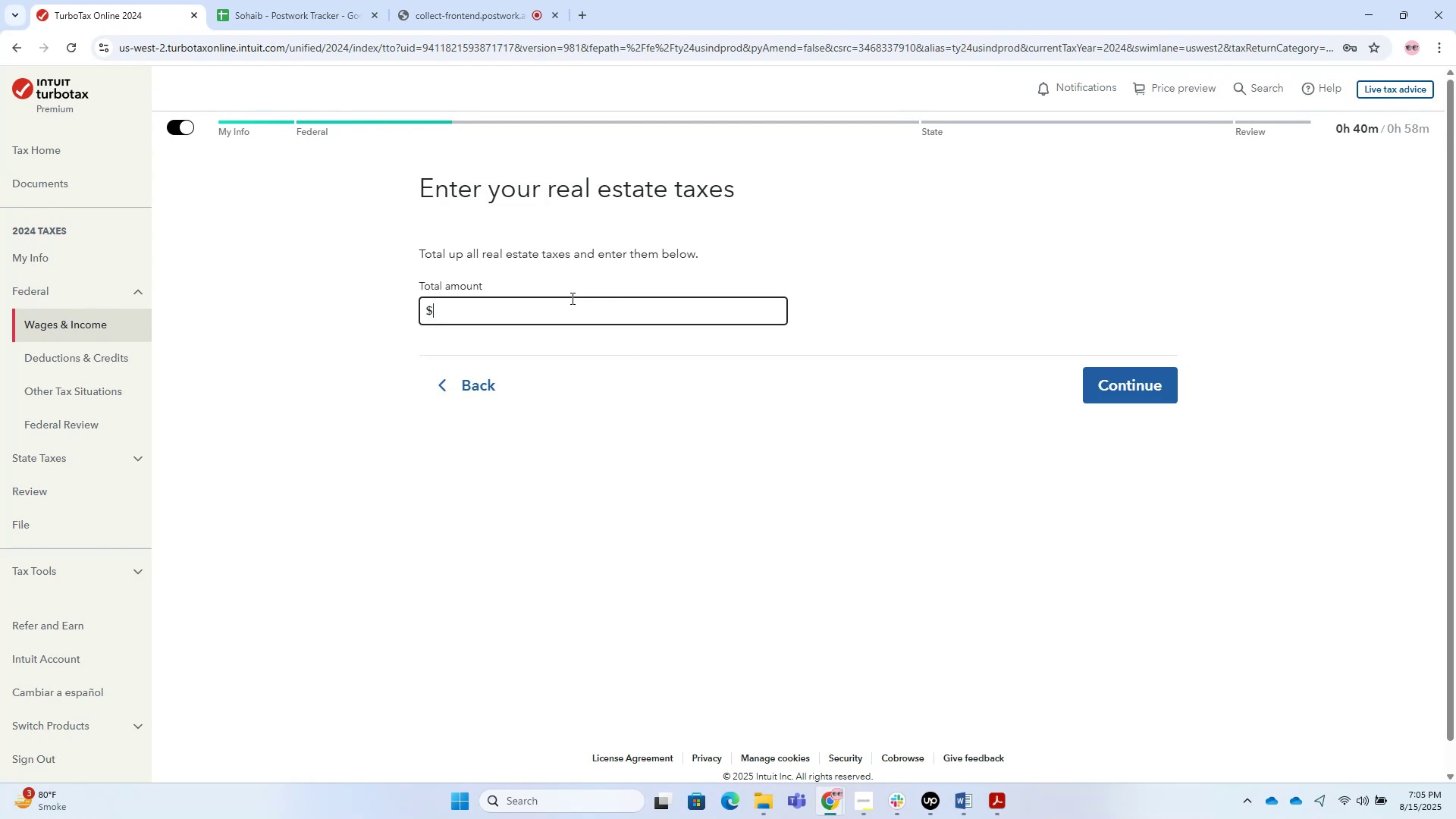 
key(Alt+Tab)
 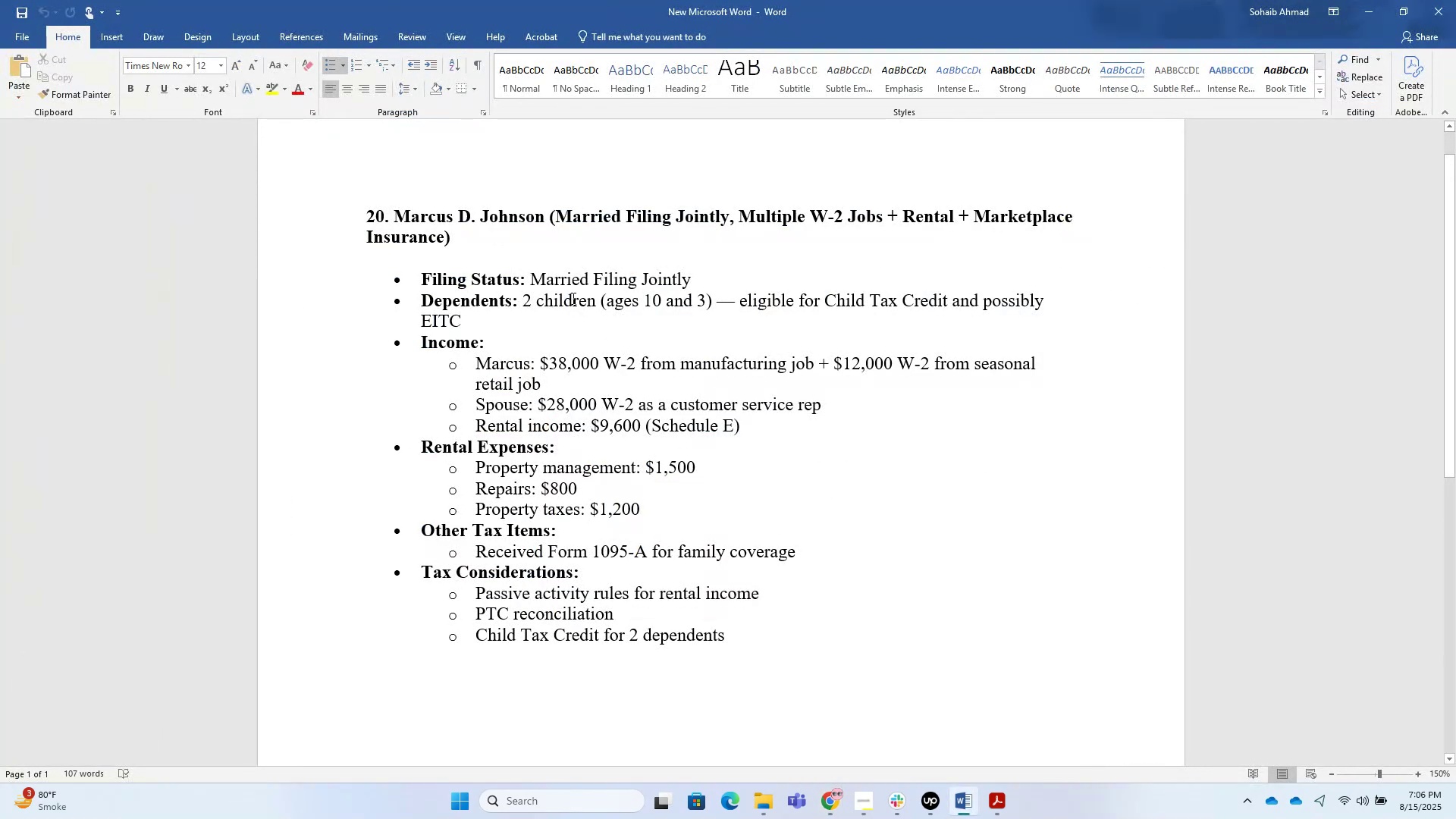 
key(Alt+AltLeft)
 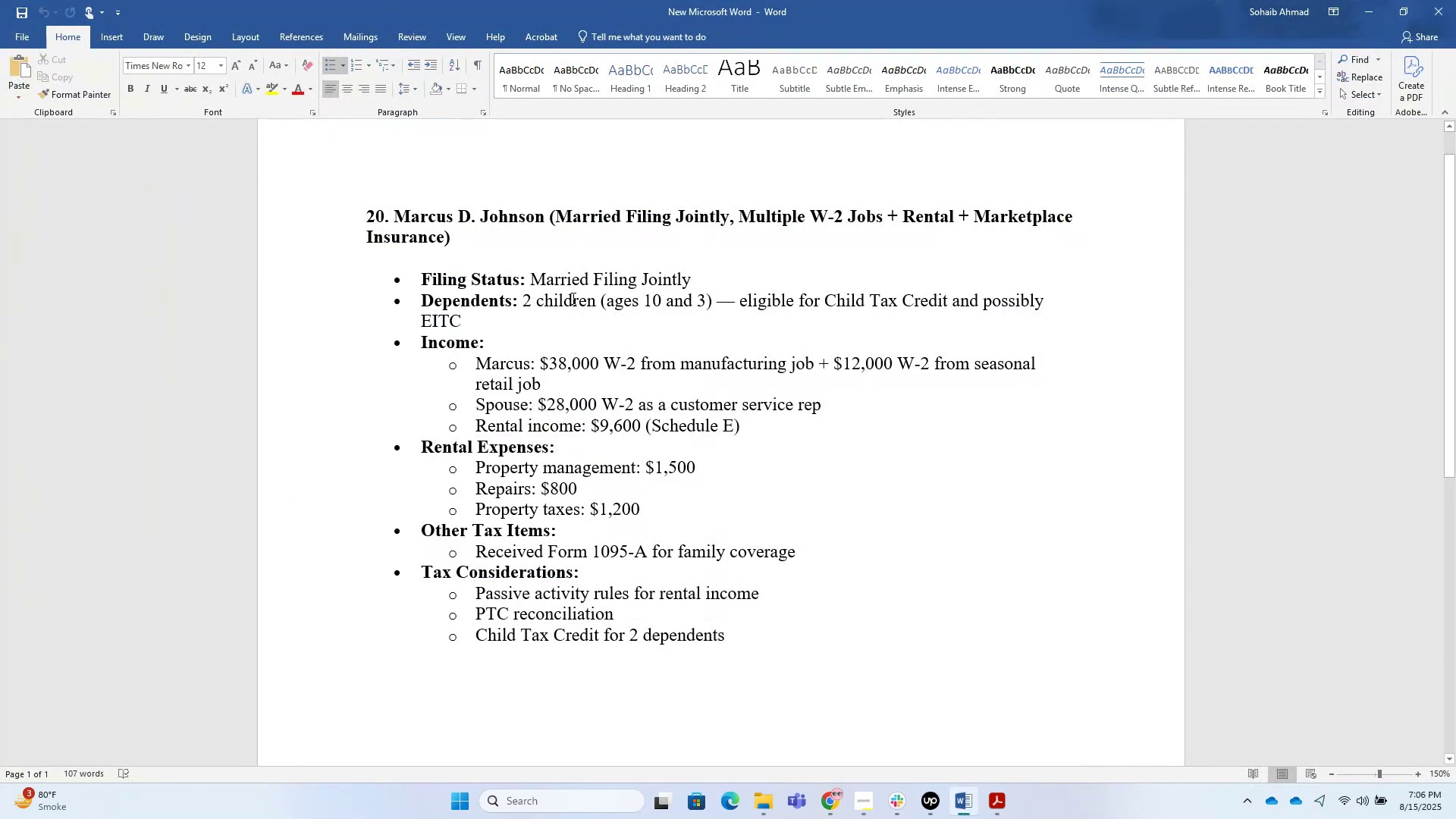 
key(Alt+Tab)
 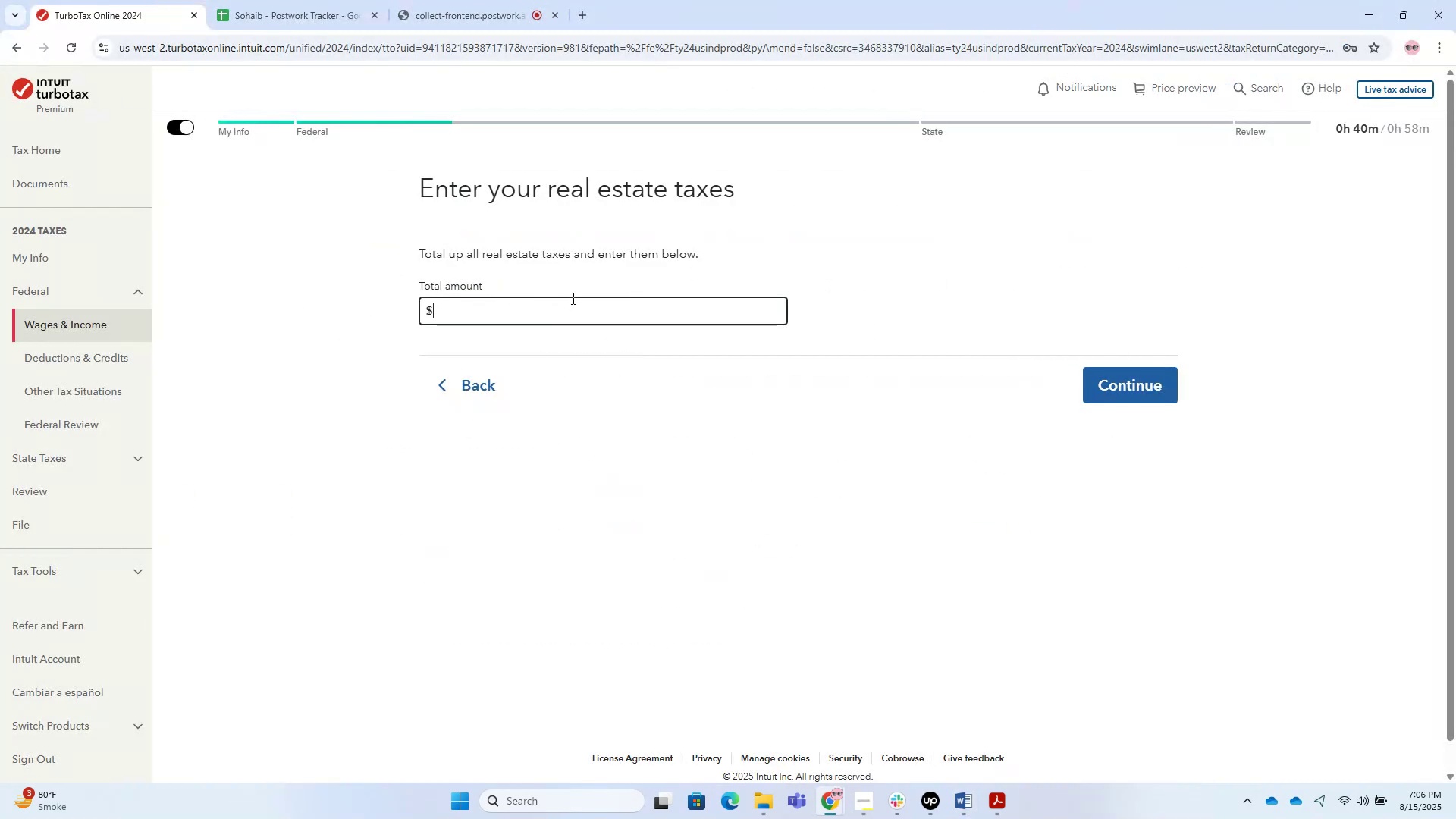 
key(Numpad1)
 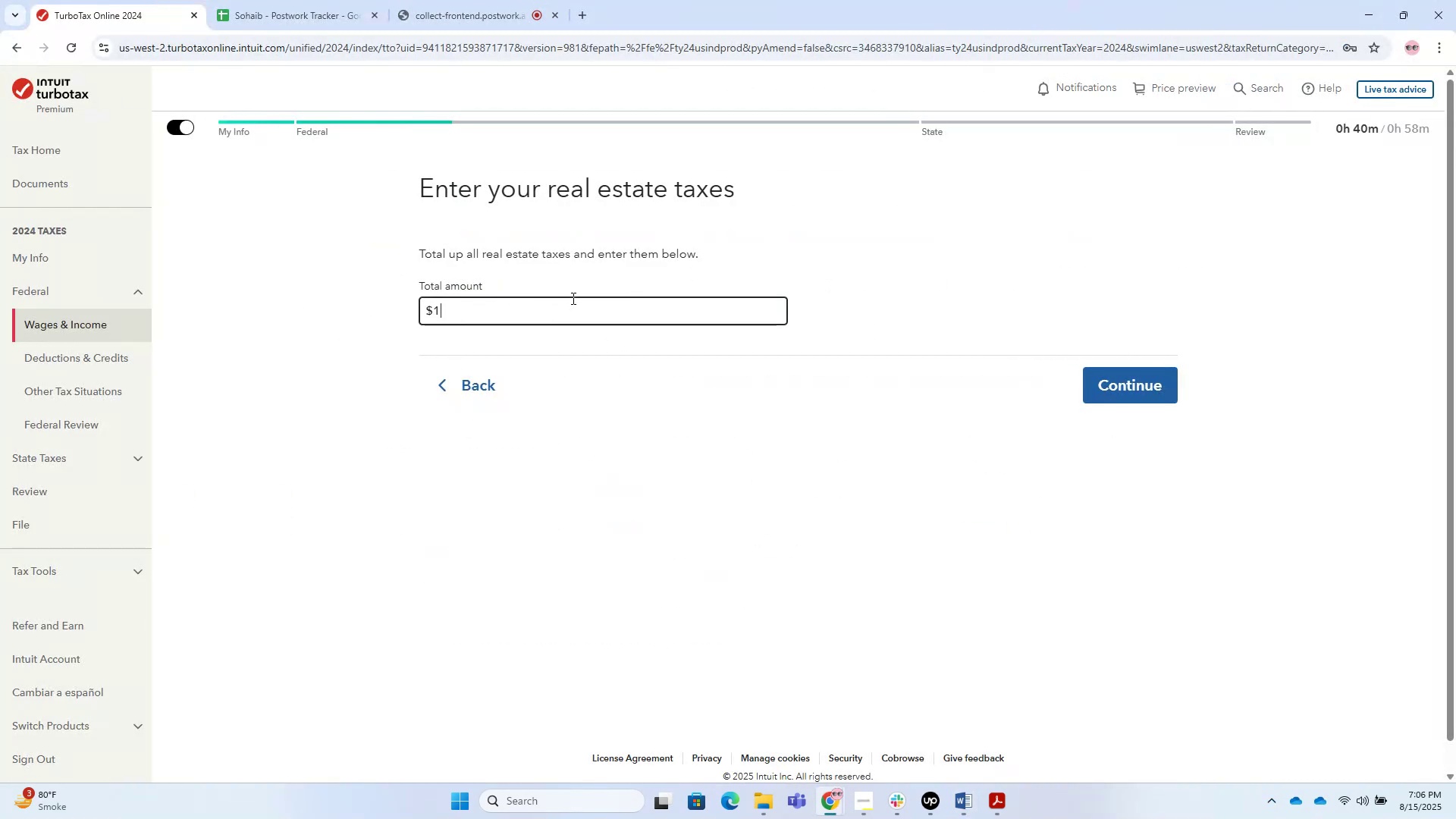 
key(Numpad2)
 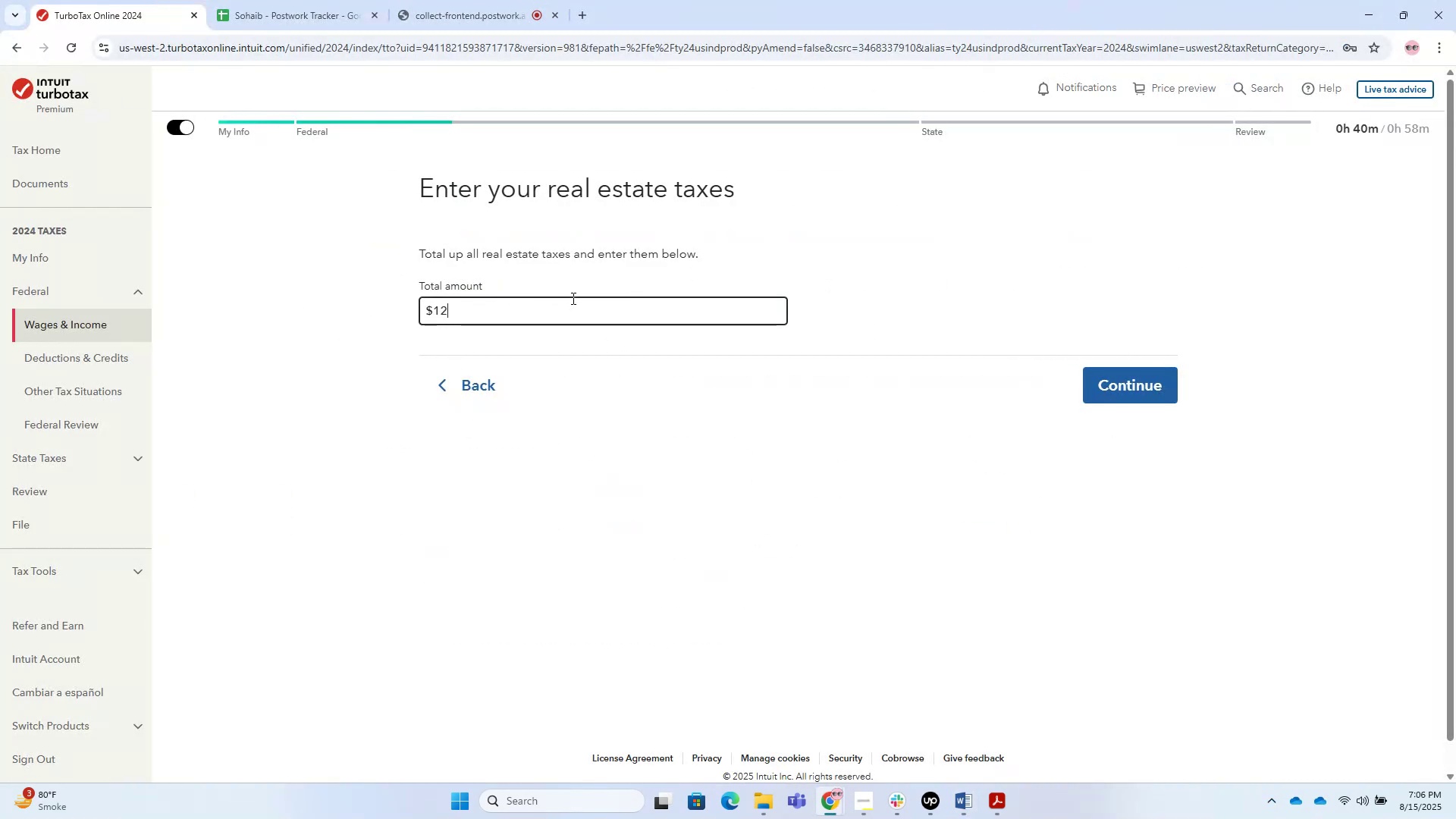 
key(Numpad0)
 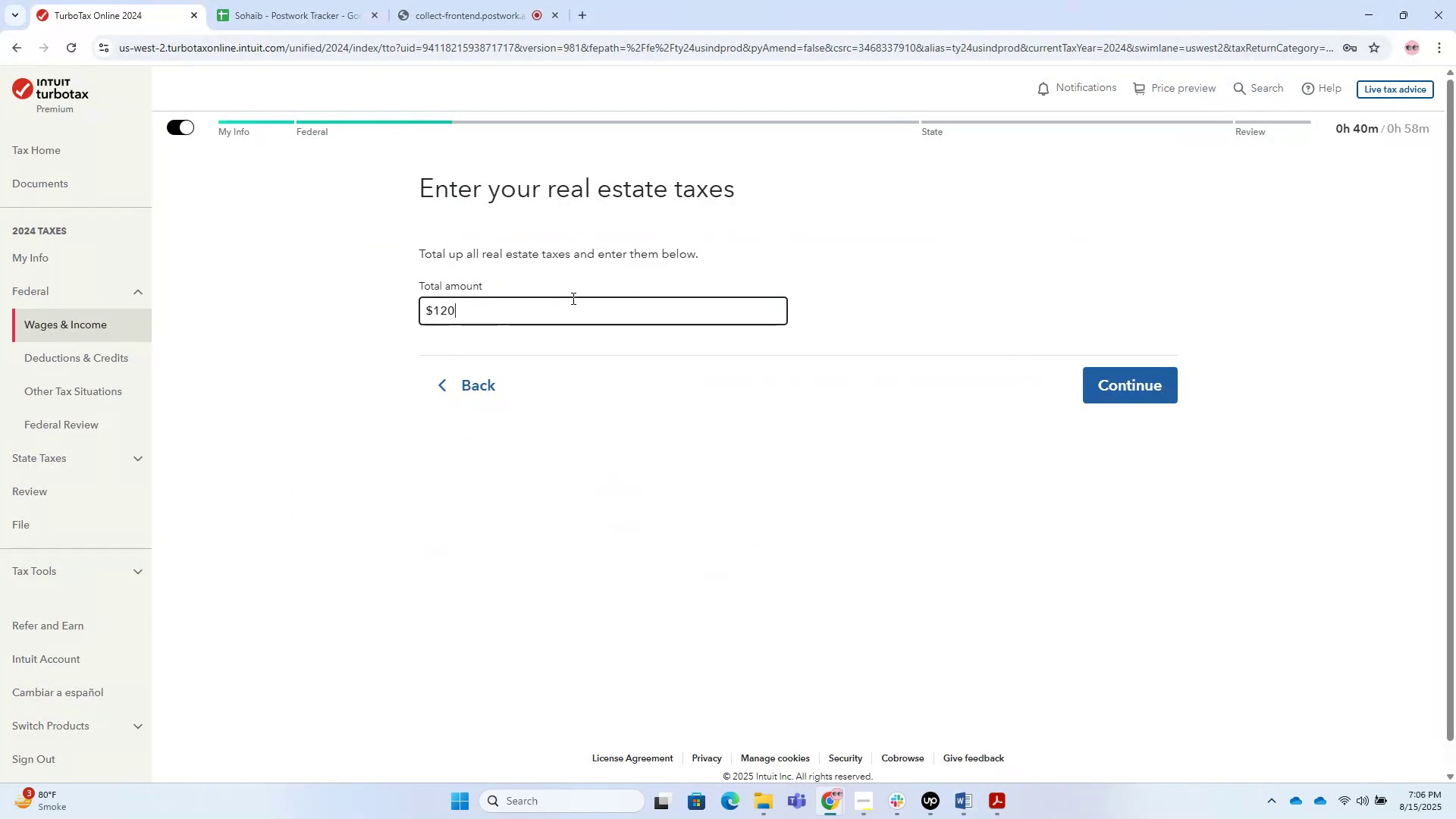 
key(Numpad0)
 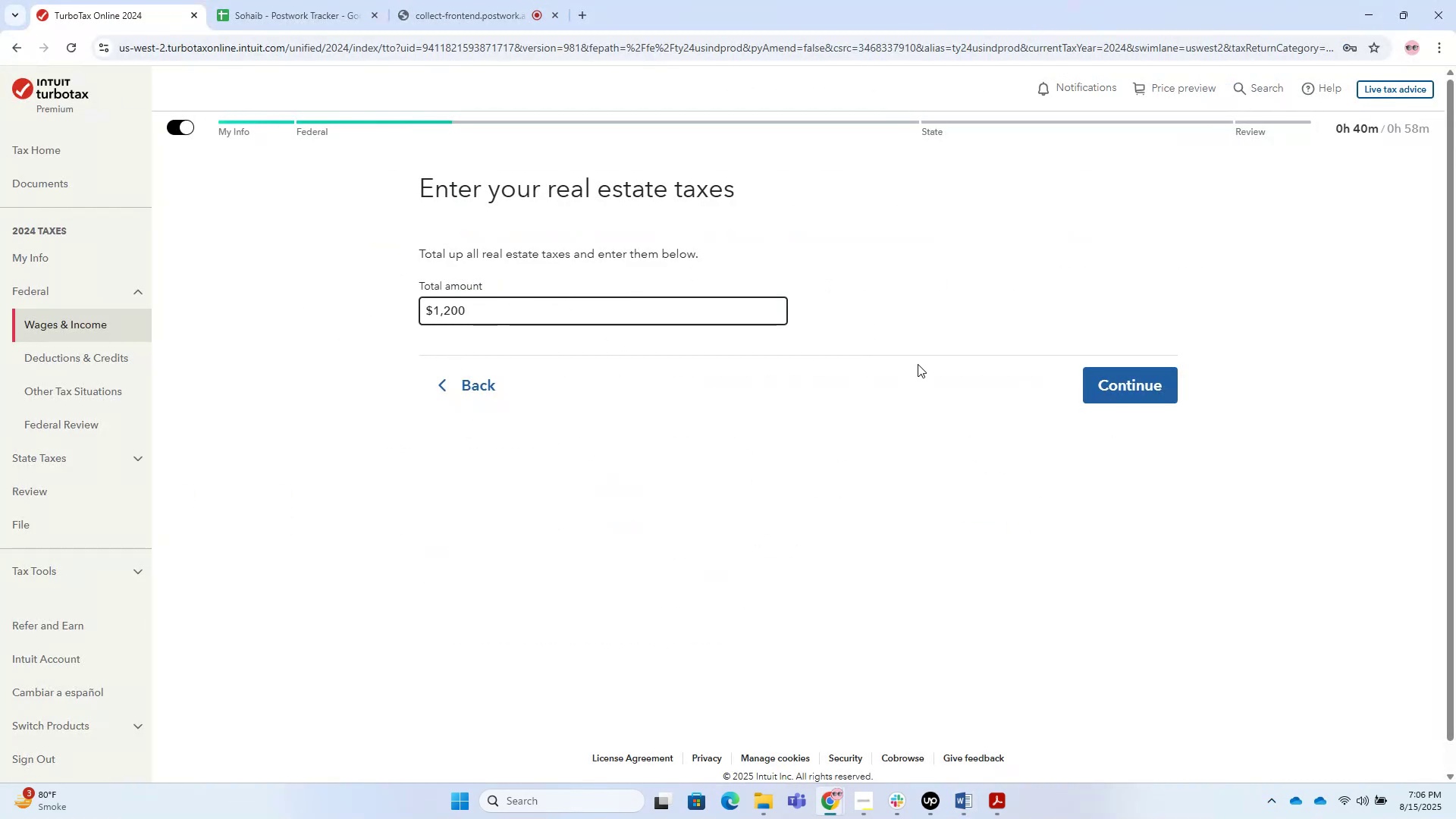 
left_click([1163, 348])
 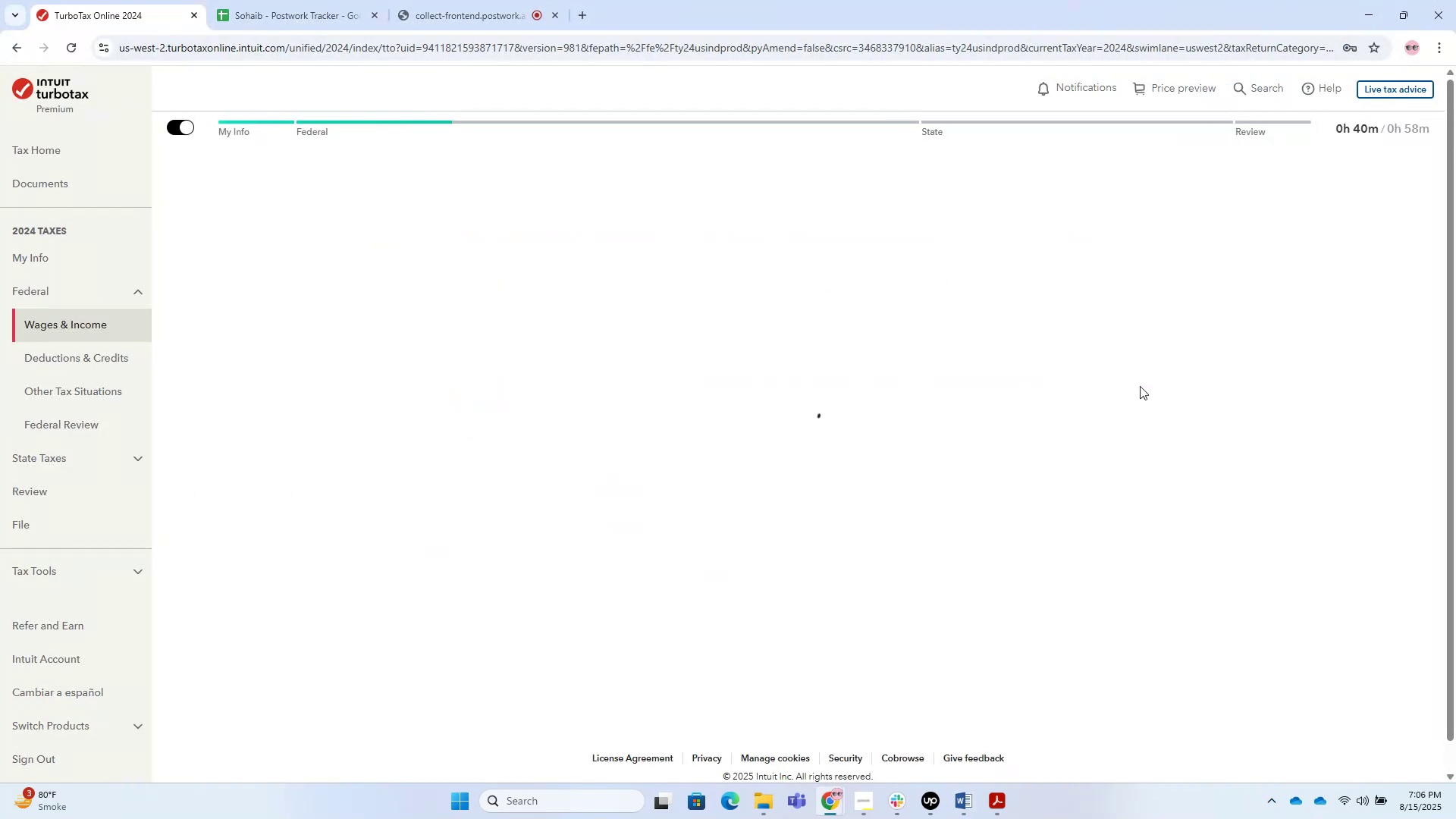 
key(Alt+Tab)
 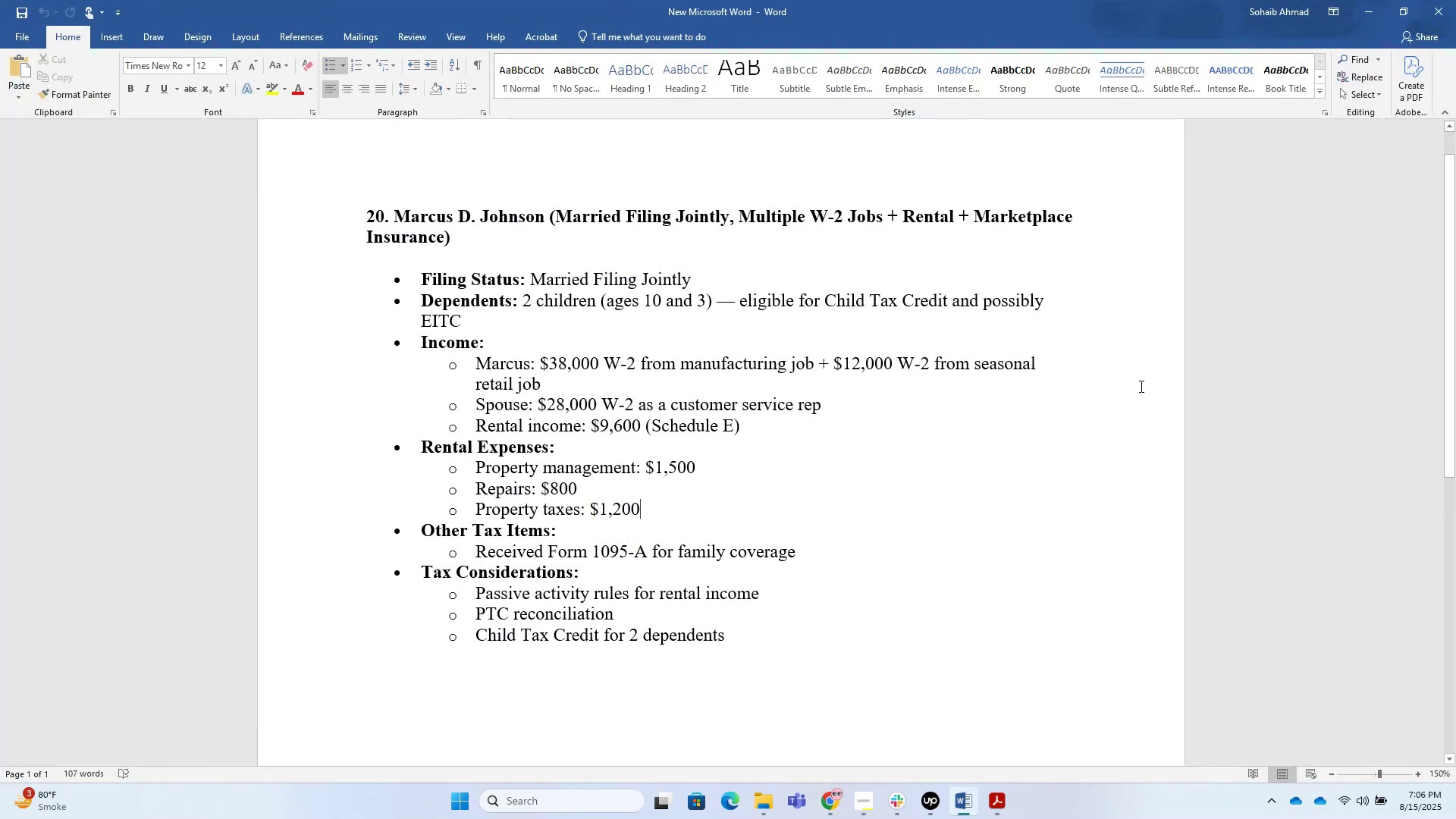 
key(Alt+Tab)
 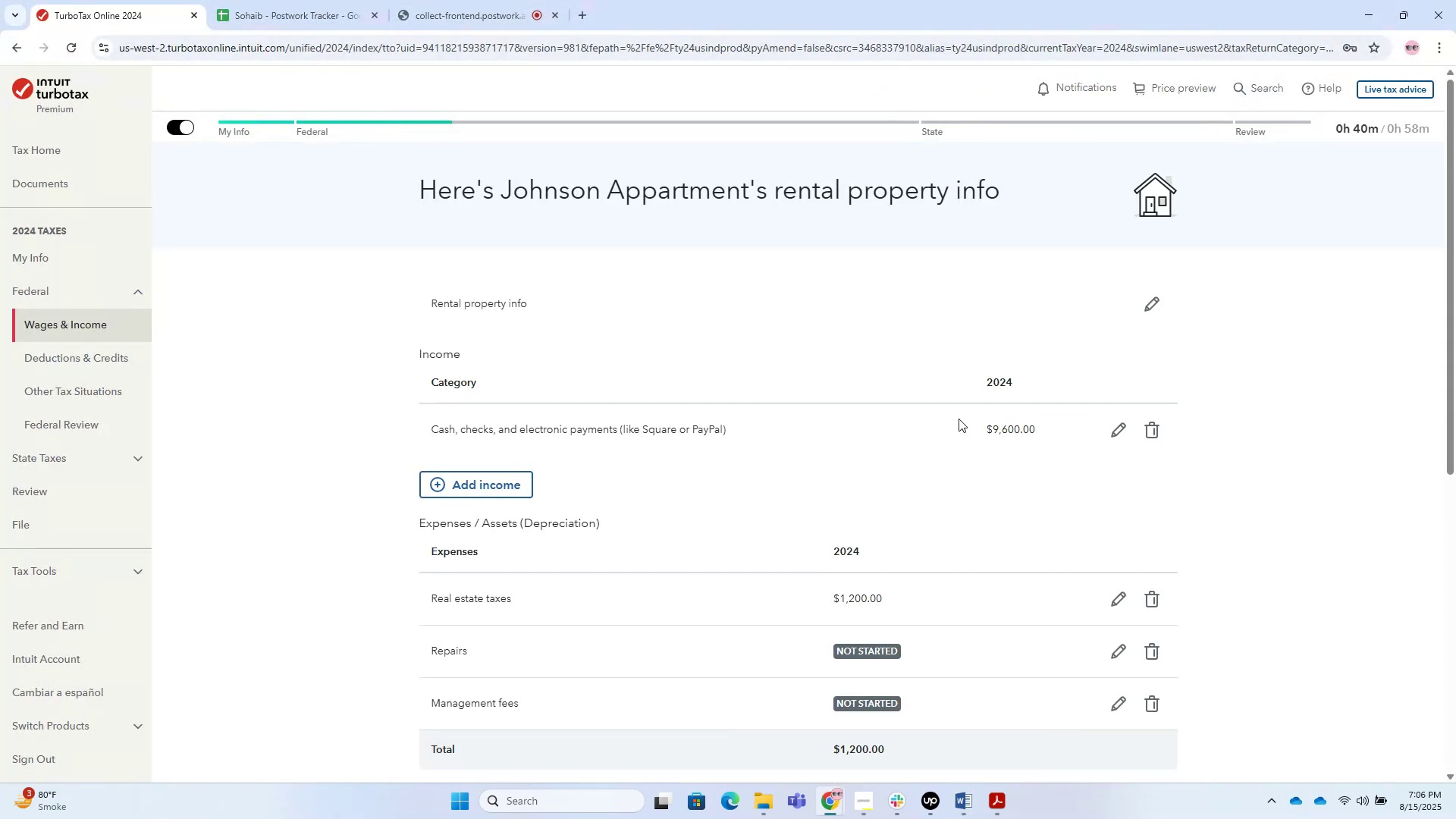 
scroll: coordinate [894, 447], scroll_direction: down, amount: 3.0
 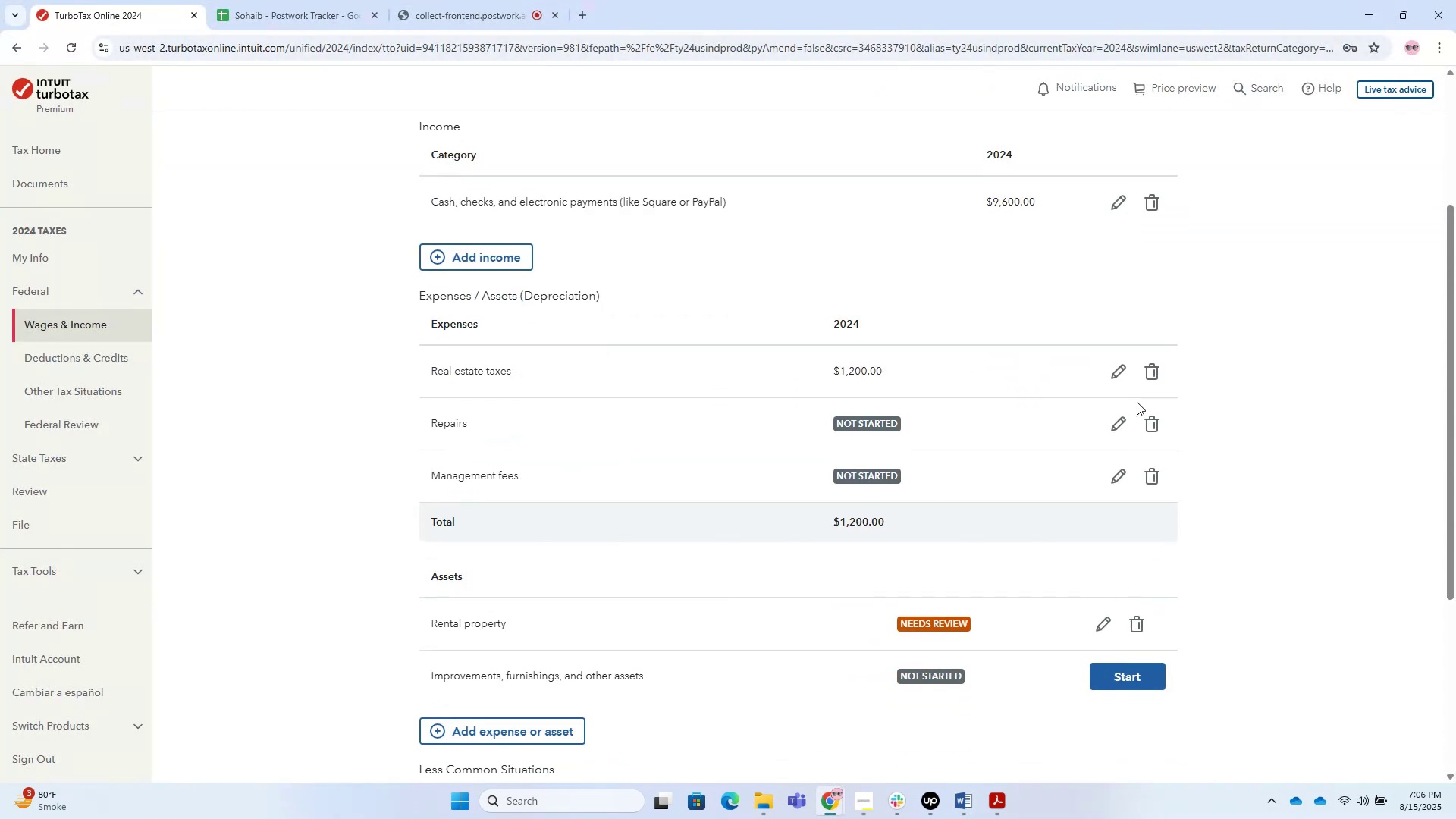 
left_click([1122, 421])
 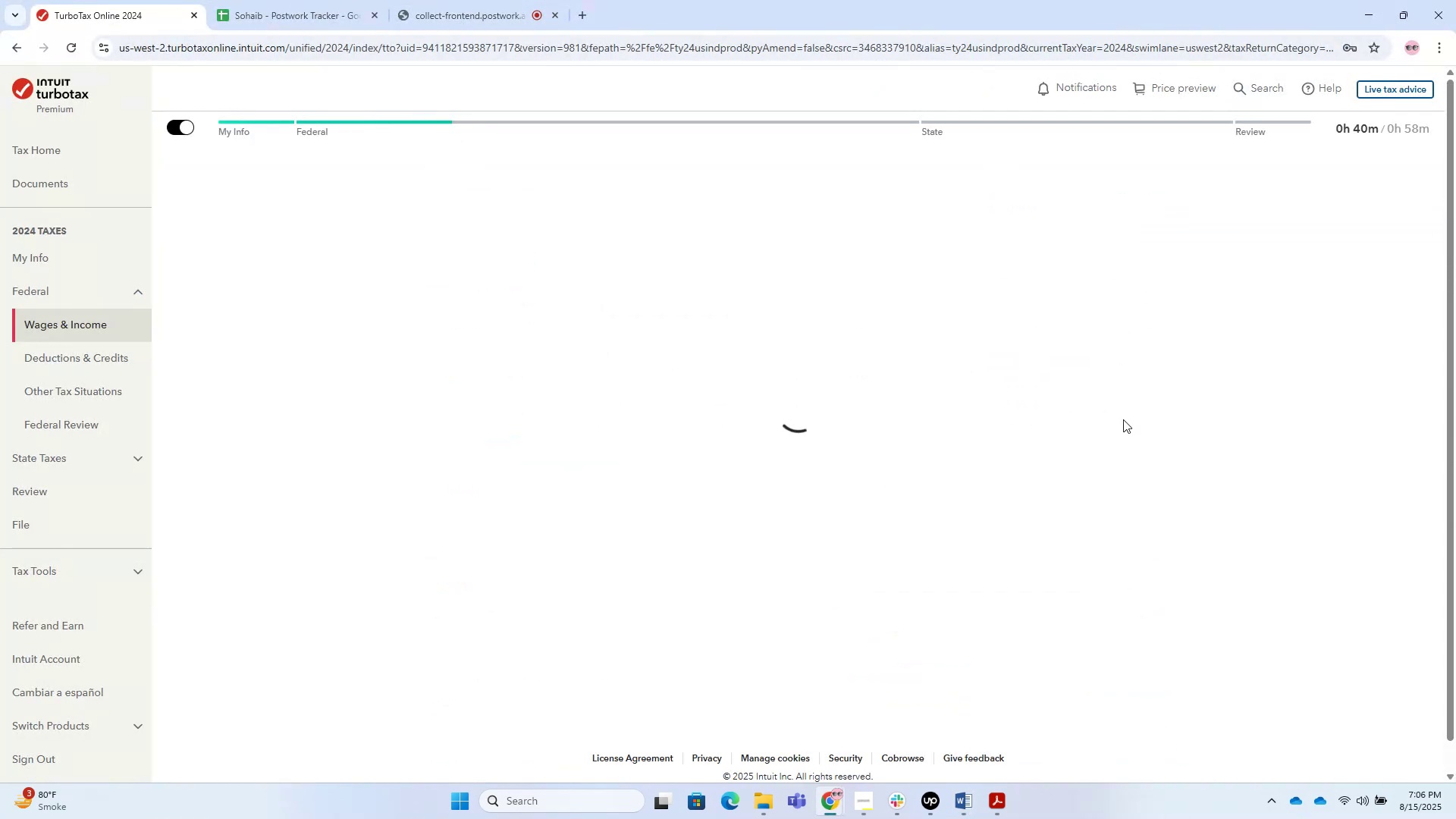 
hold_key(key=AltLeft, duration=0.88)
 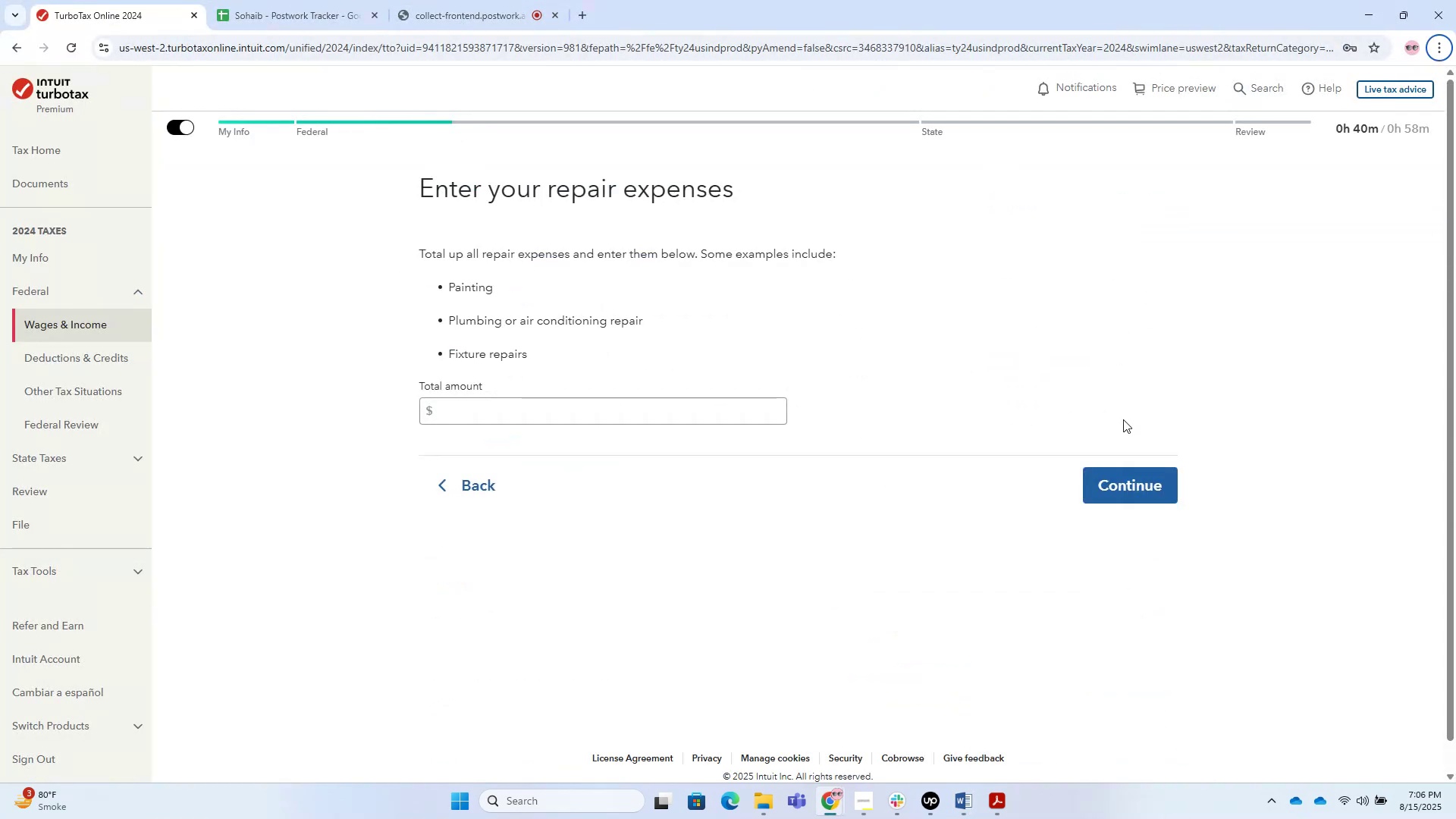 
key(Numpad8)
 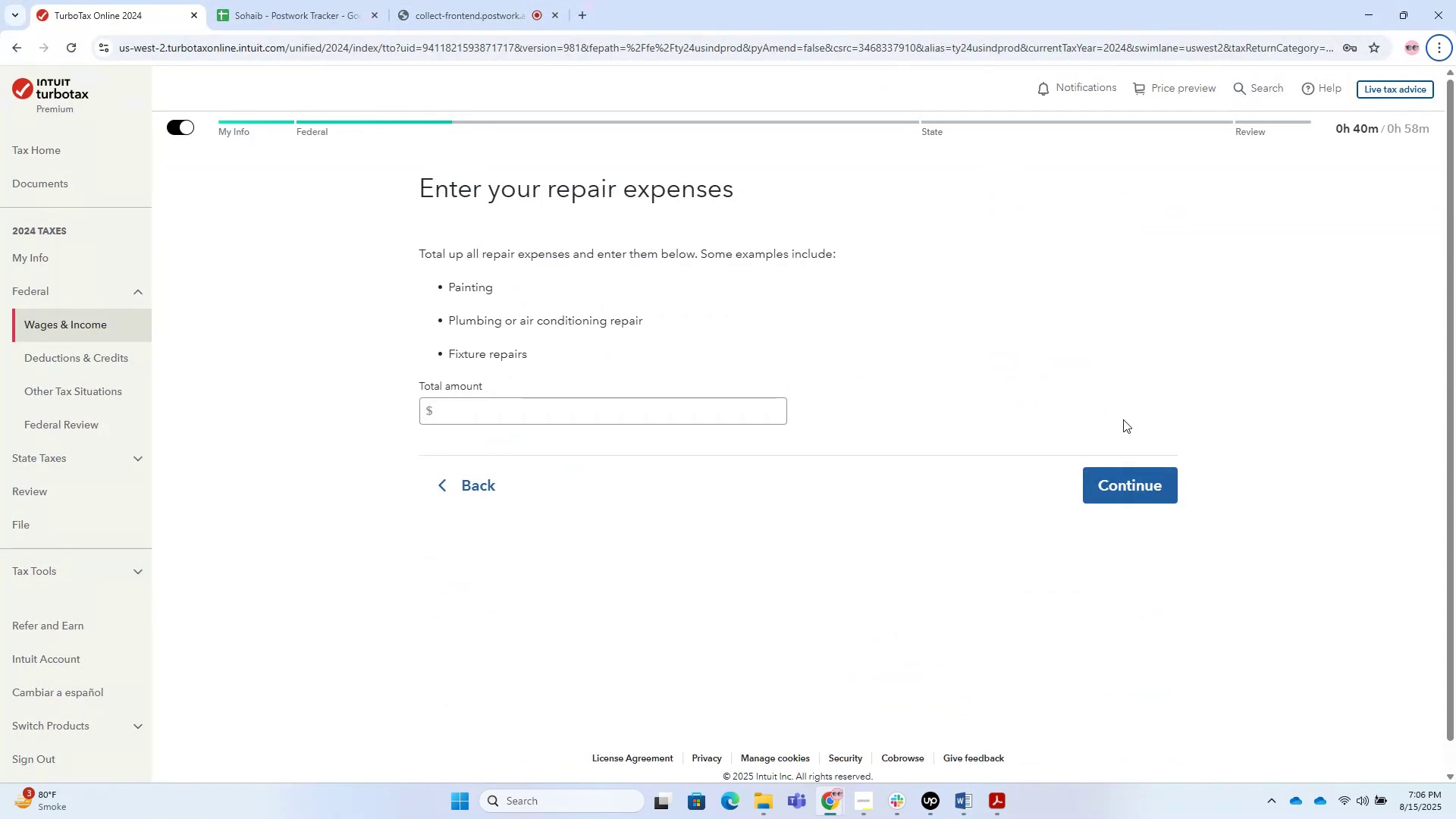 
key(Numpad0)
 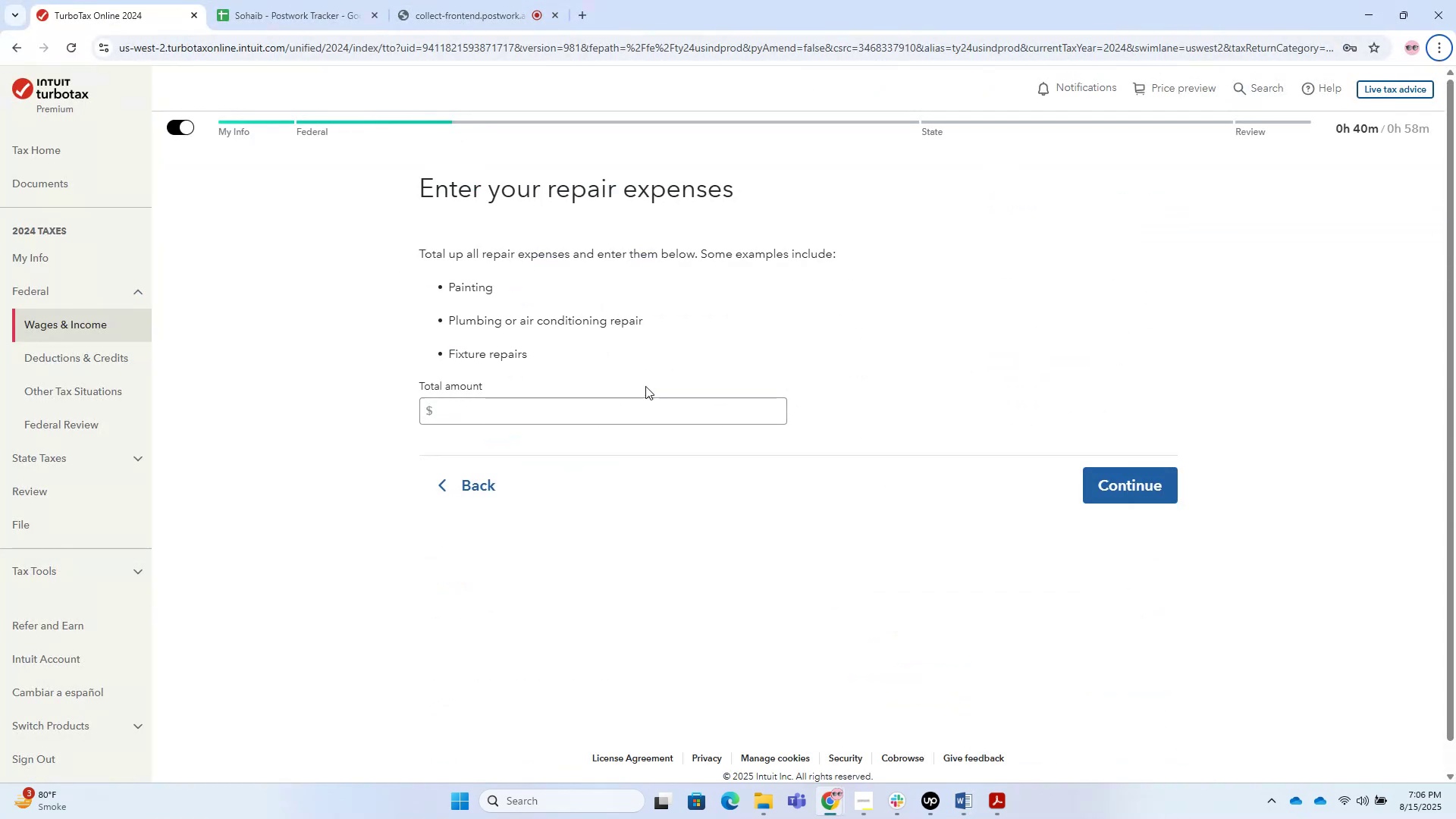 
double_click([649, 402])
 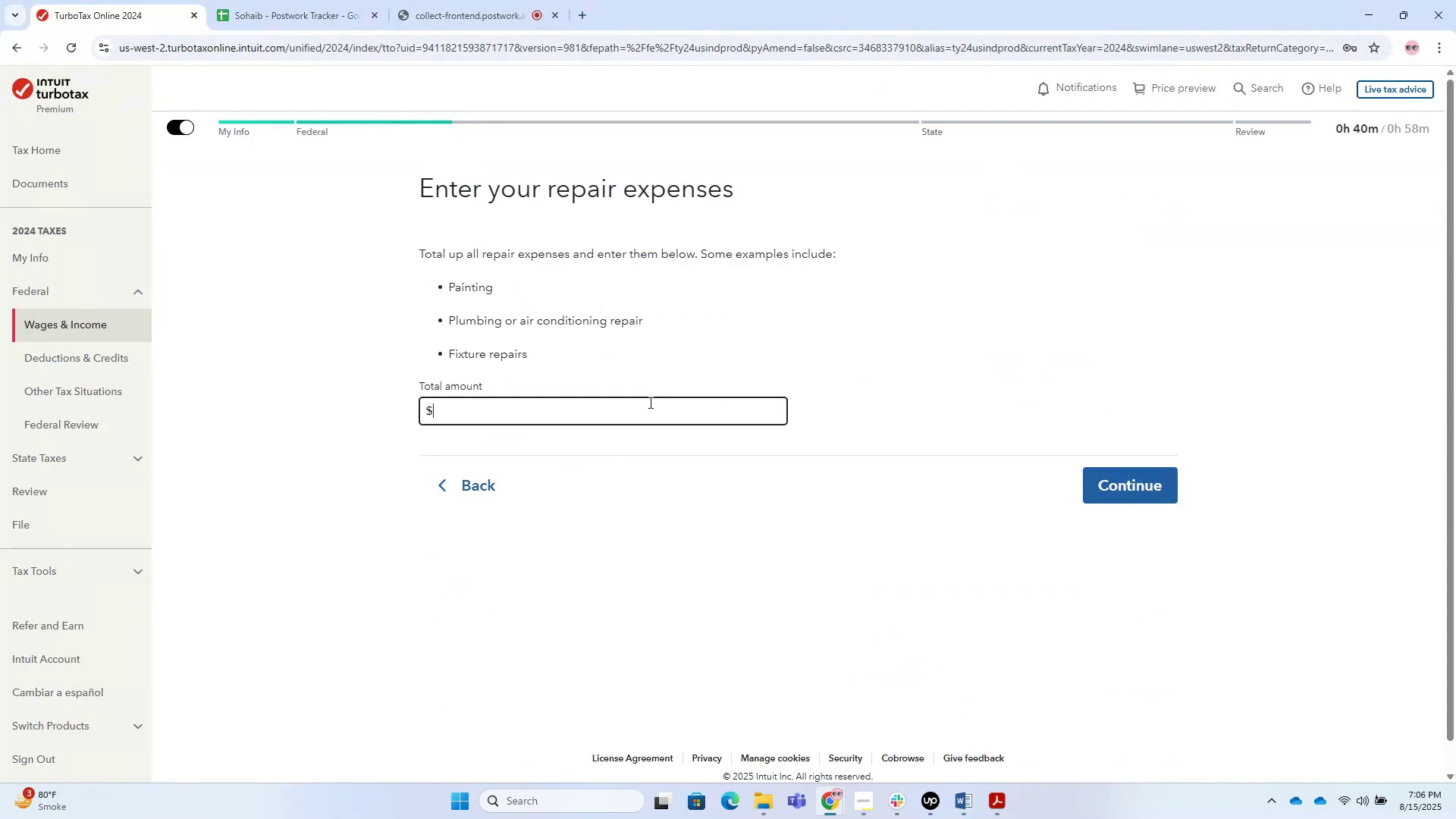 
key(Numpad8)
 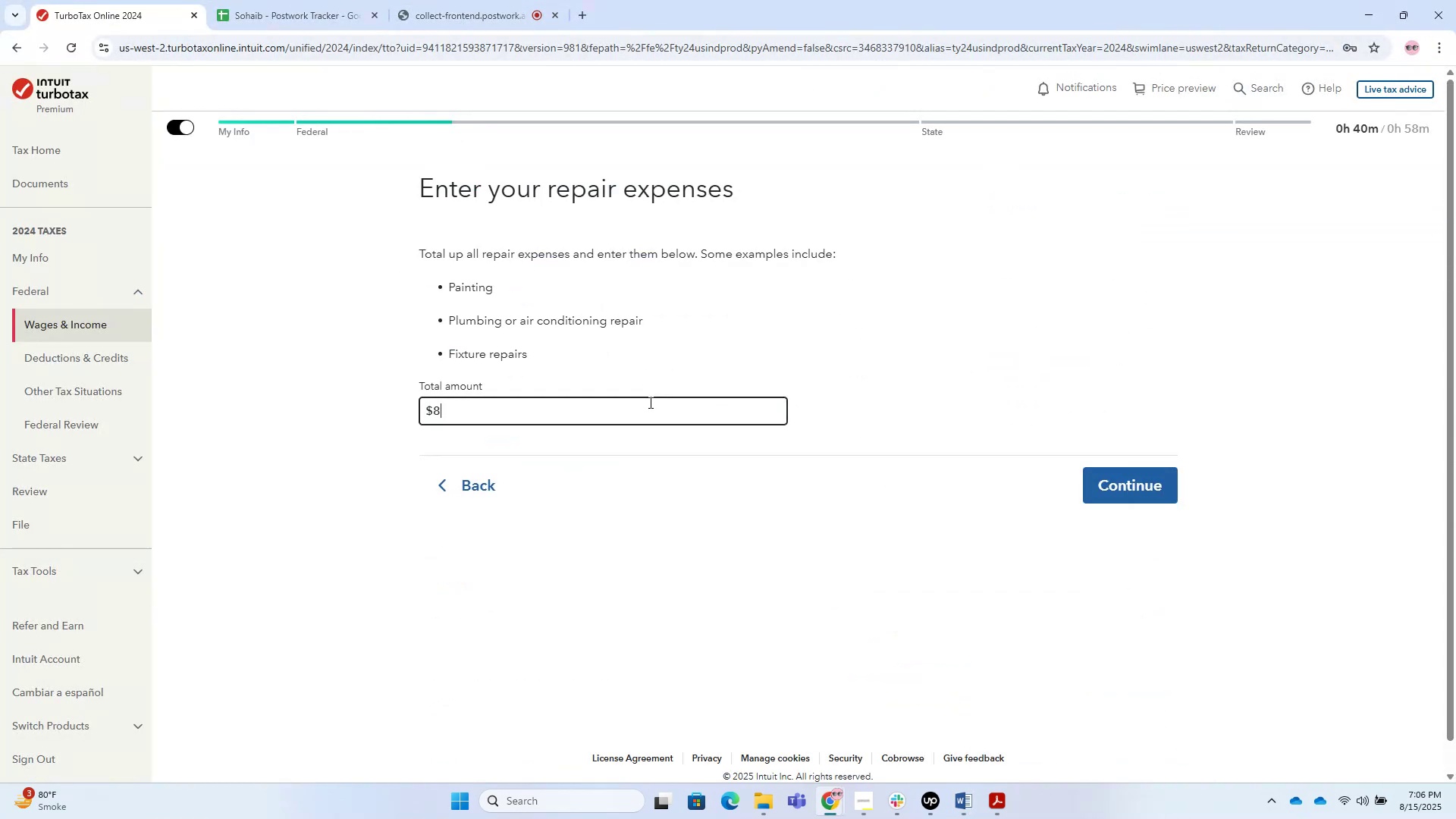 
key(Numpad0)
 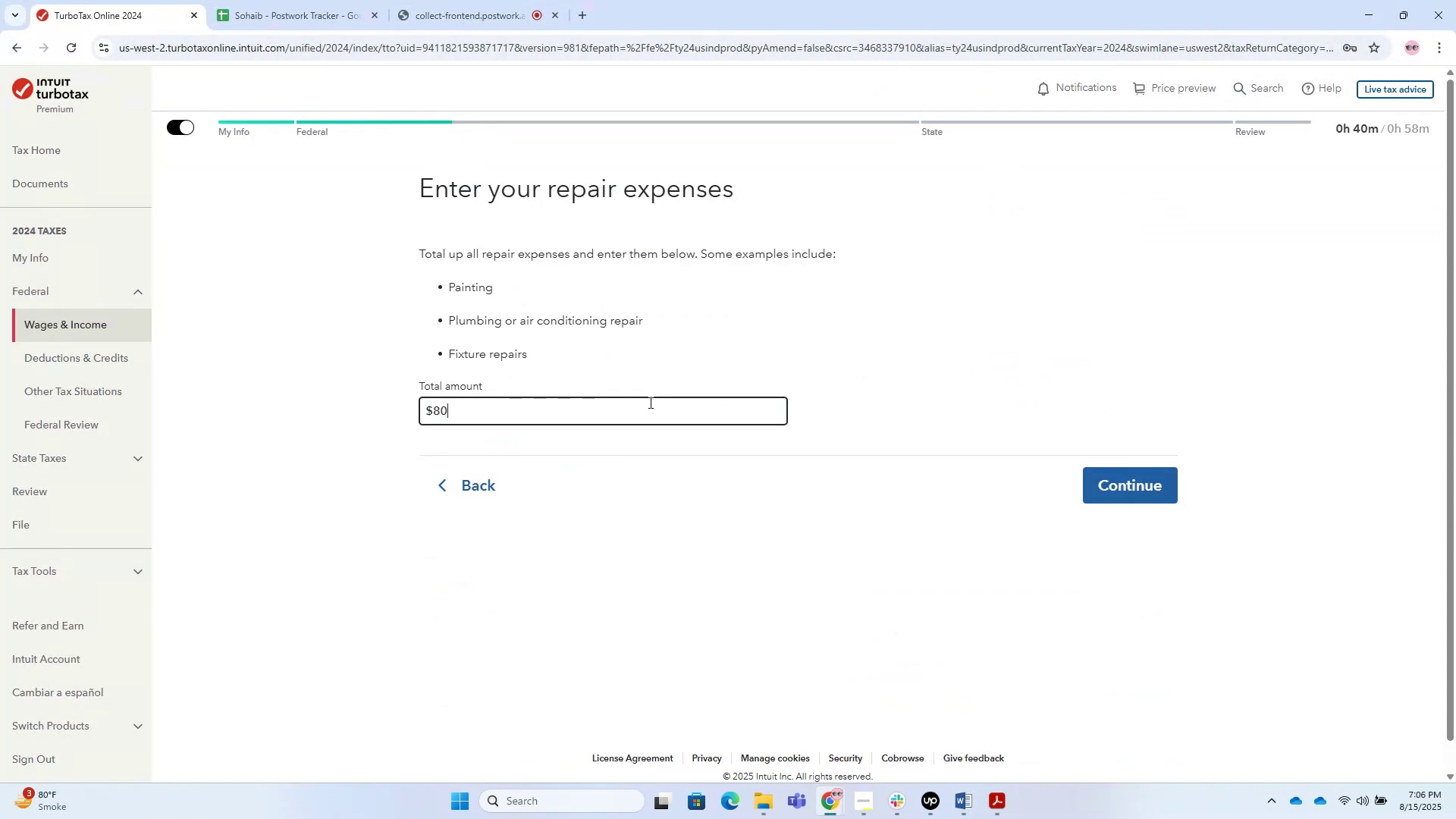 
key(Numpad0)
 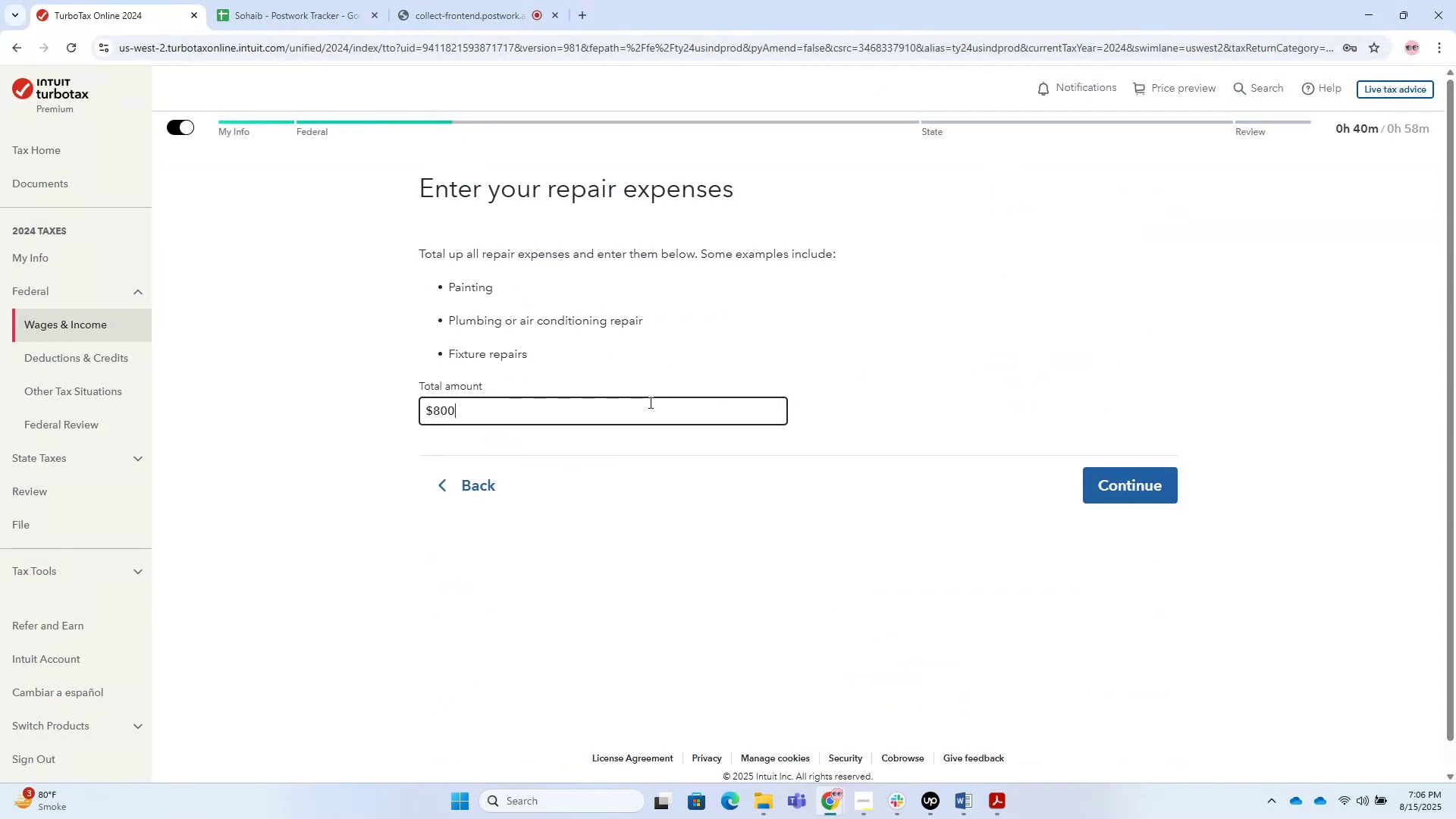 
key(Numpad0)
 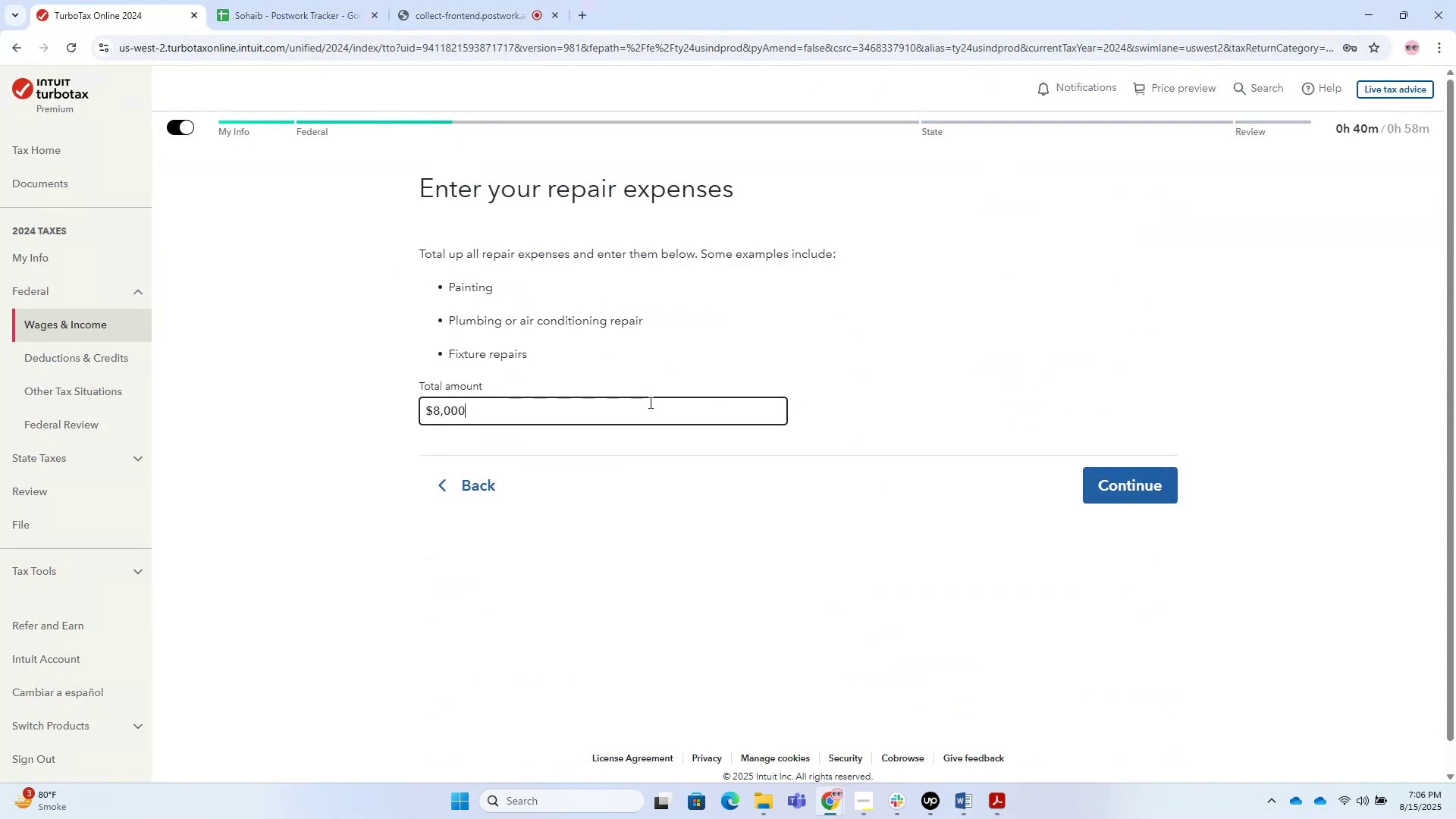 
key(Backspace)
 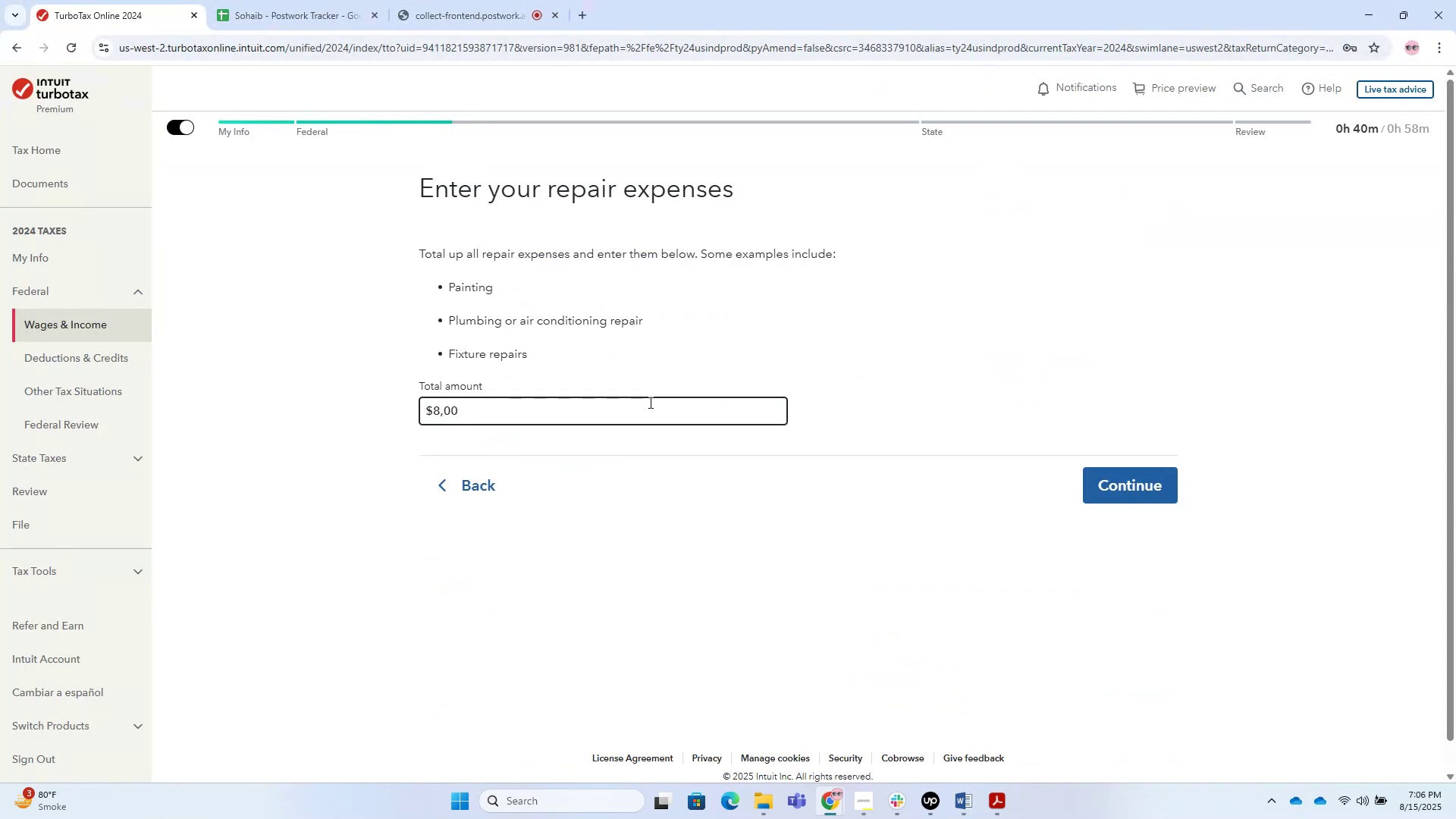 
key(Enter)
 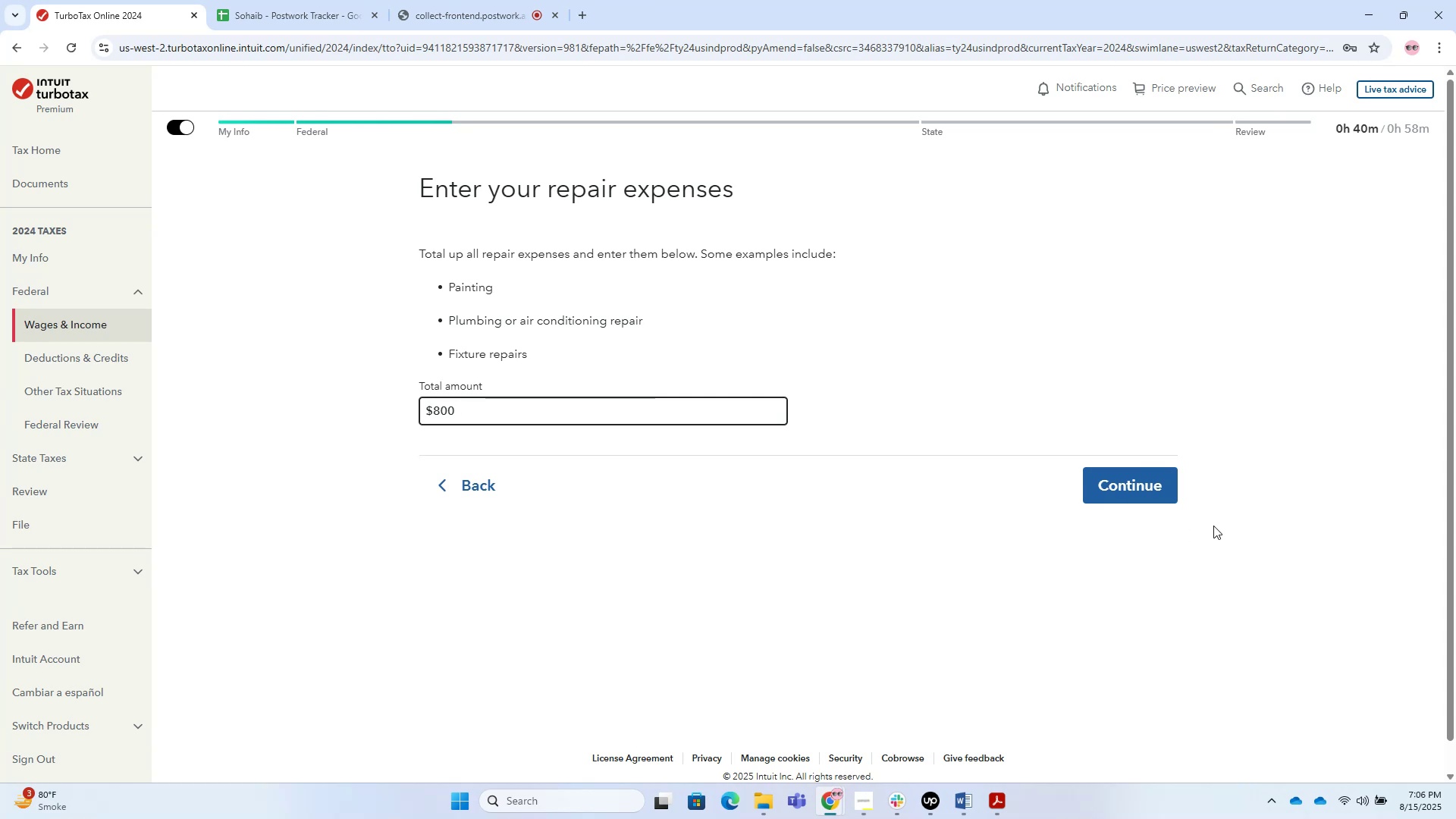 
left_click([1122, 487])
 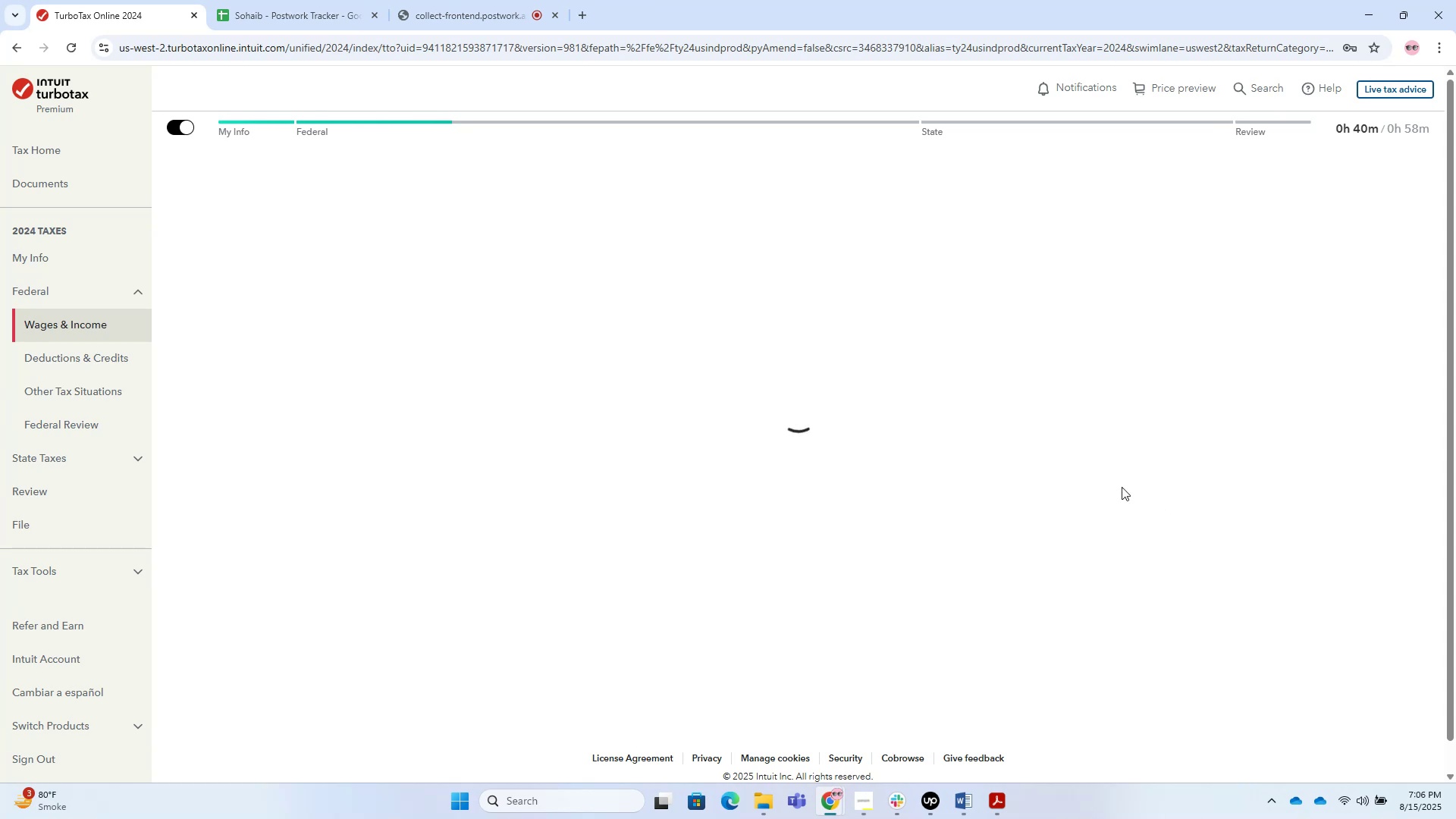 
hold_key(key=AltLeft, duration=0.64)
 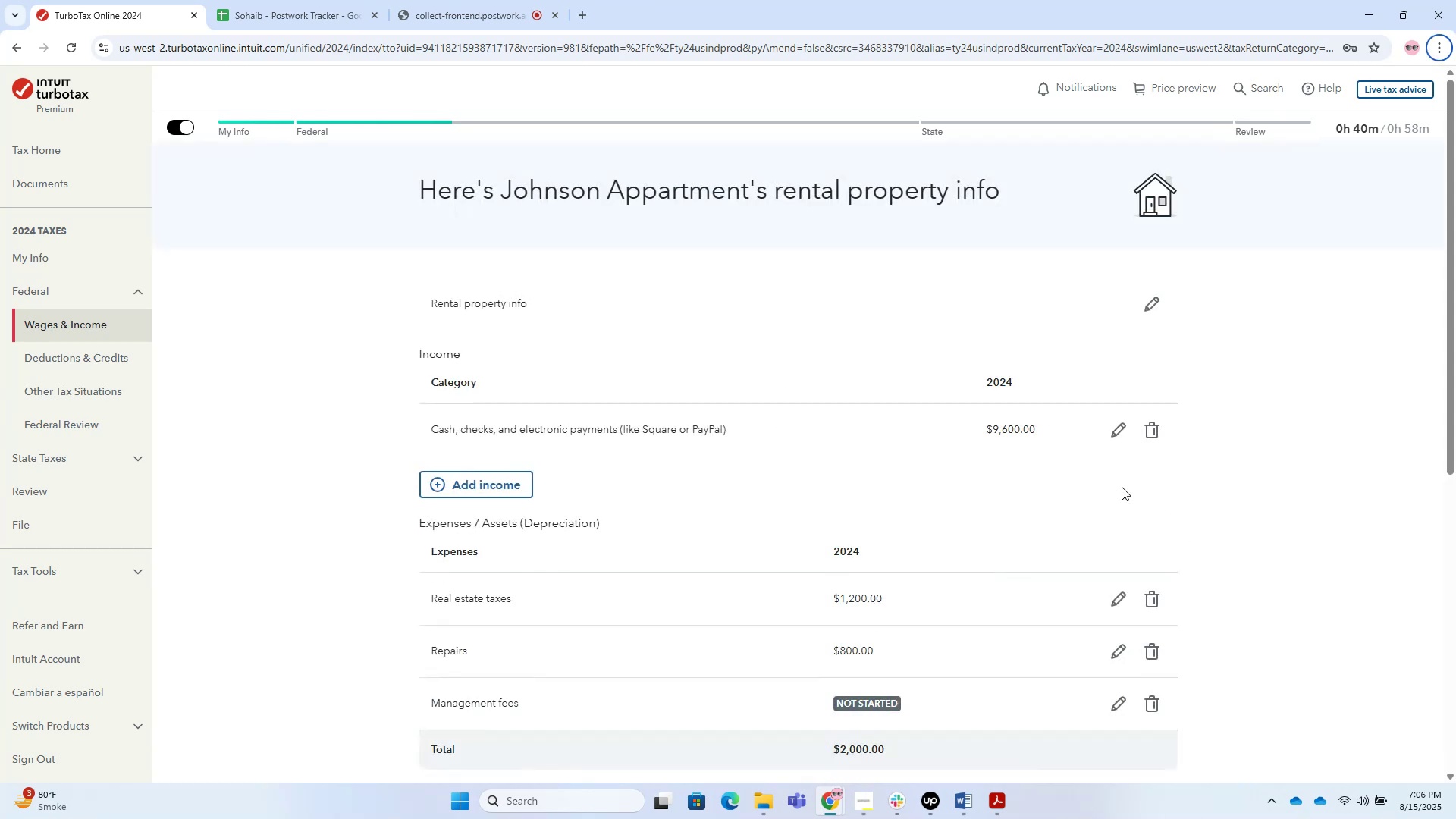 
key(Alt+AltLeft)
 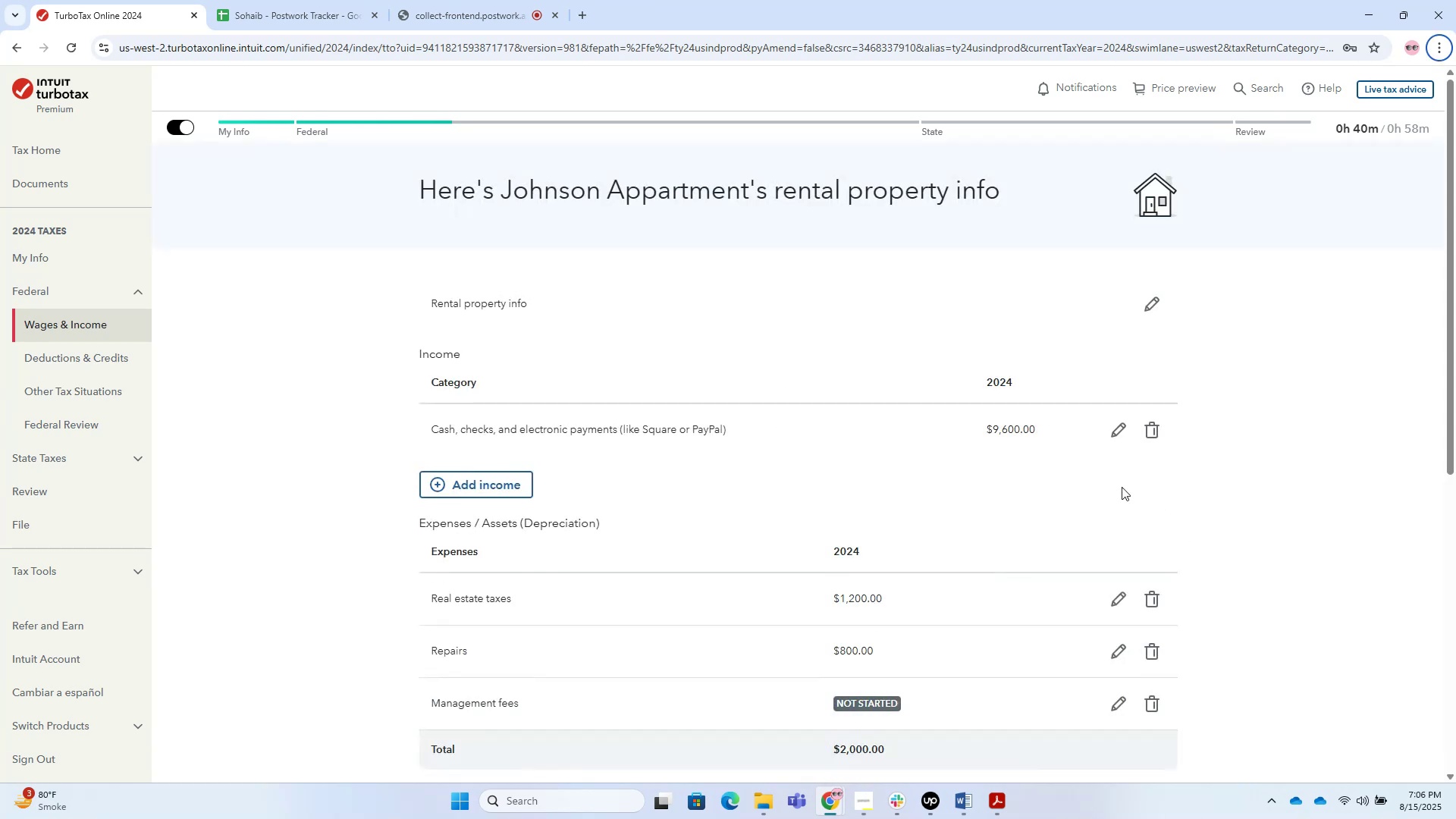 
key(Alt+Tab)
 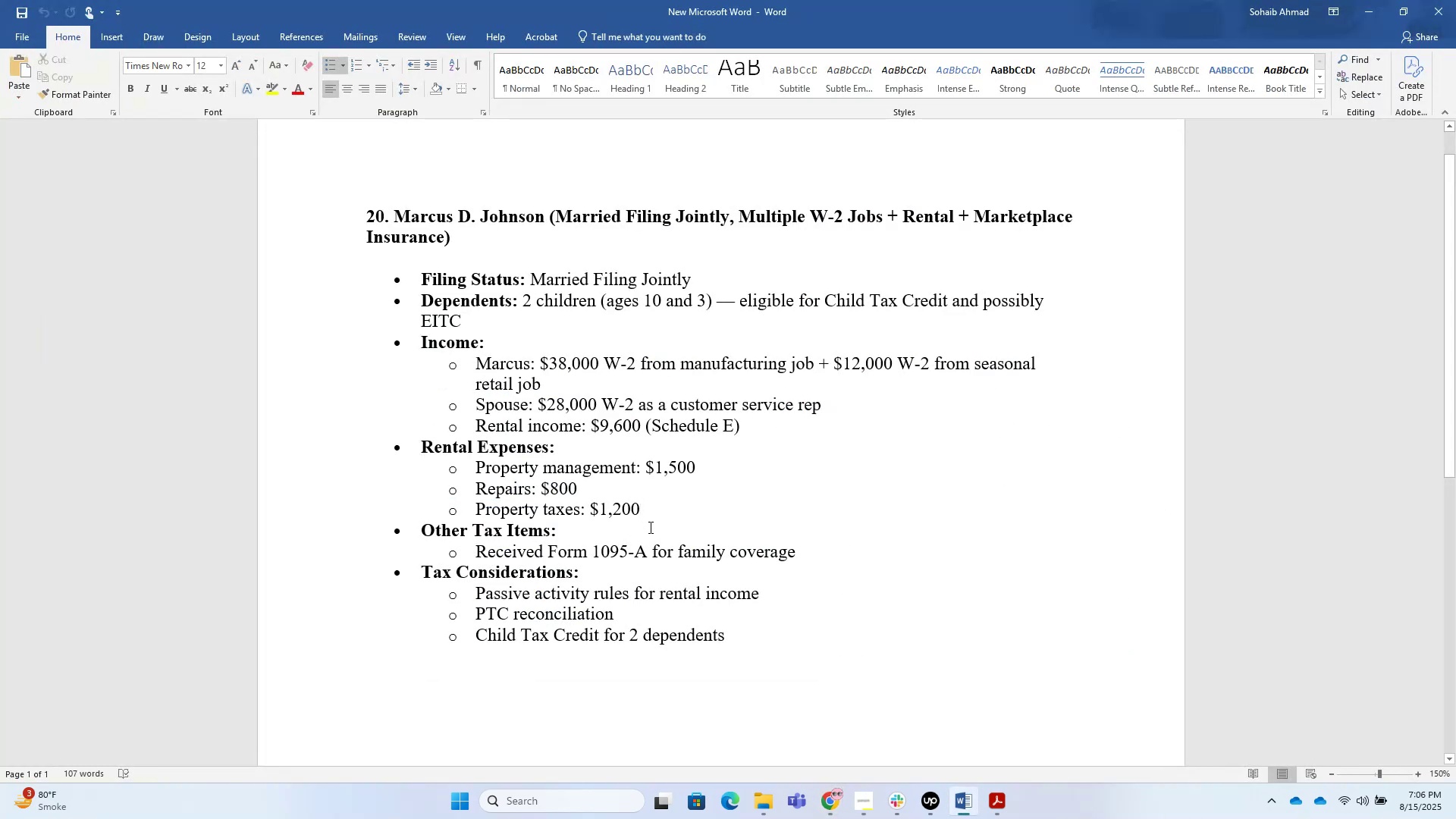 
key(Alt+Tab)
 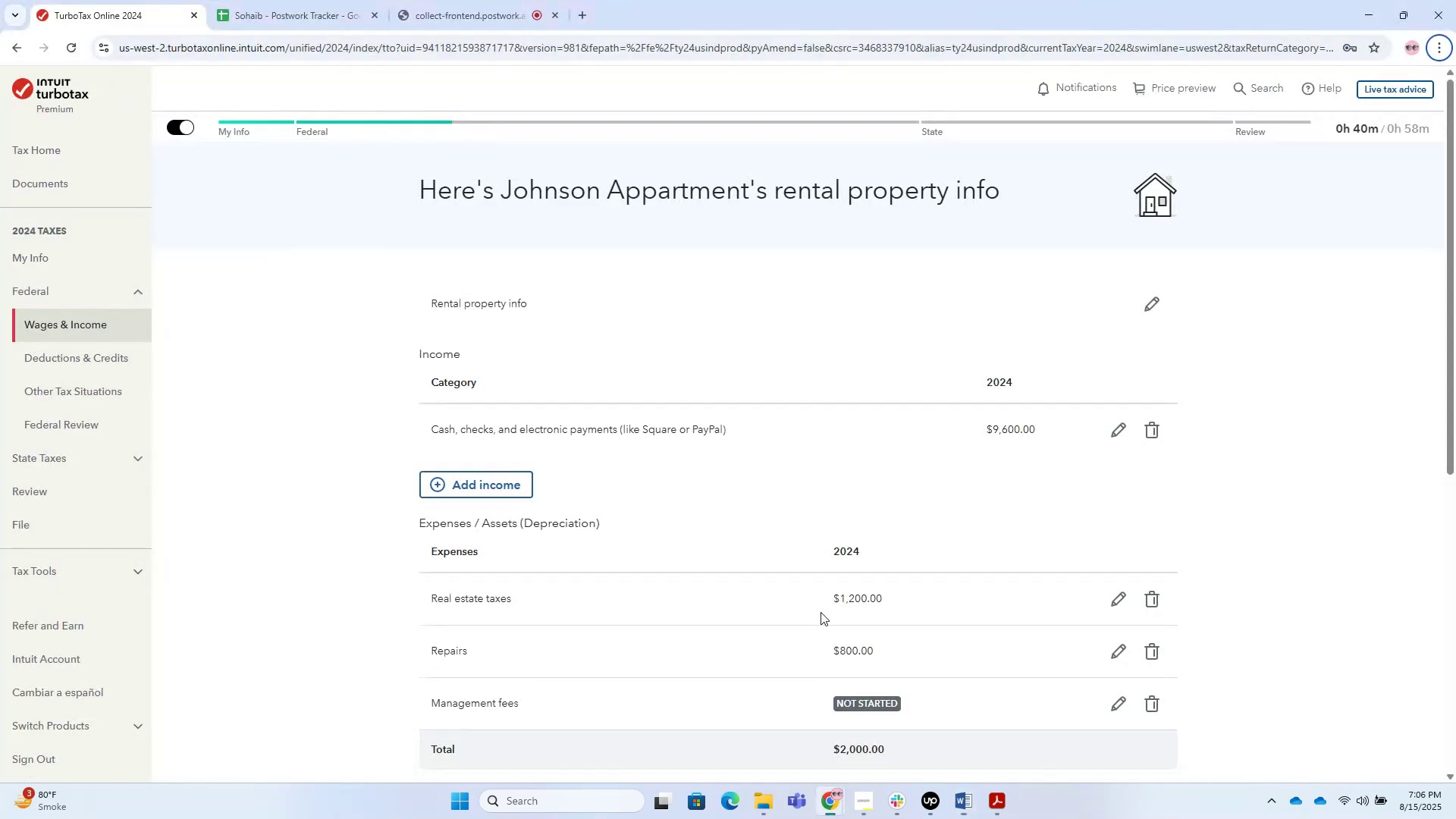 
scroll: coordinate [930, 629], scroll_direction: down, amount: 2.0
 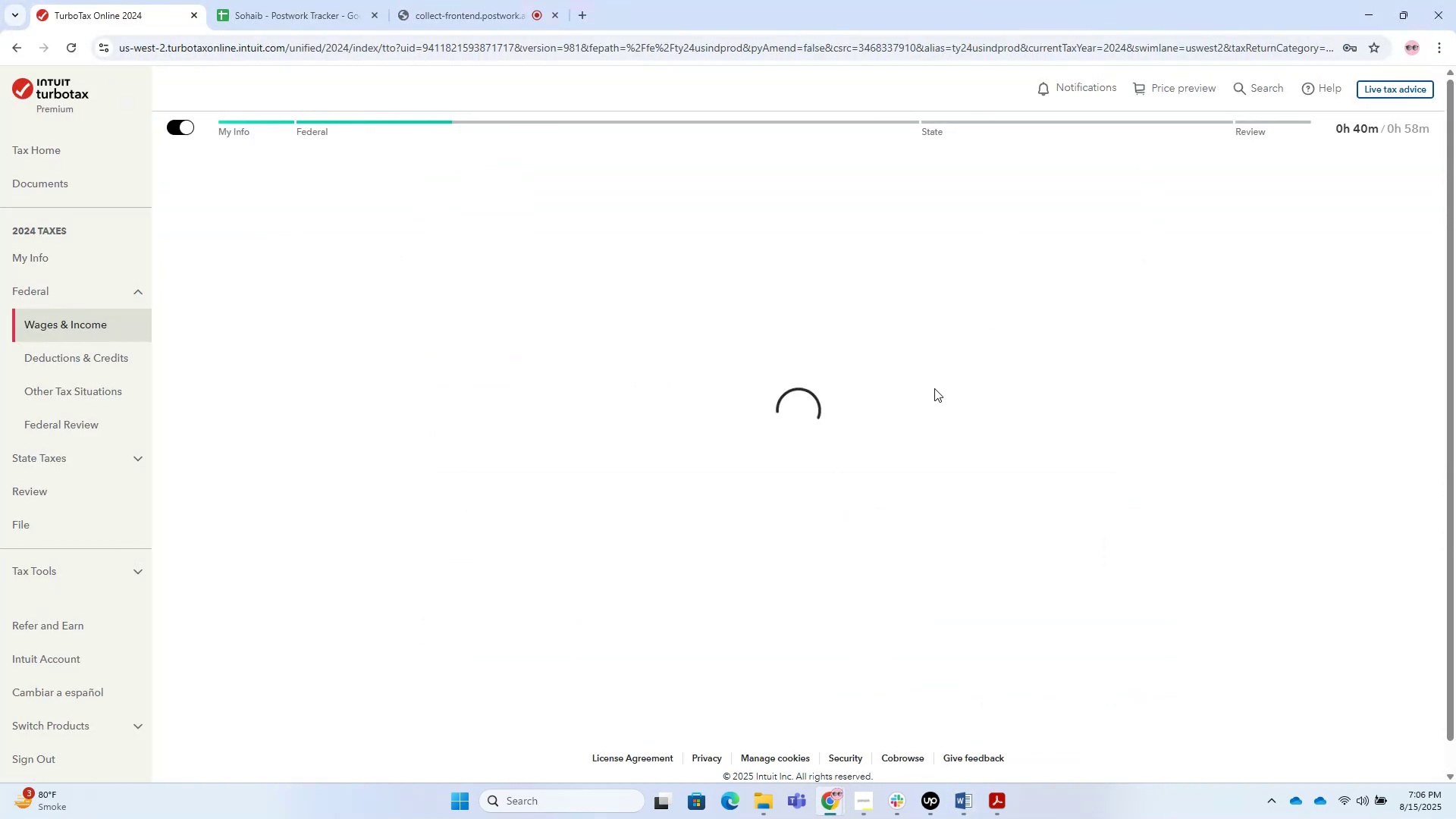 
left_click([687, 407])
 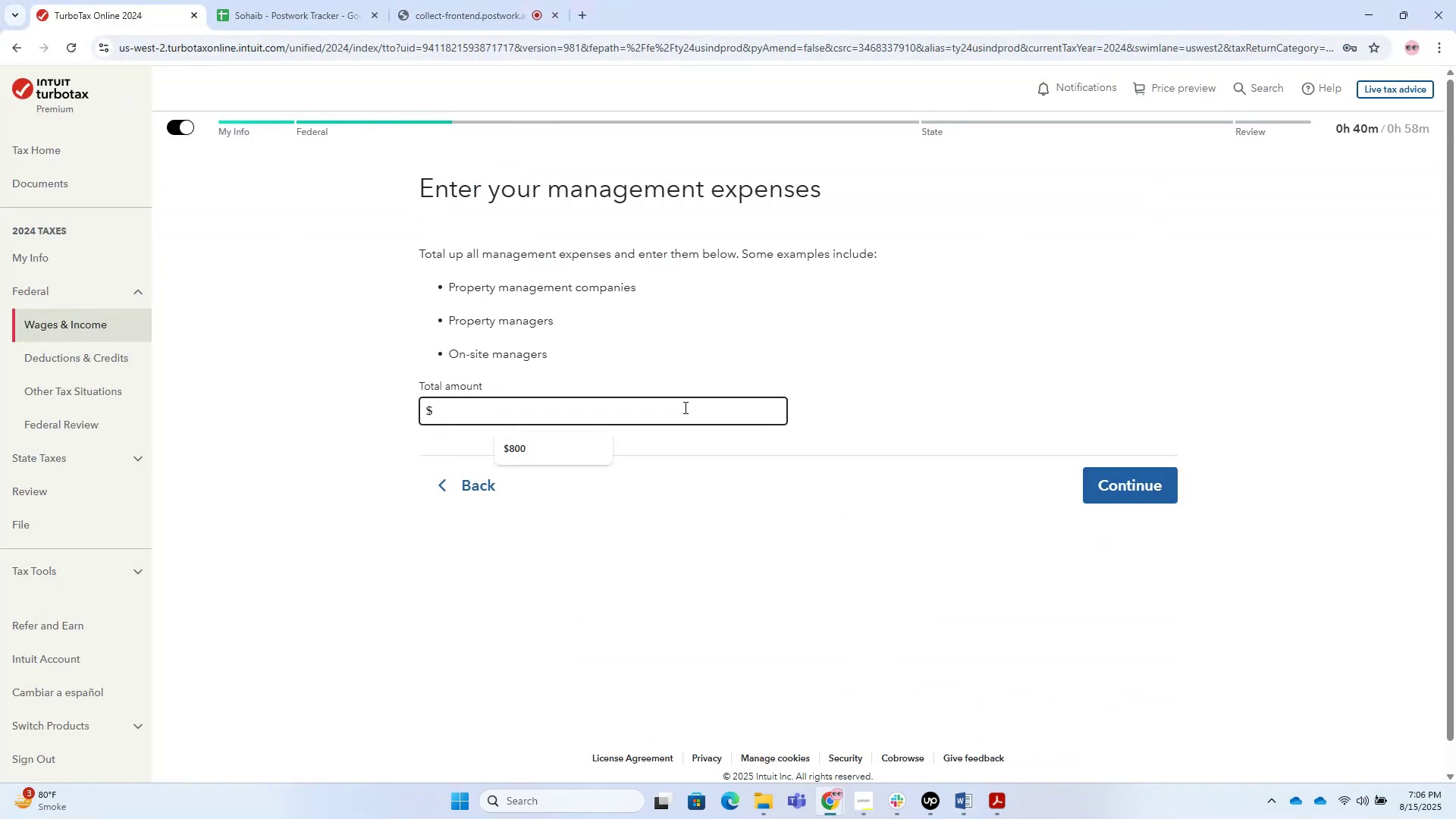 
key(Numpad1)
 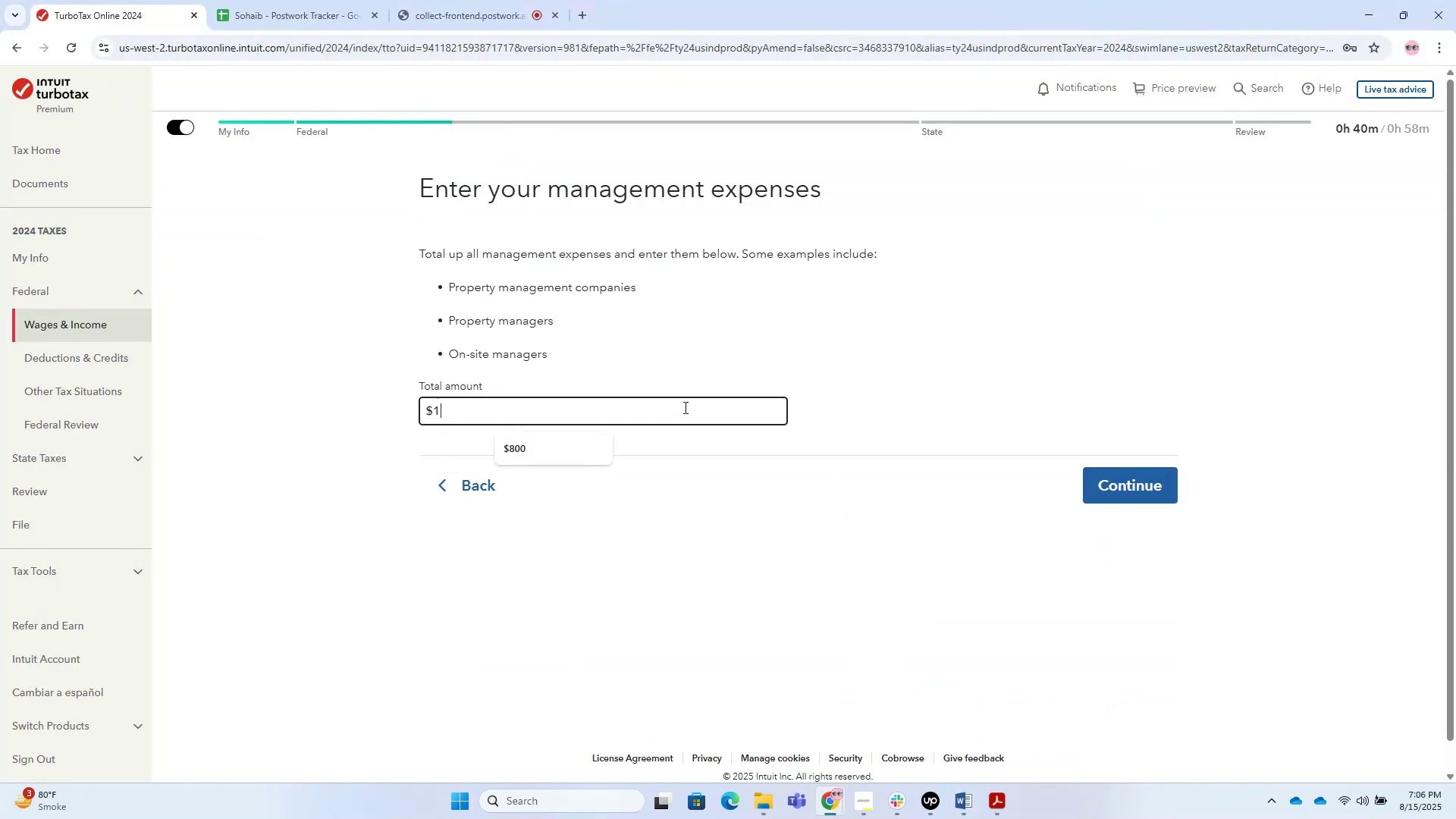 
key(Numpad5)
 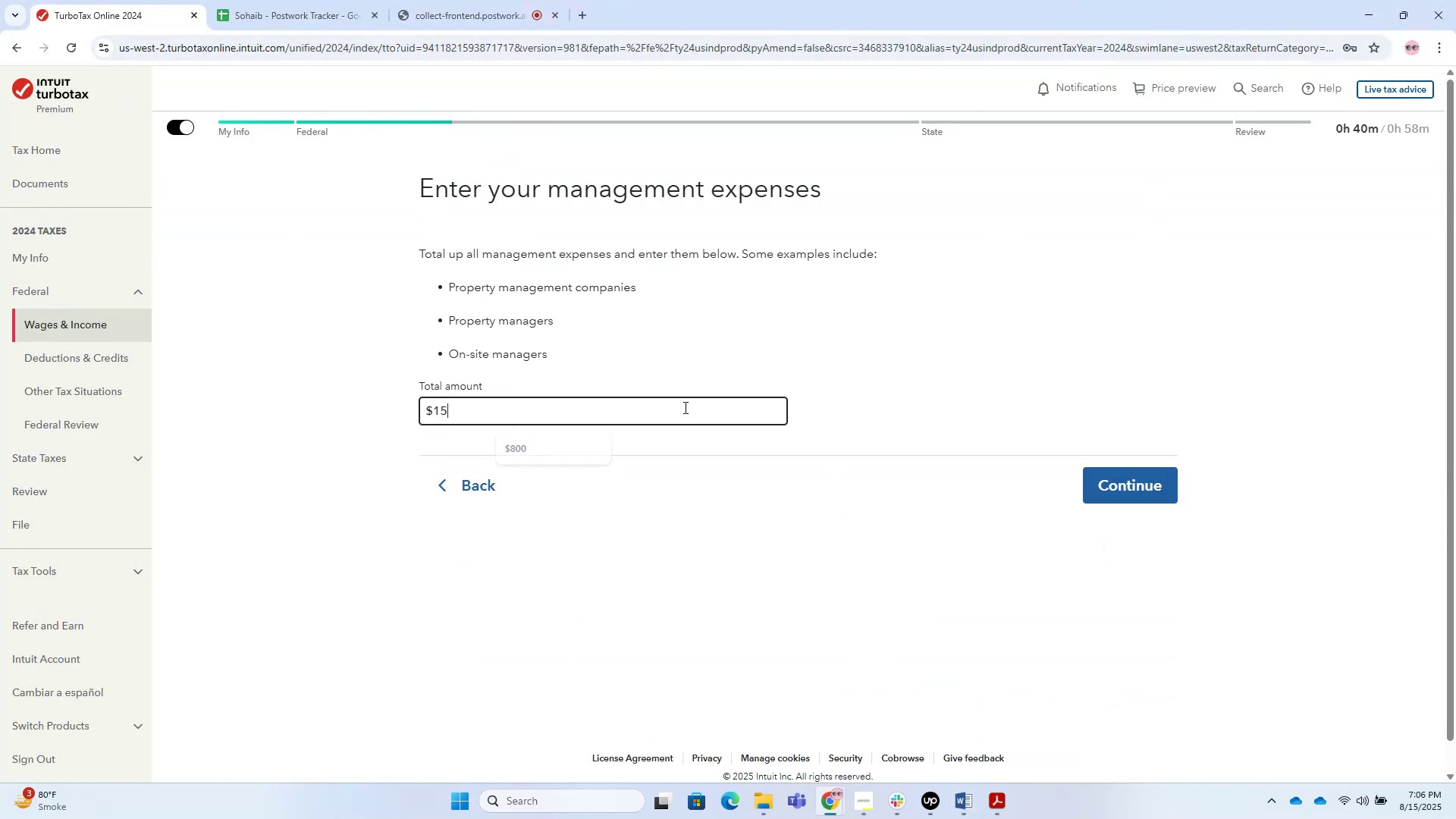 
key(Numpad0)
 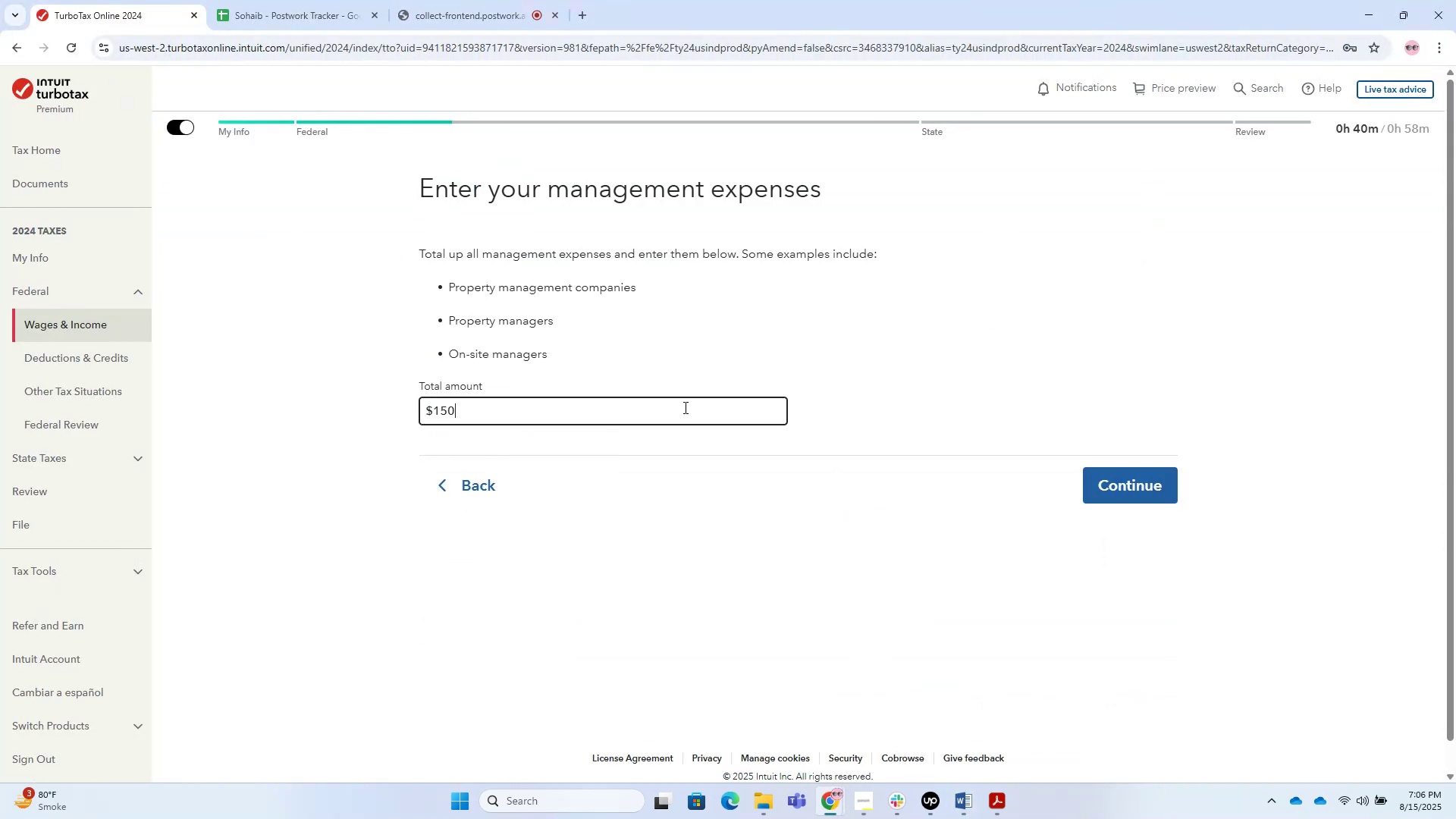 
key(Numpad0)
 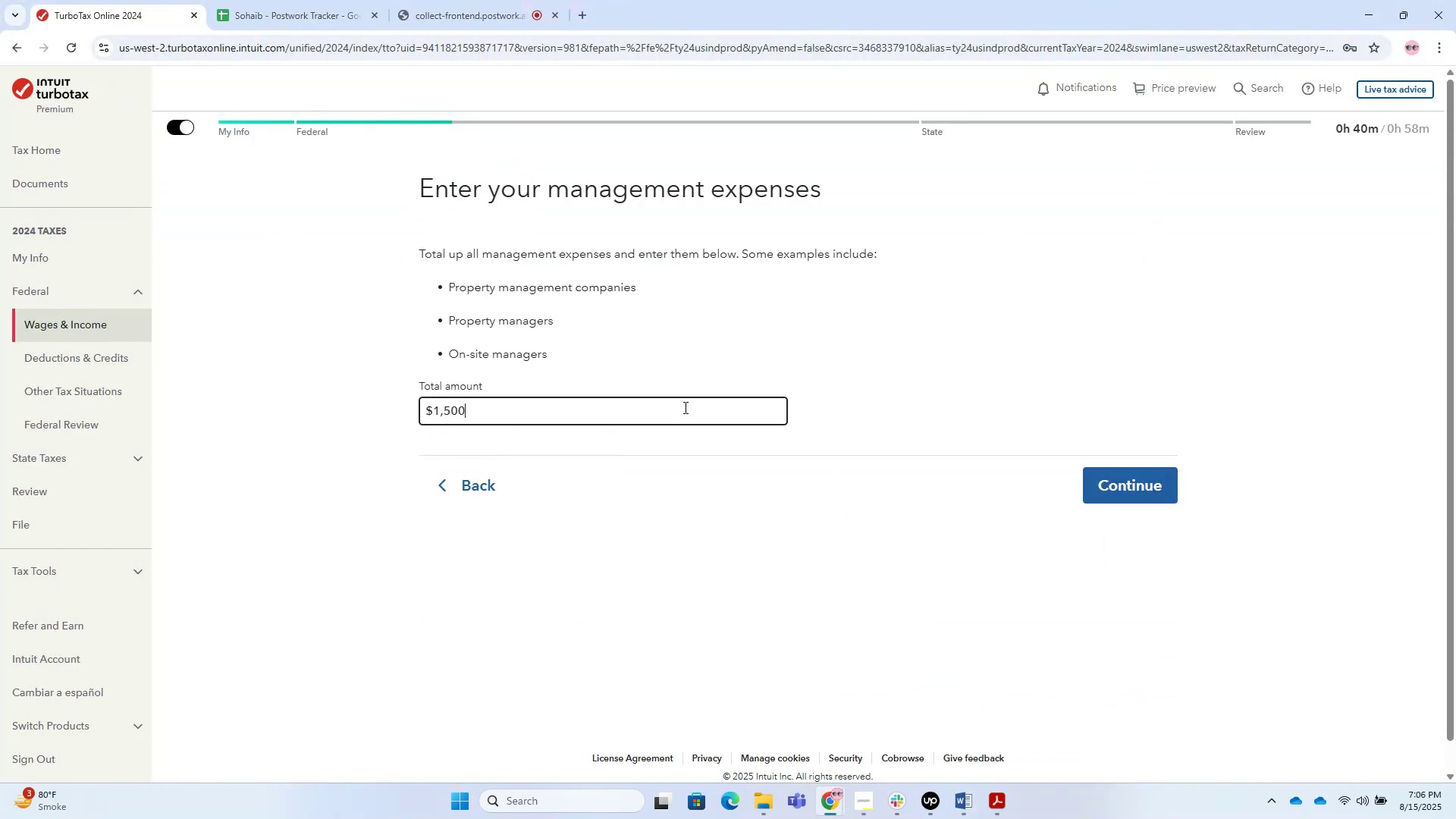 
key(NumpadEnter)
 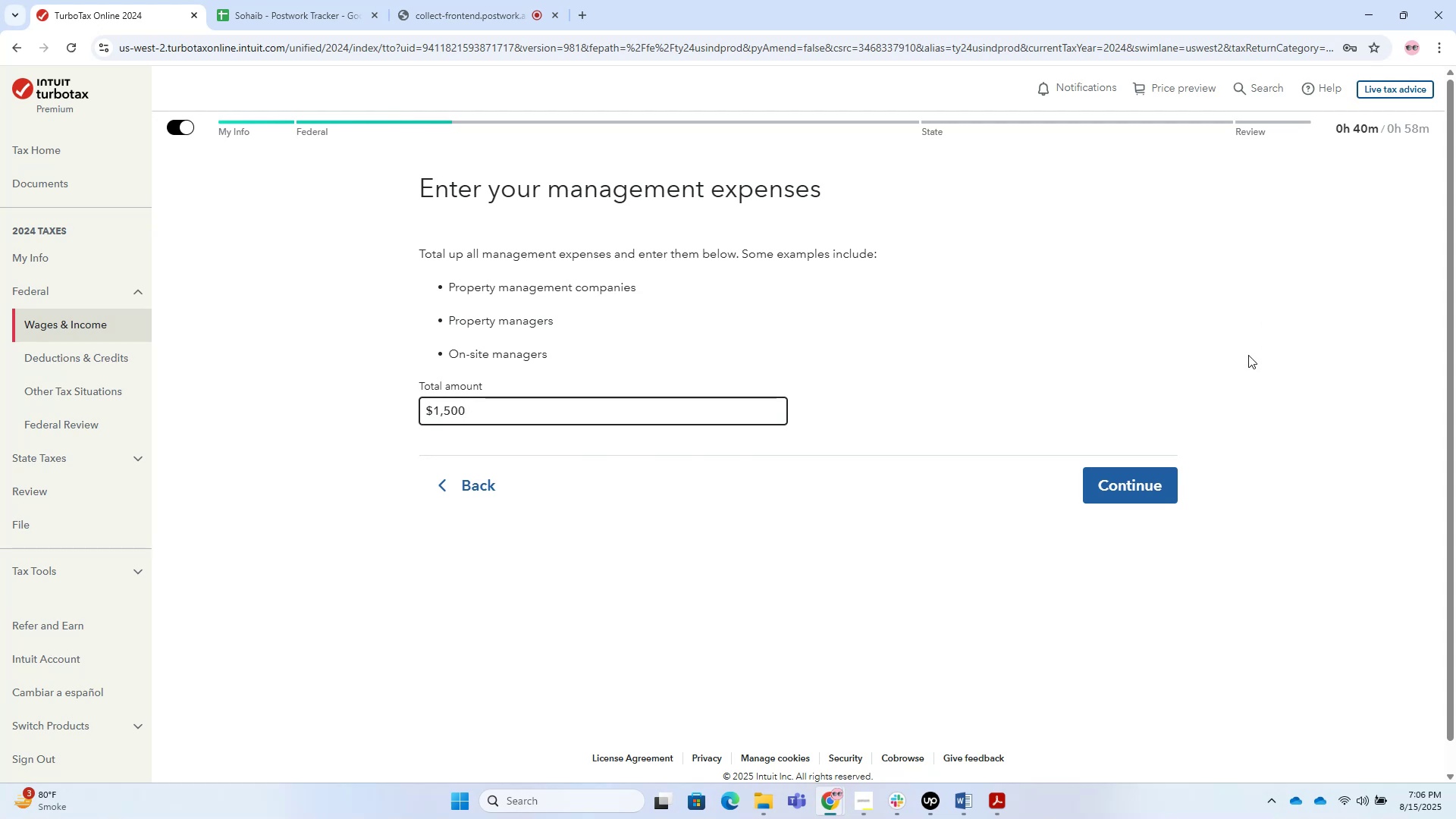 
left_click_drag(start_coordinate=[1181, 488], to_coordinate=[1173, 494])
 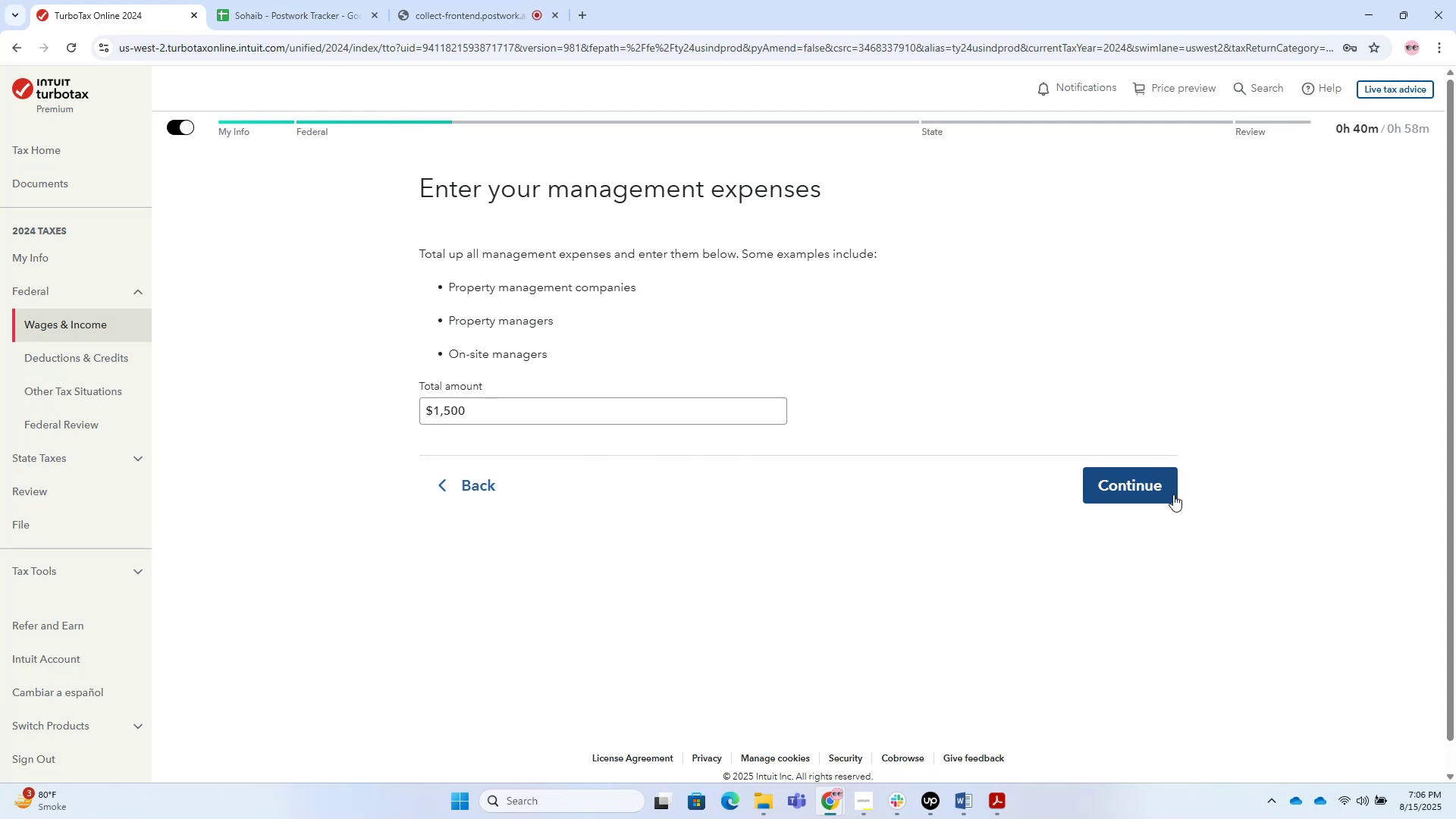 
double_click([1173, 494])
 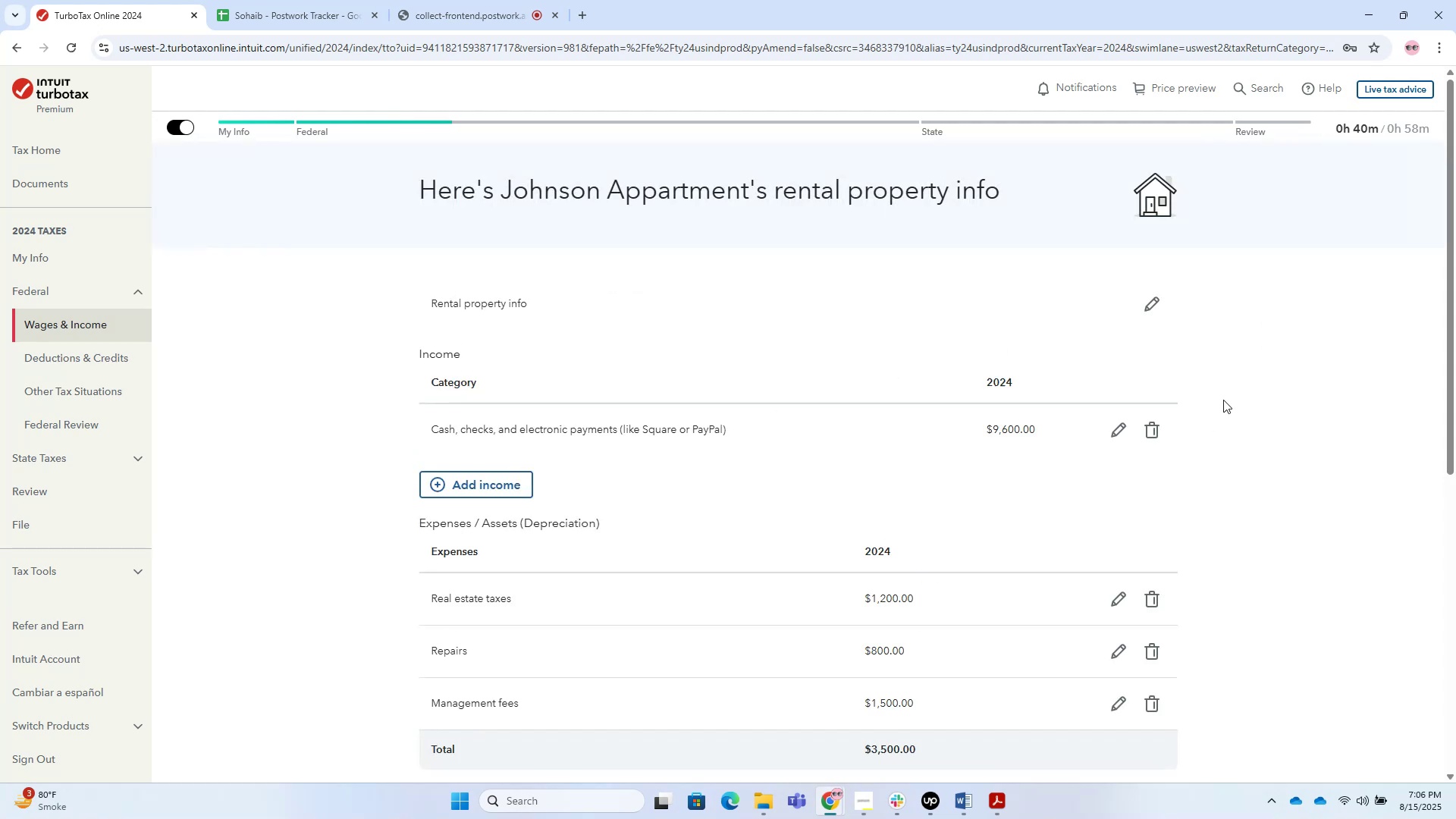 
scroll: coordinate [1112, 449], scroll_direction: down, amount: 5.0
 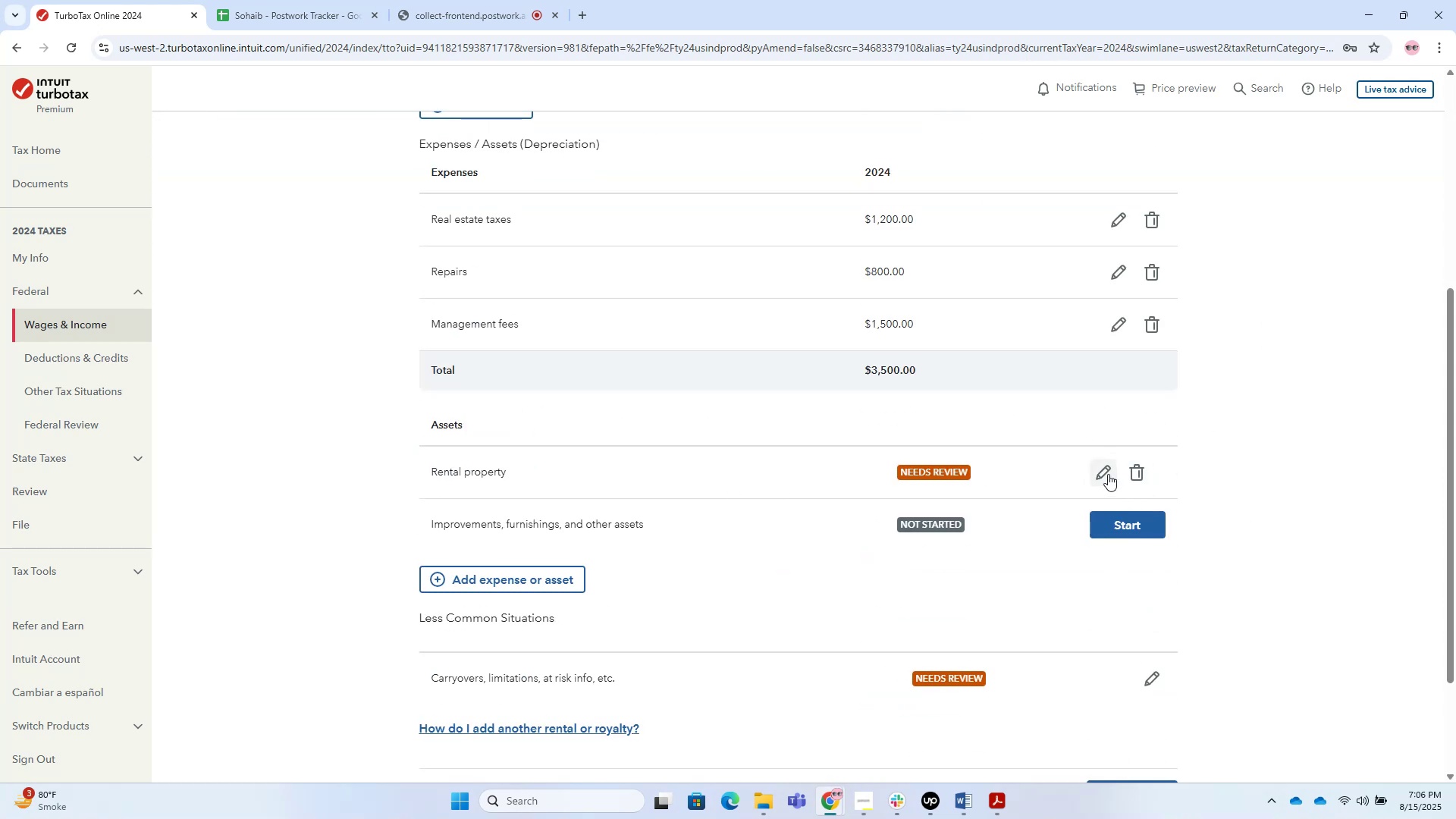 
left_click([1129, 472])
 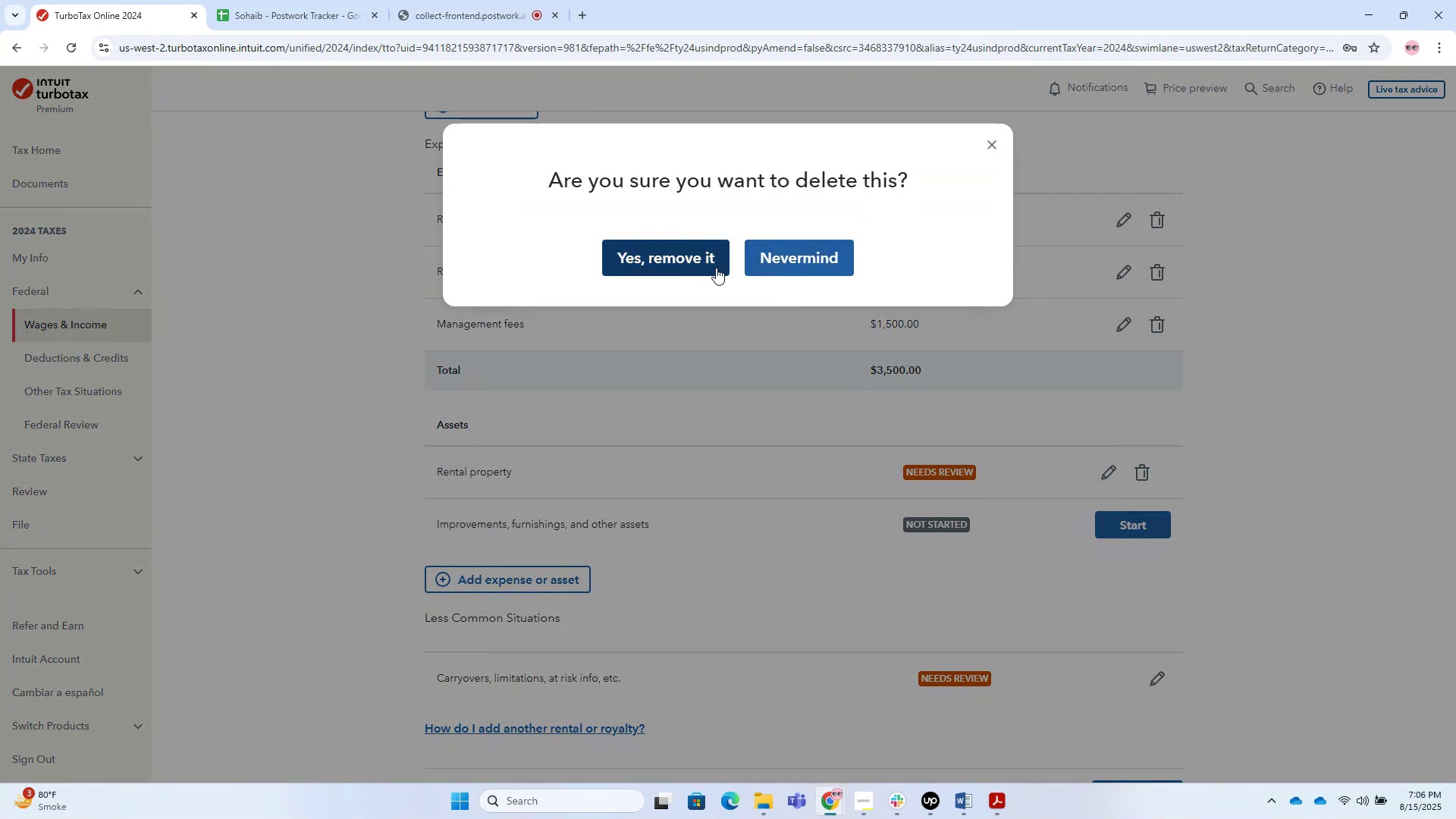 
scroll: coordinate [1280, 500], scroll_direction: down, amount: 7.0
 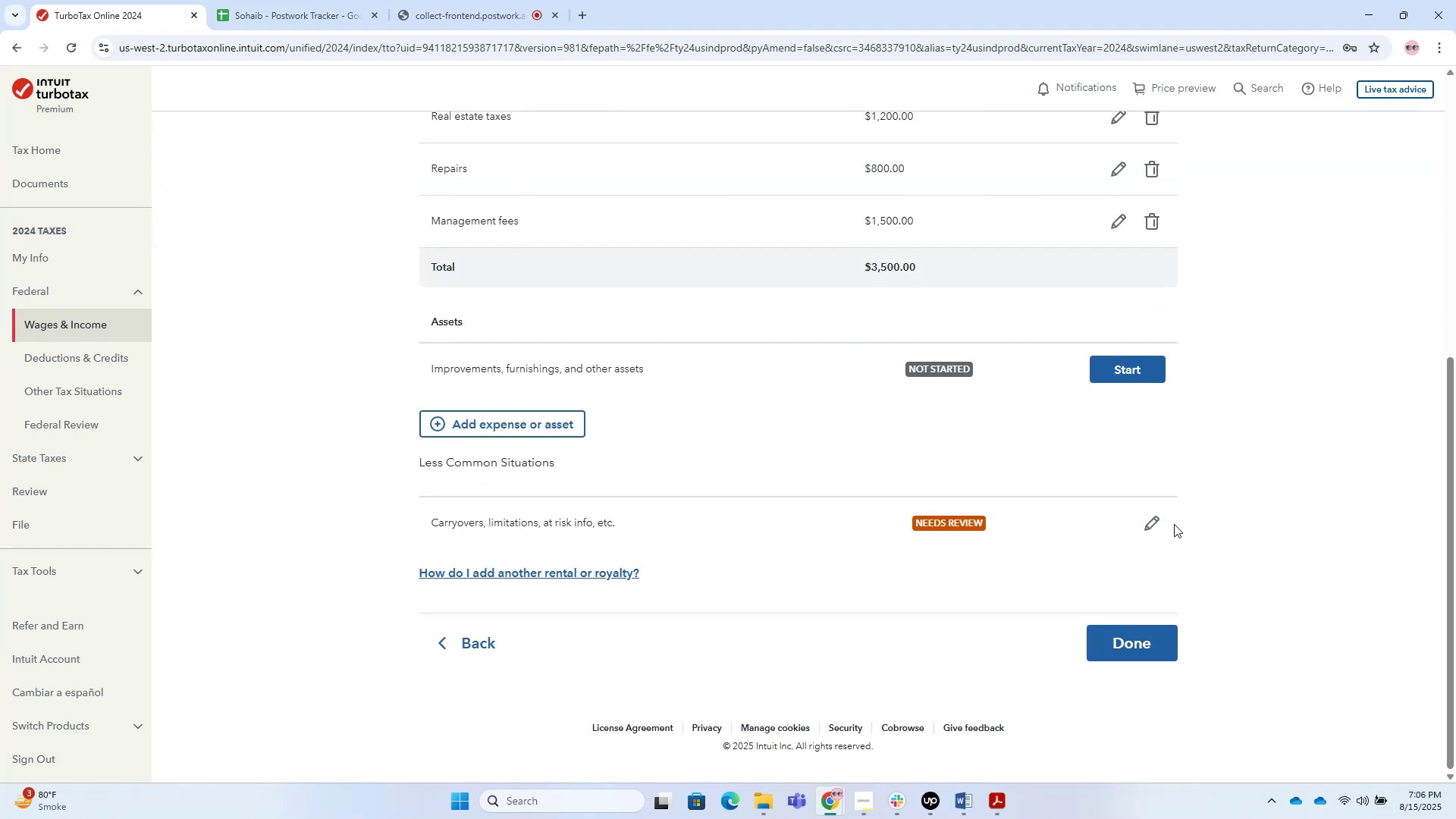 
left_click([1142, 636])
 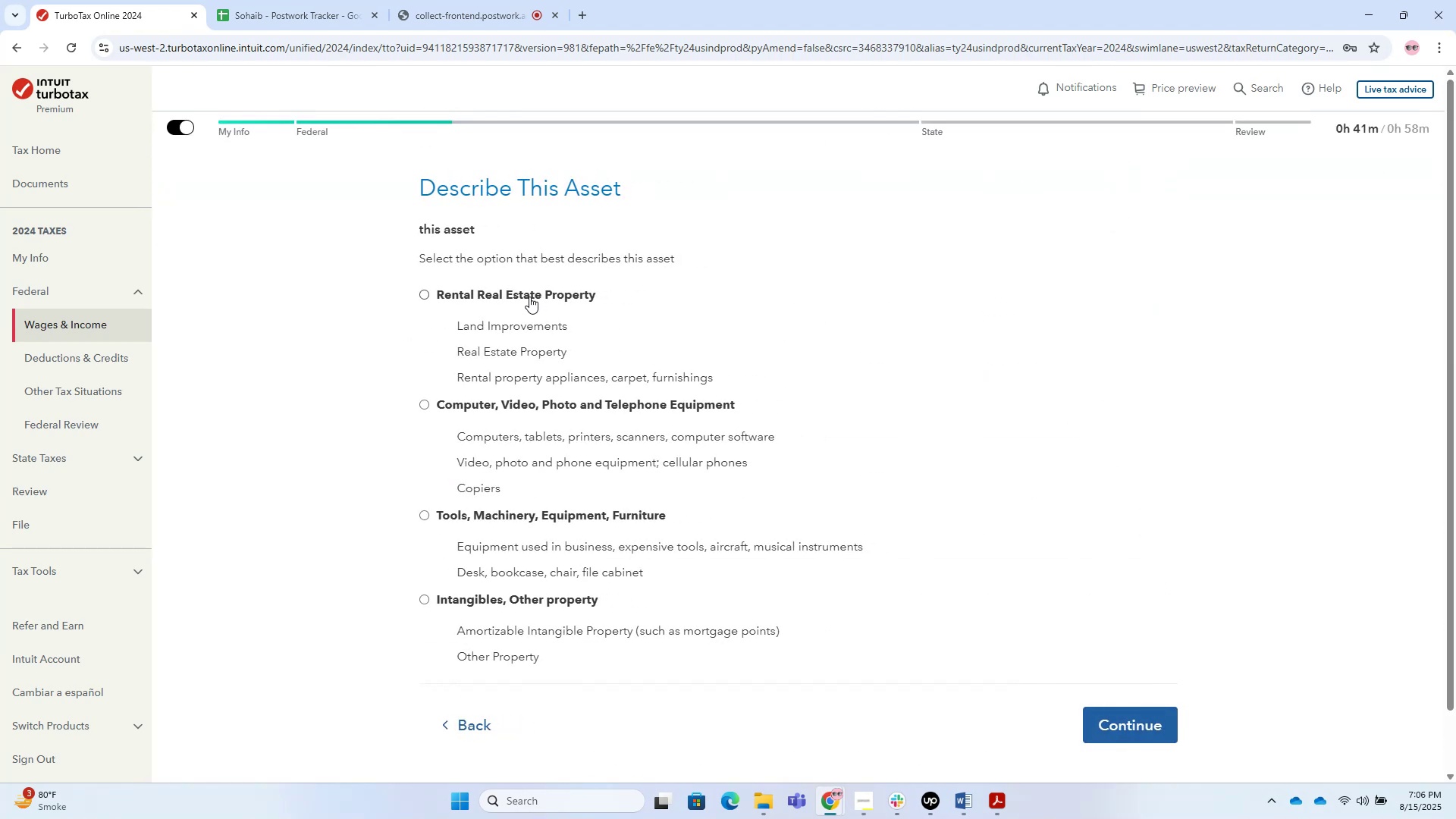 
left_click([529, 297])
 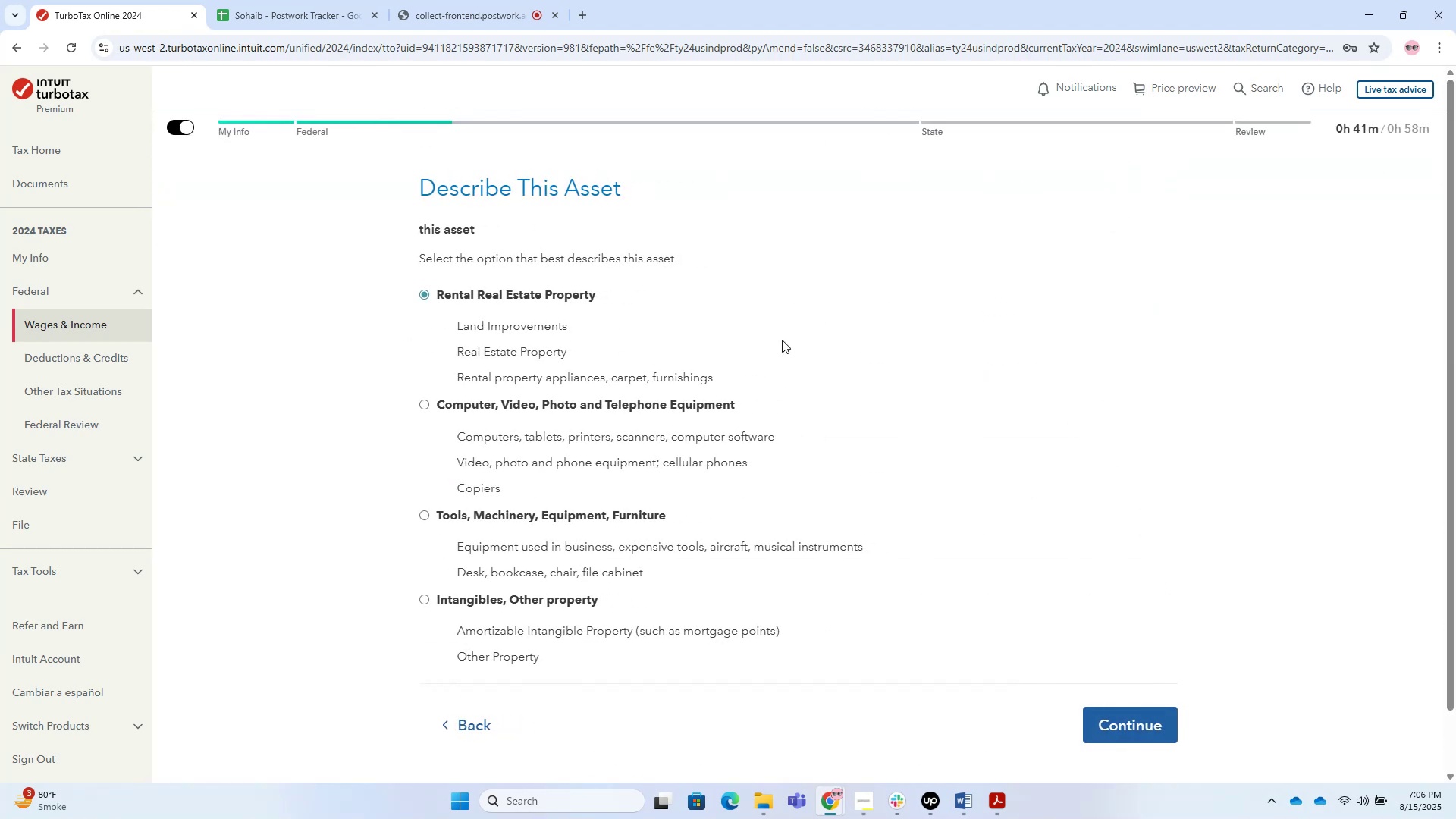 
scroll: coordinate [937, 362], scroll_direction: down, amount: 4.0
 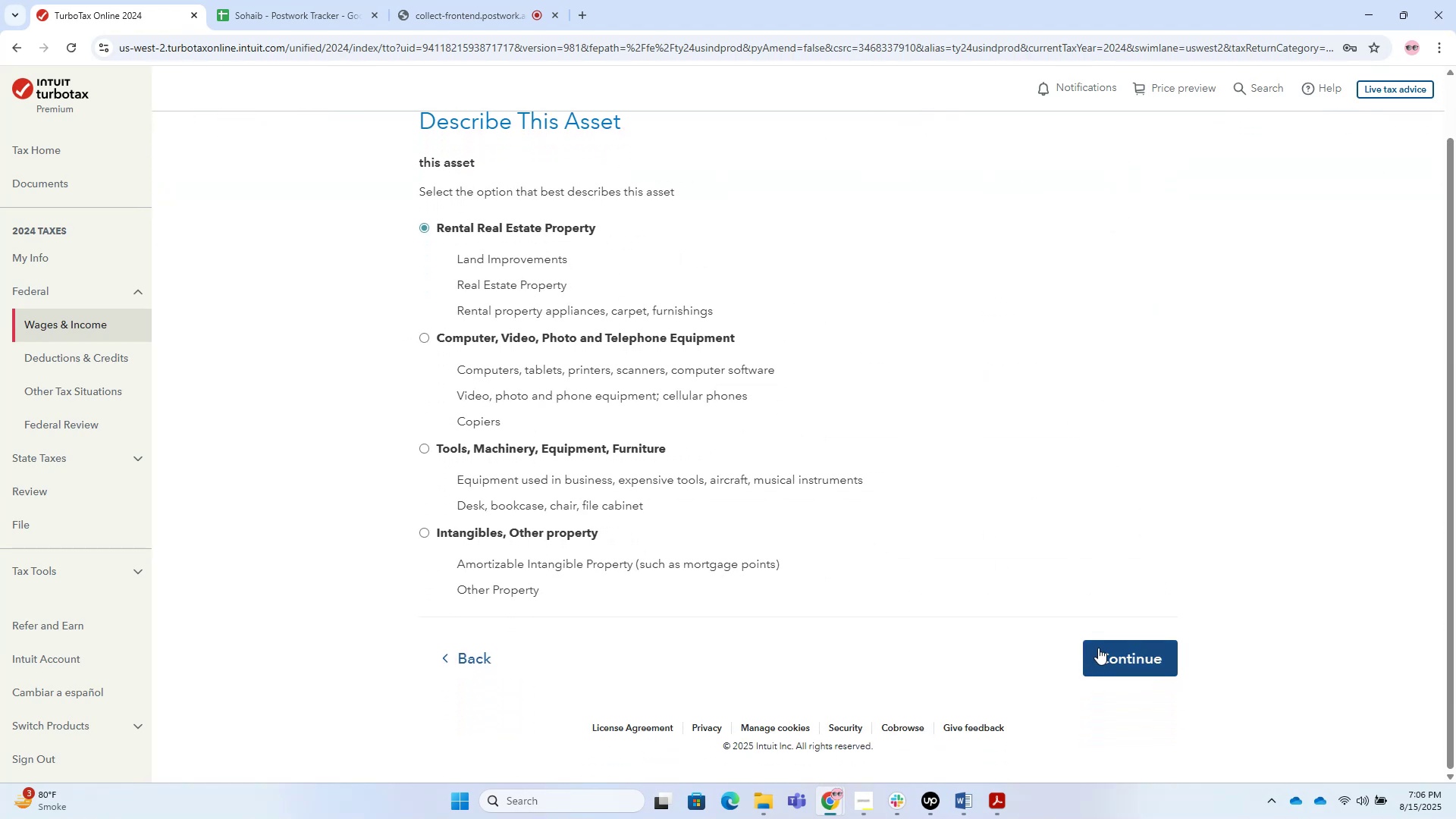 
left_click([1098, 648])
 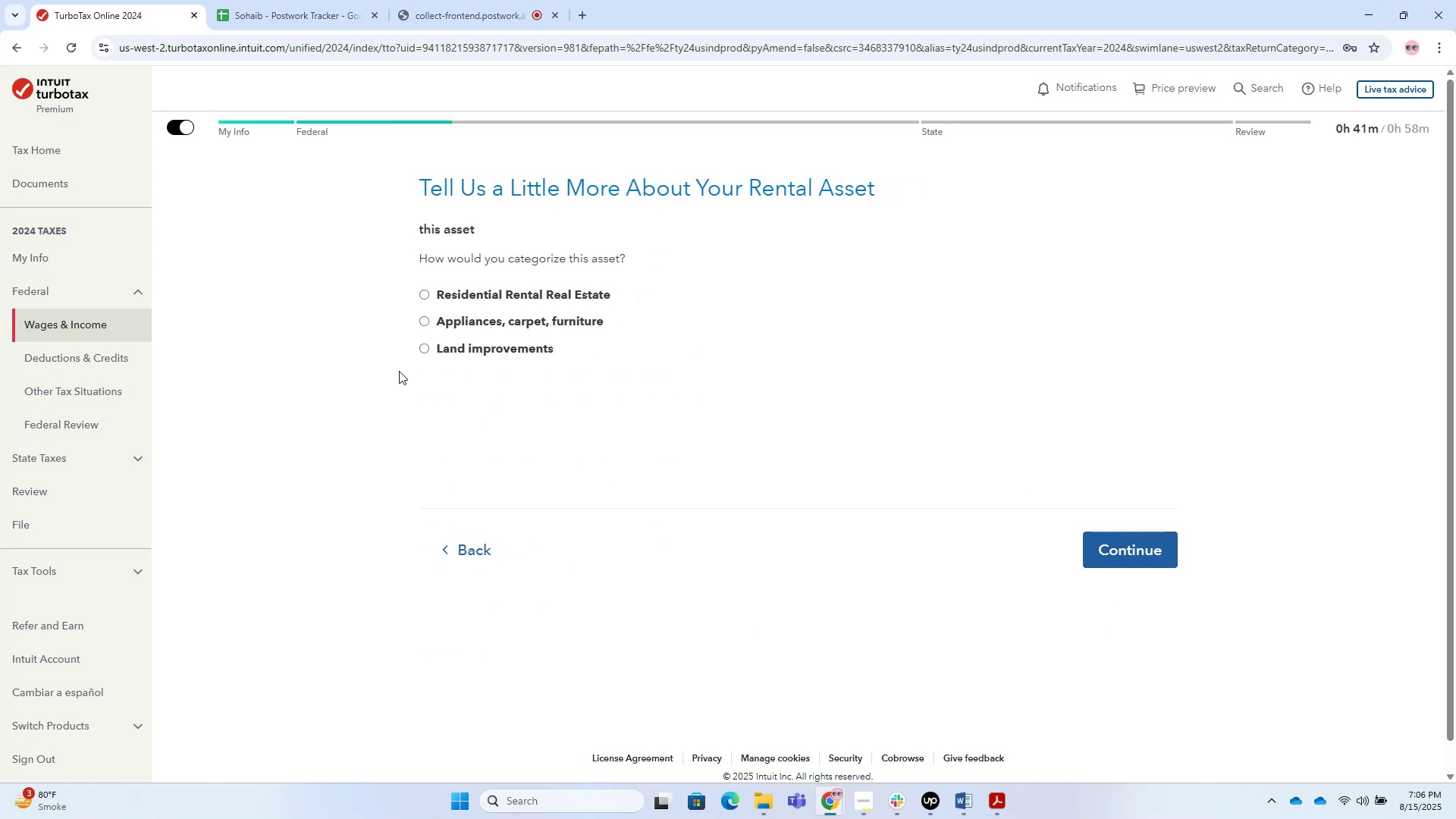 
left_click([465, 292])
 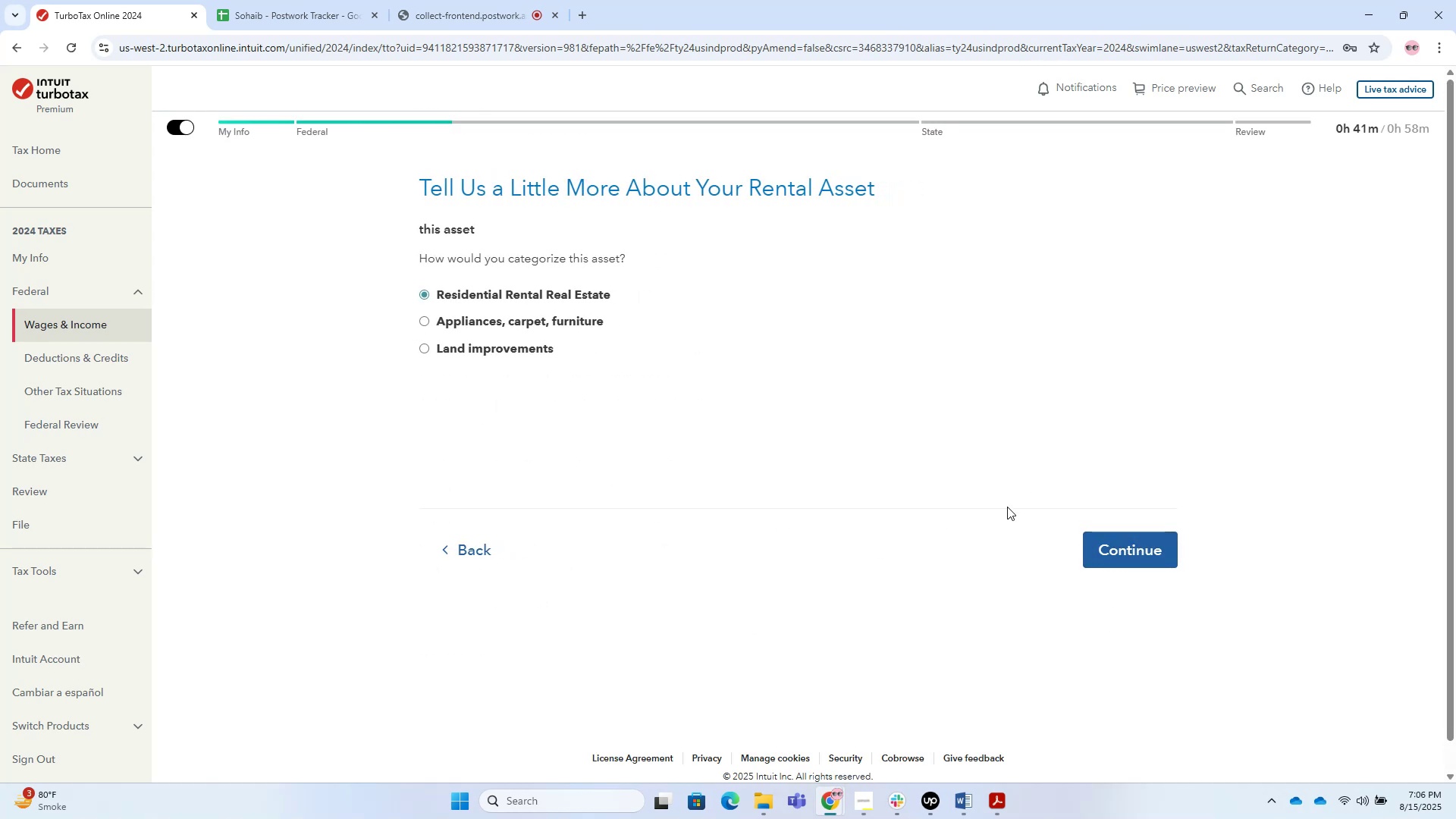 
left_click([1138, 566])
 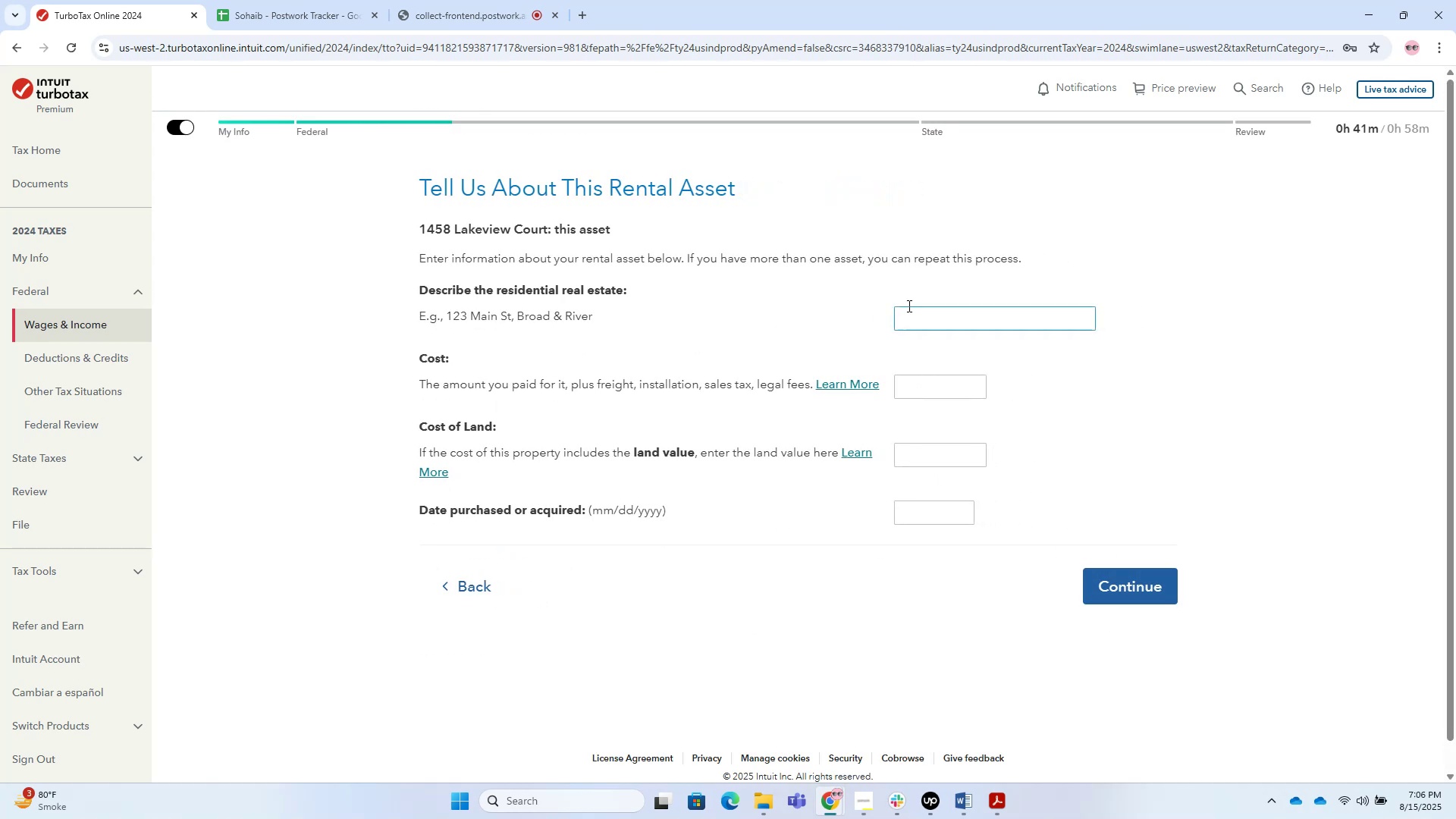 
double_click([937, 315])
 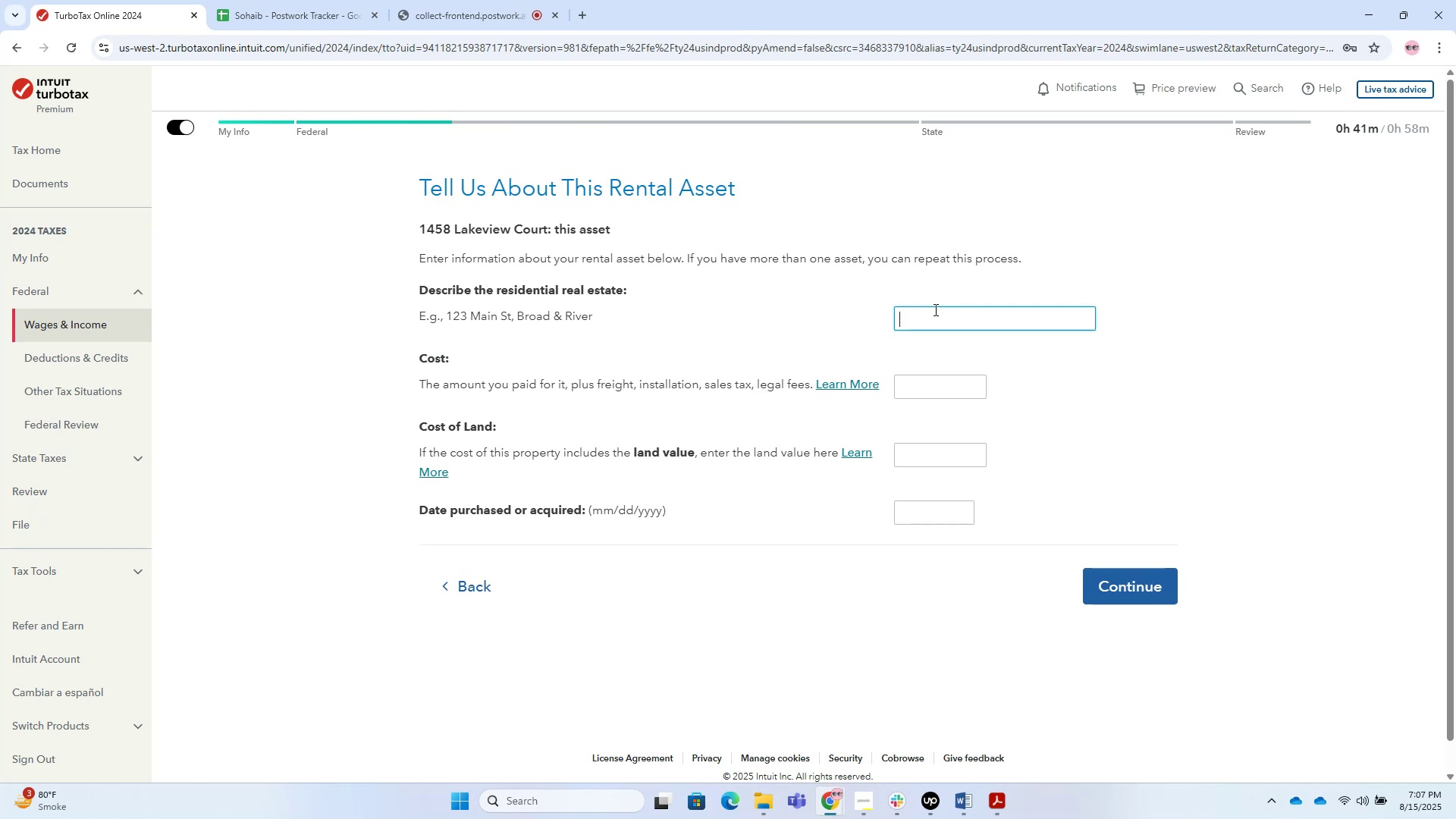 
wait(12.58)
 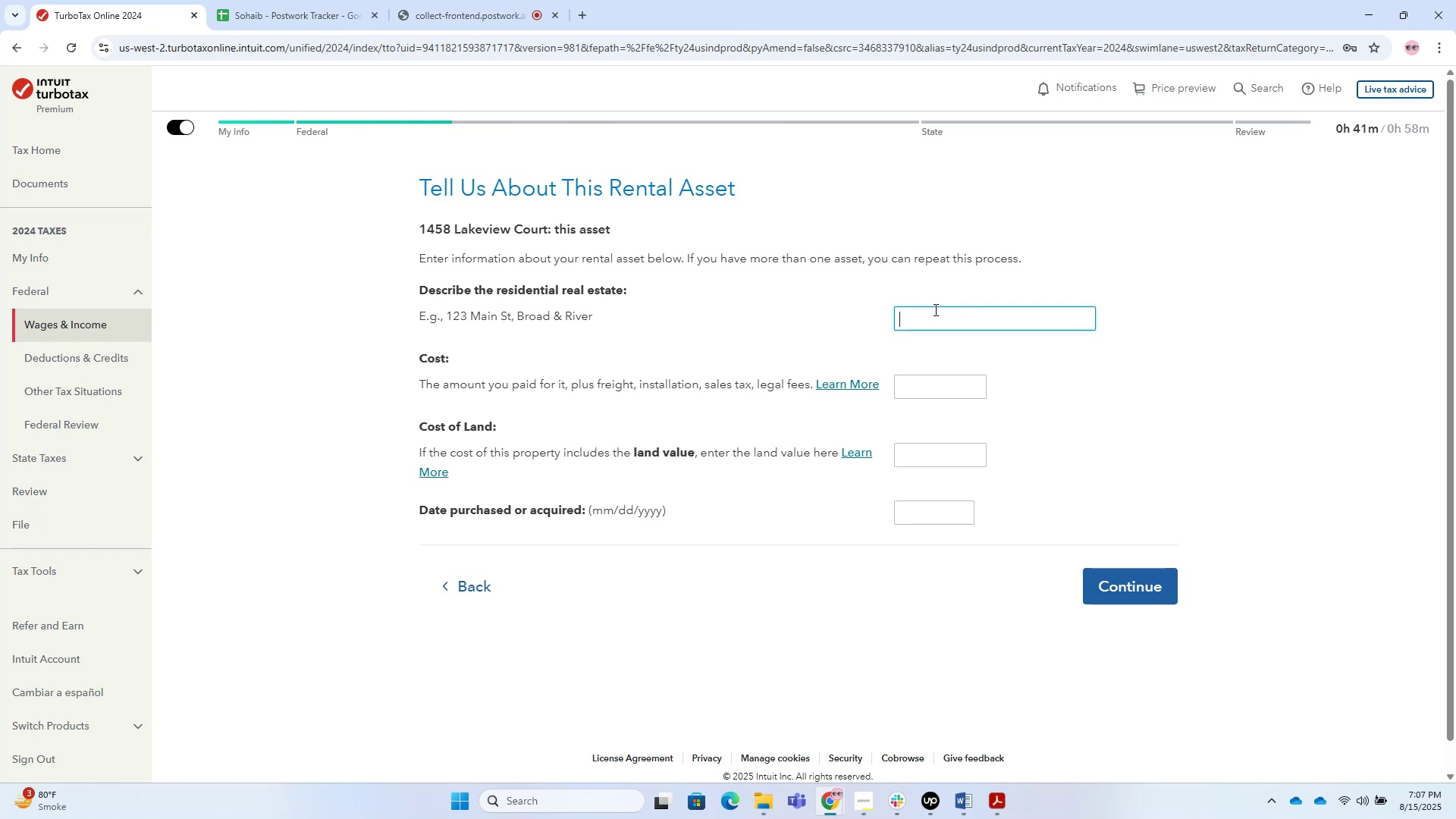 
left_click([472, 578])
 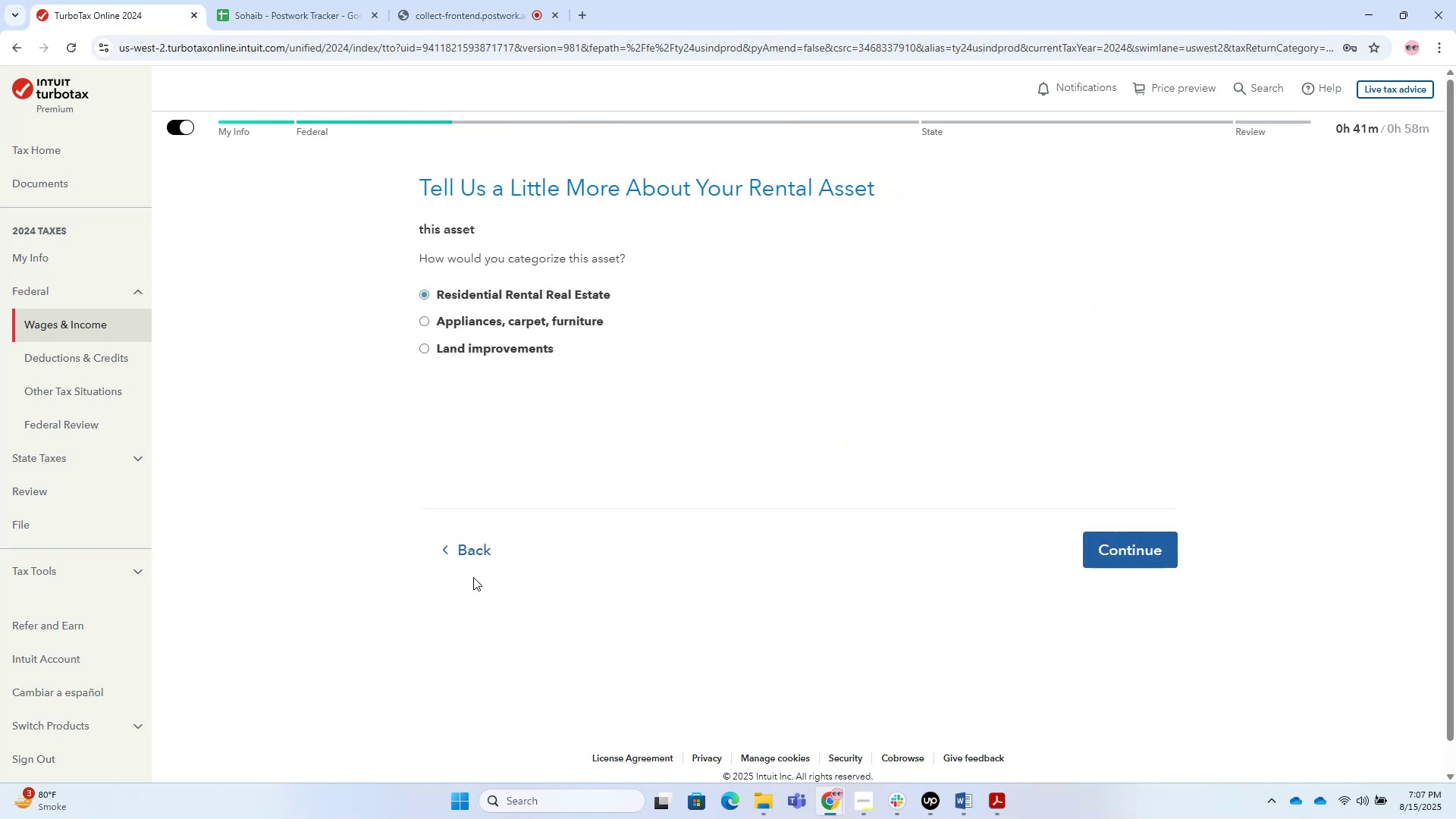 
double_click([473, 566])
 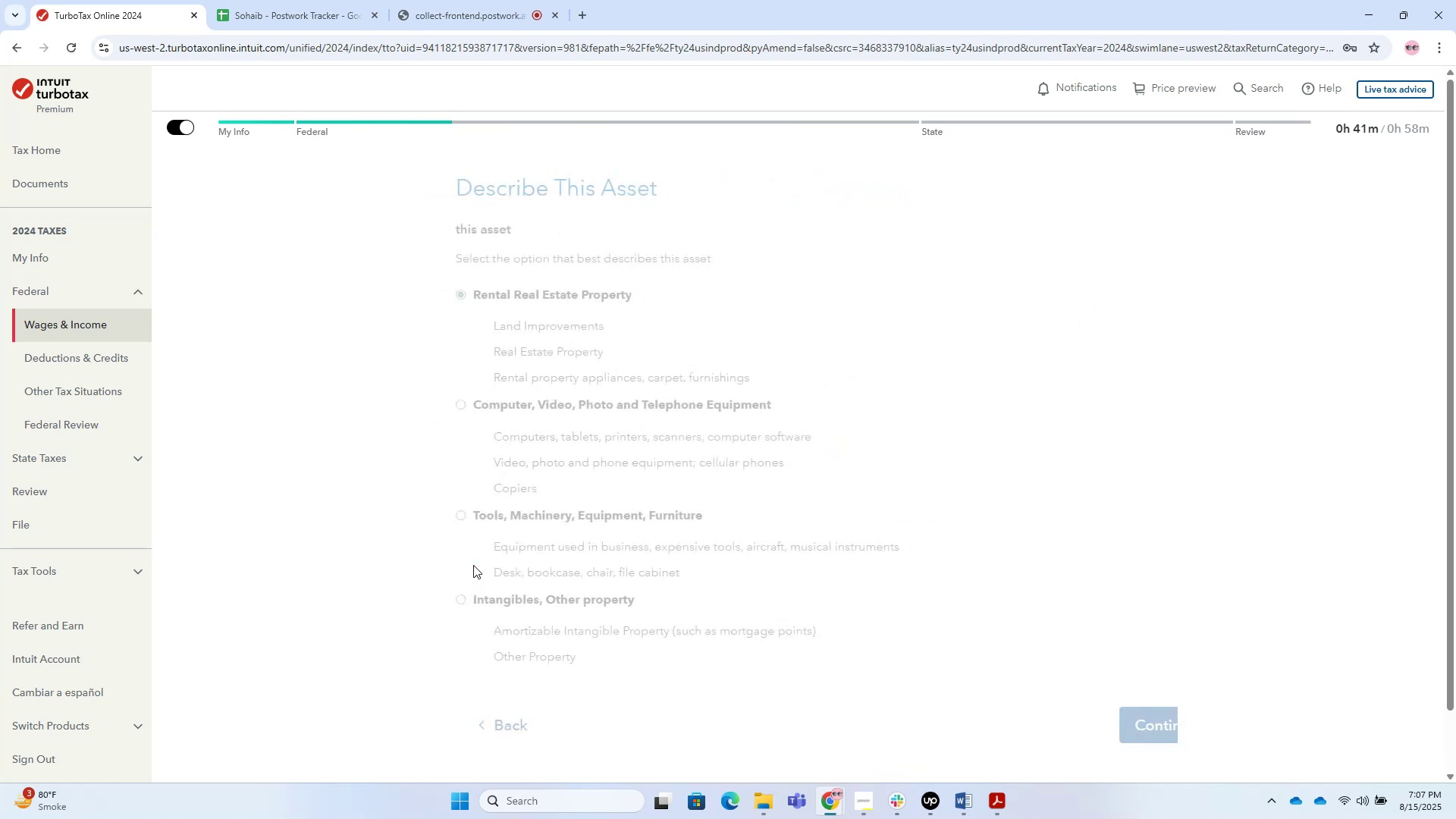 
left_click([473, 565])
 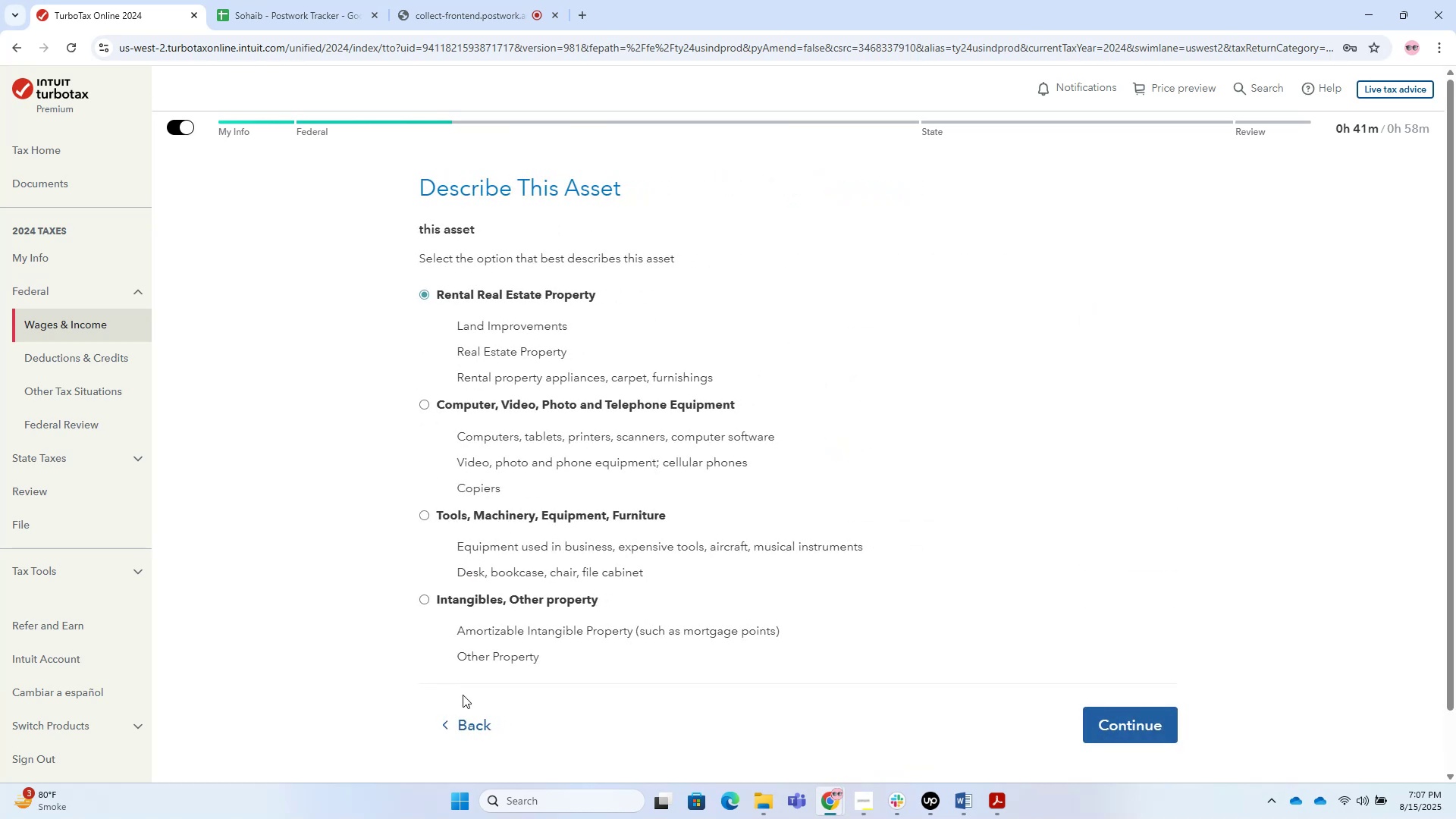 
left_click([466, 717])
 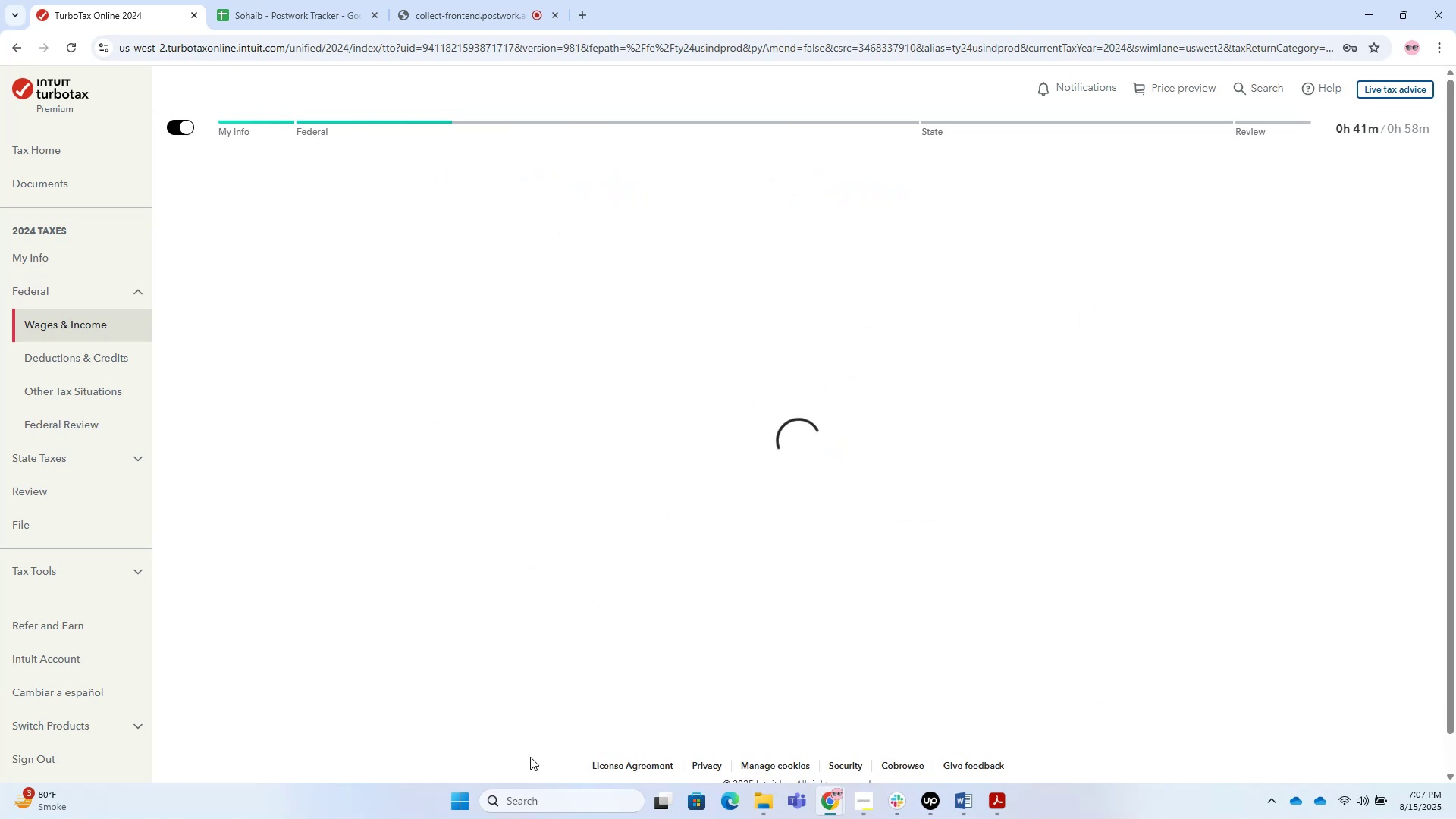 
scroll: coordinate [1100, 355], scroll_direction: down, amount: 10.0
 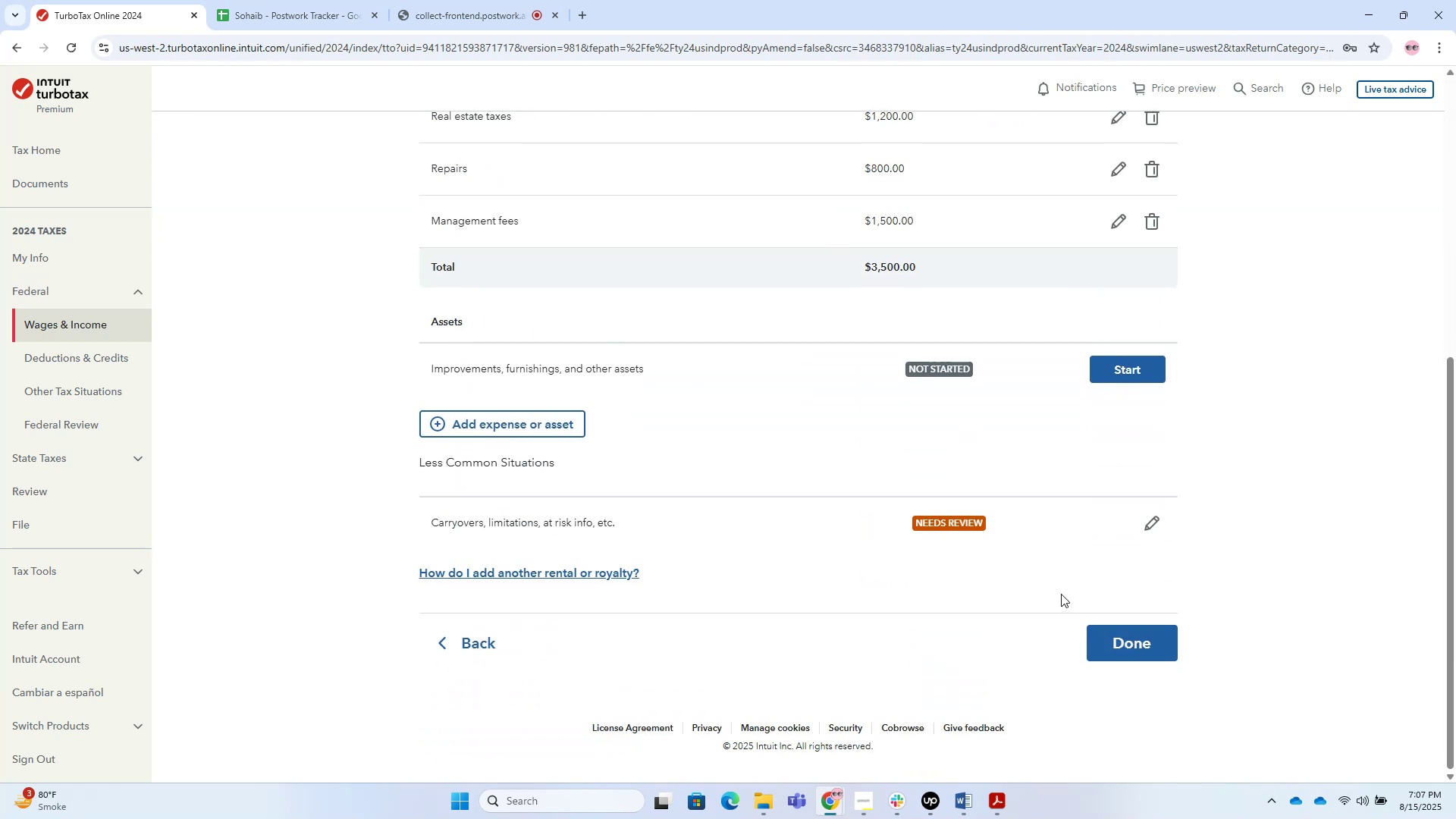 
scroll: coordinate [990, 492], scroll_direction: up, amount: 4.0
 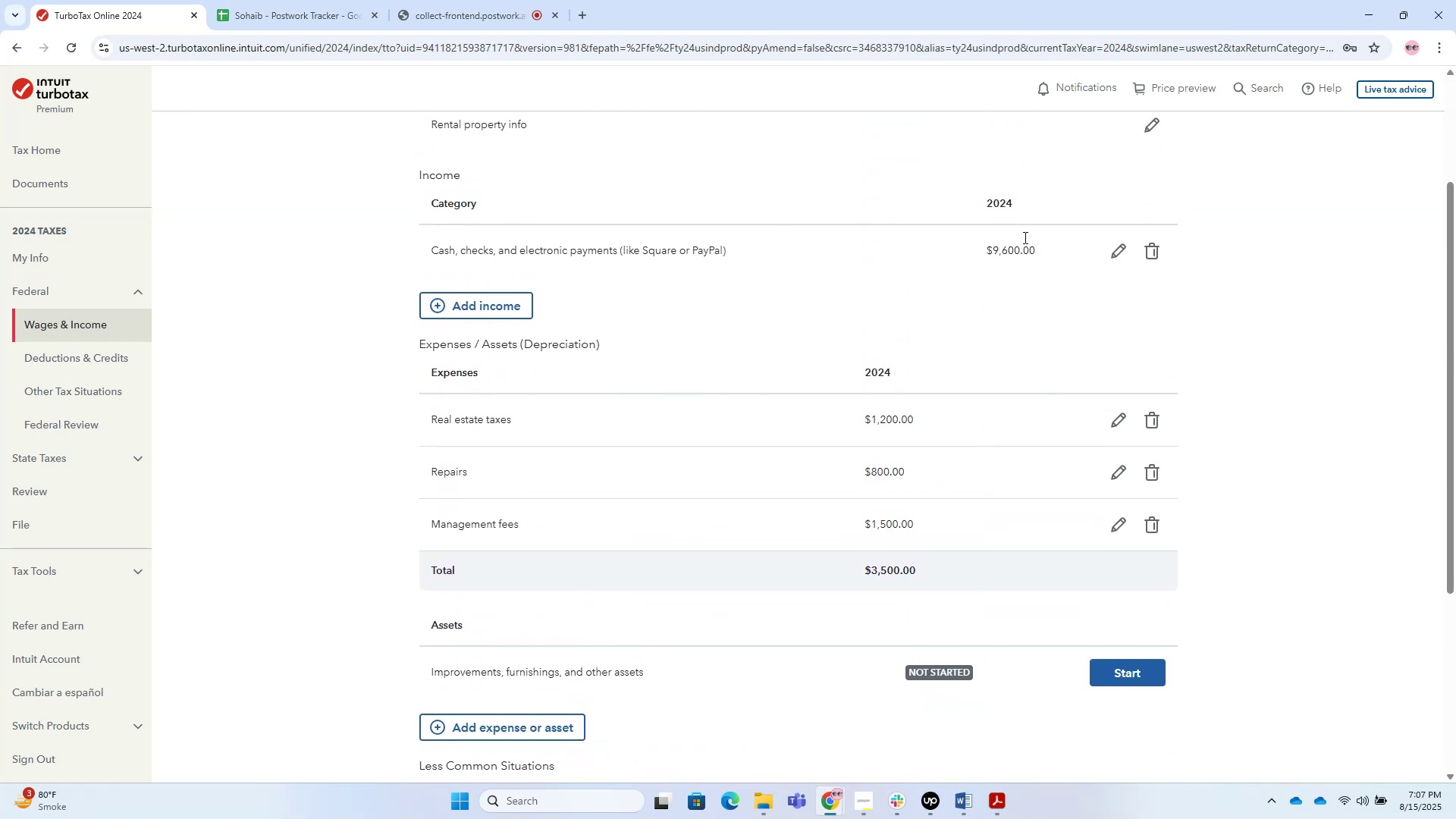 
scroll: coordinate [996, 296], scroll_direction: down, amount: 2.0
 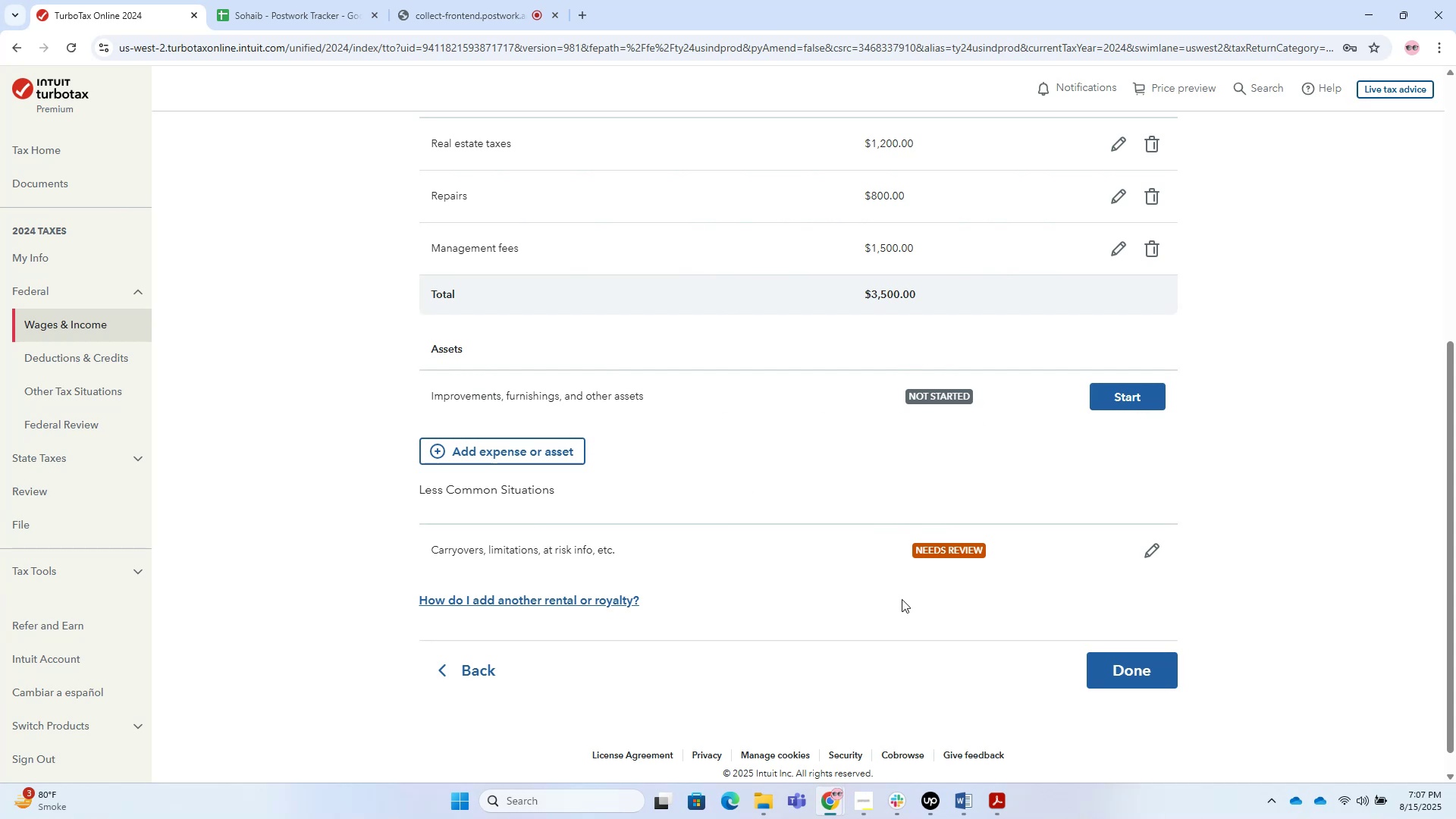 
left_click([1156, 679])
 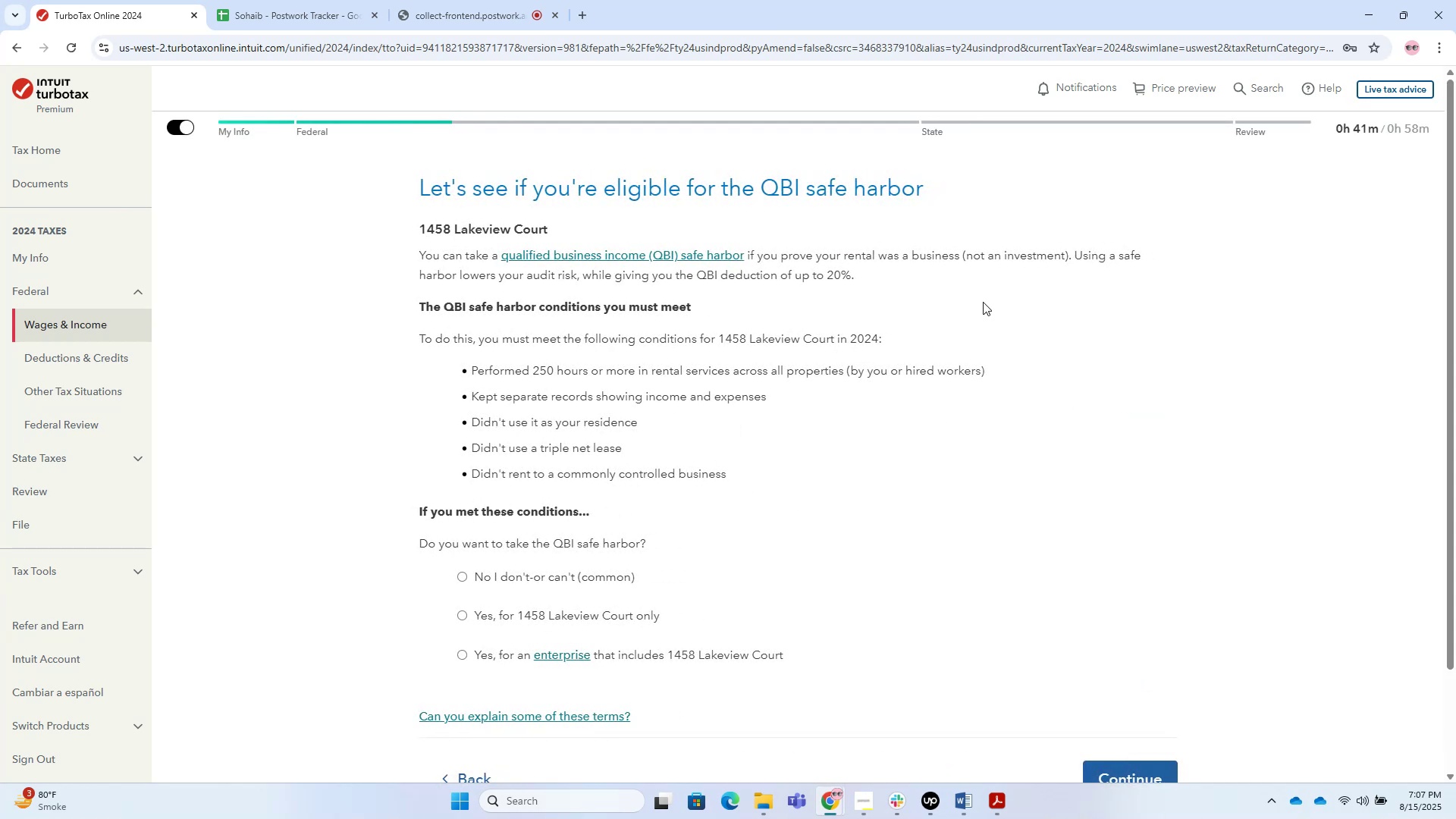 
wait(5.94)
 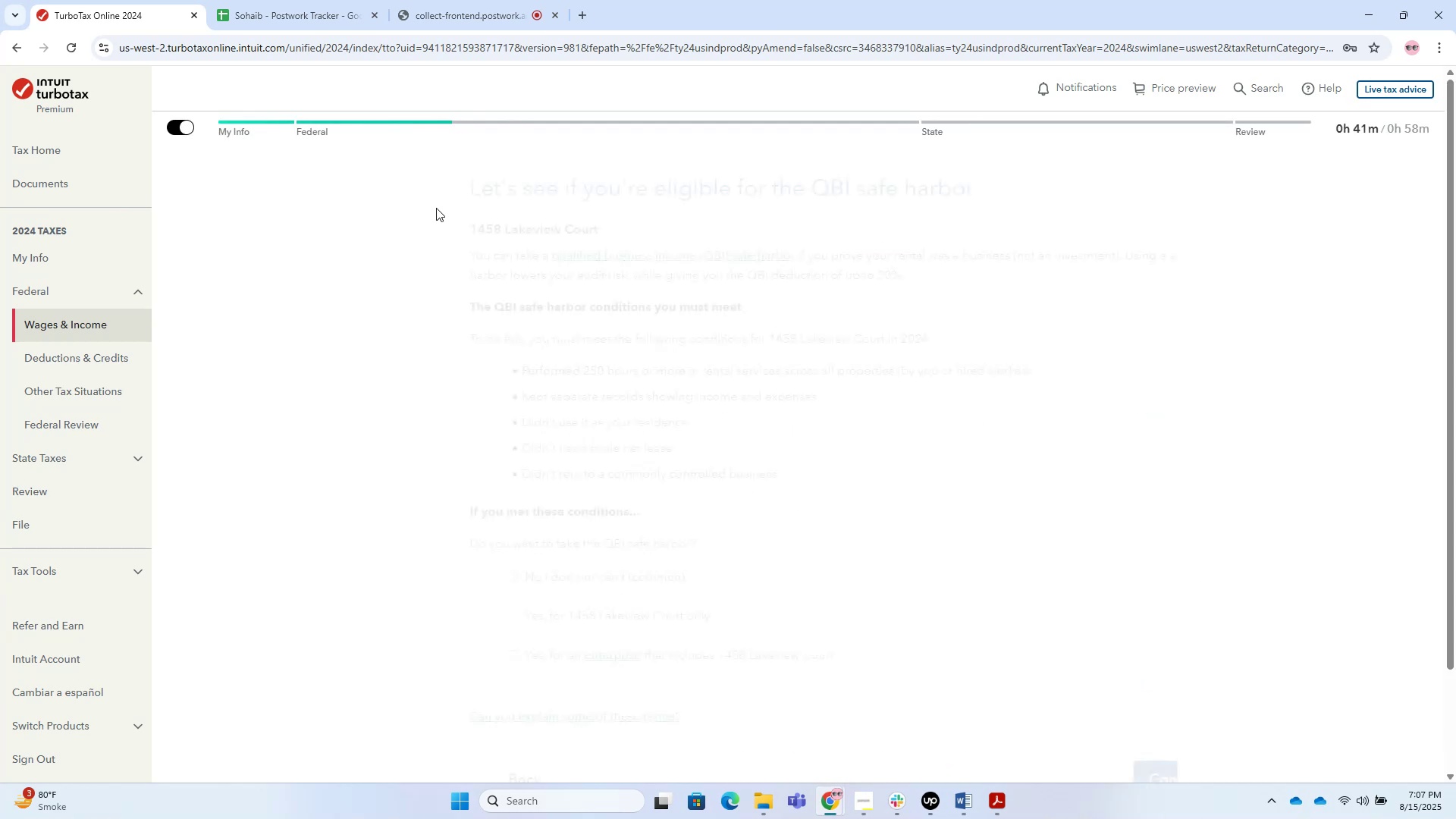 
scroll: coordinate [928, 517], scroll_direction: down, amount: 2.0
 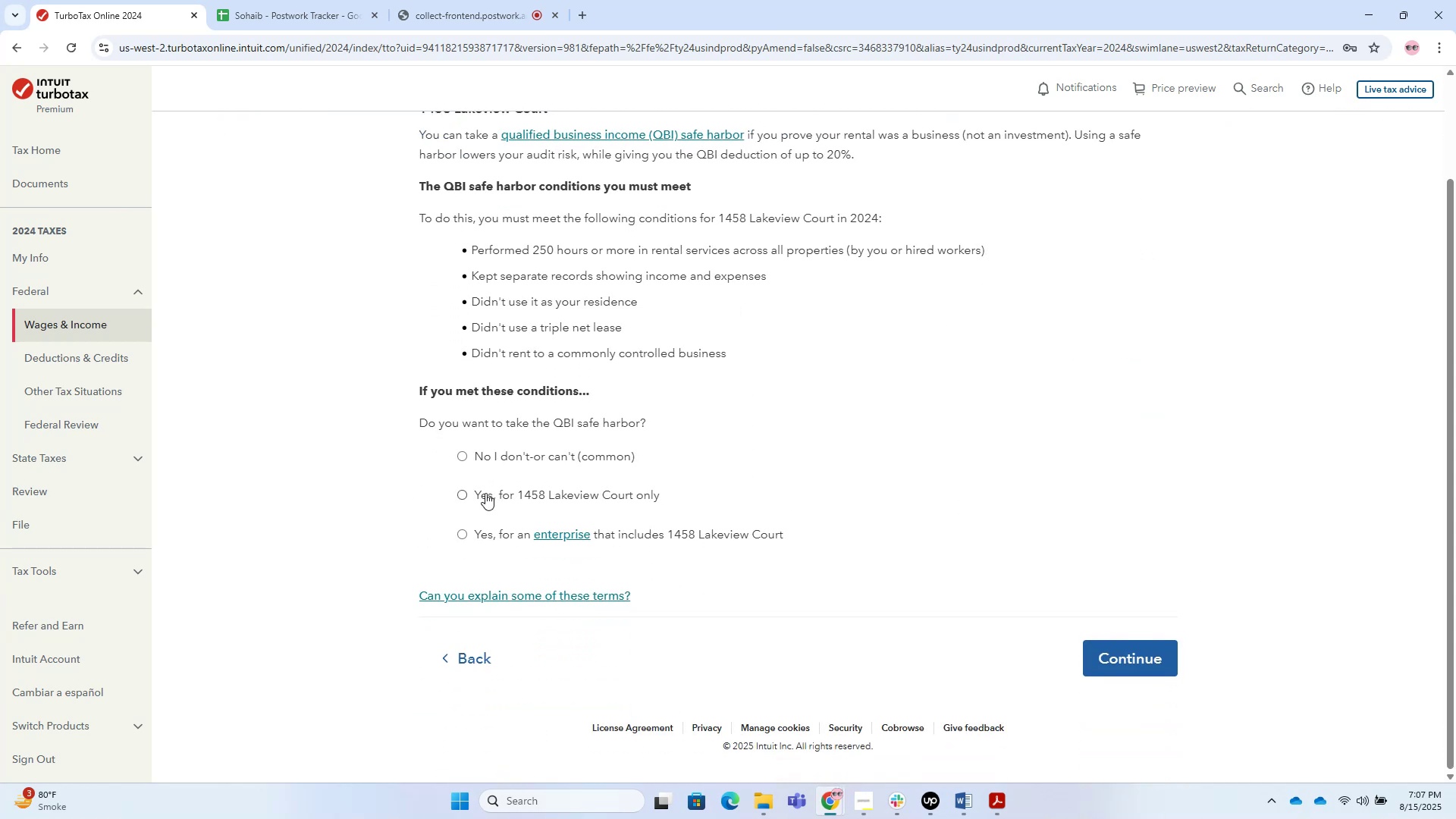 
left_click([466, 491])
 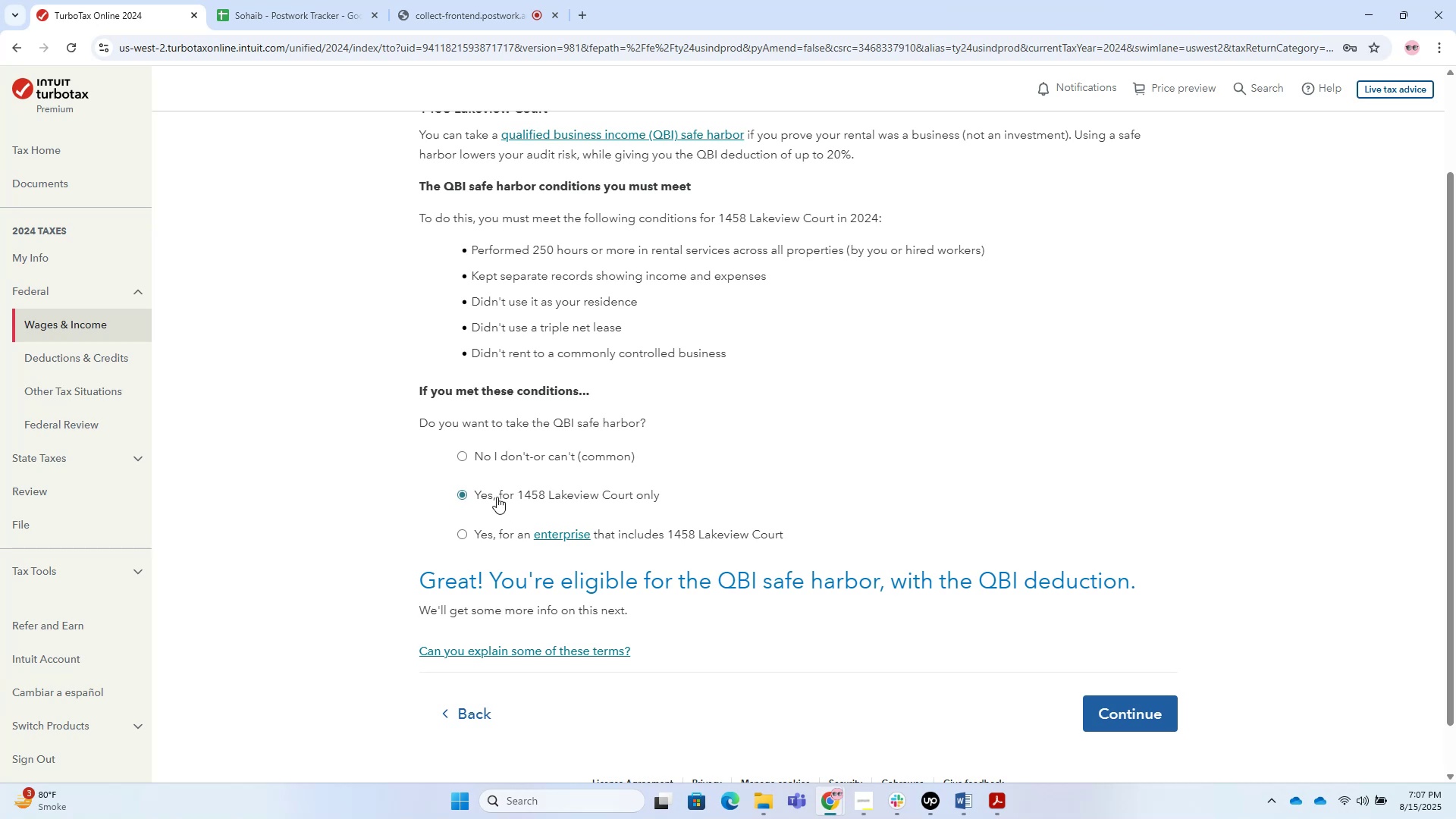 
left_click([479, 491])
 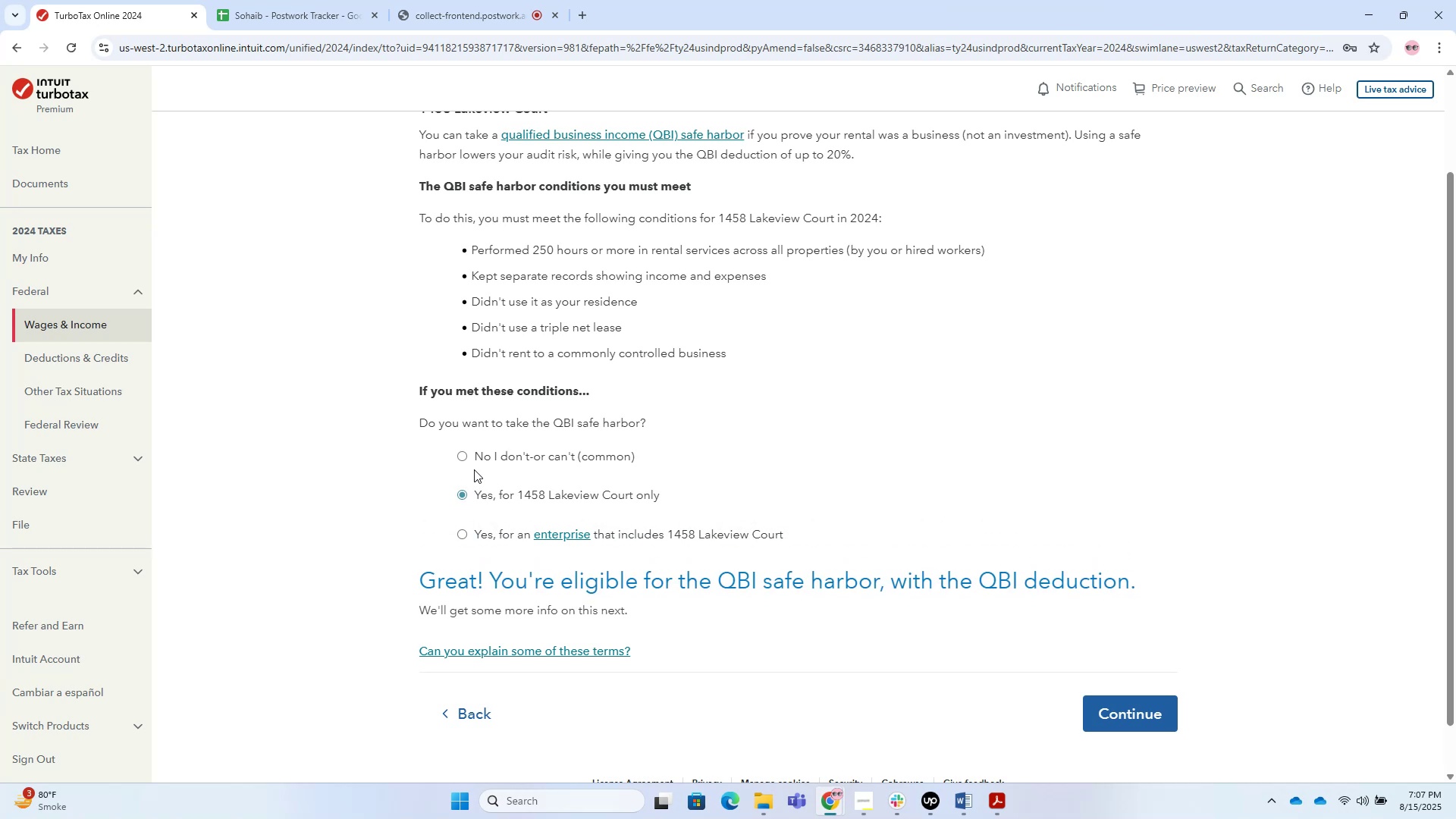 
left_click([469, 462])
 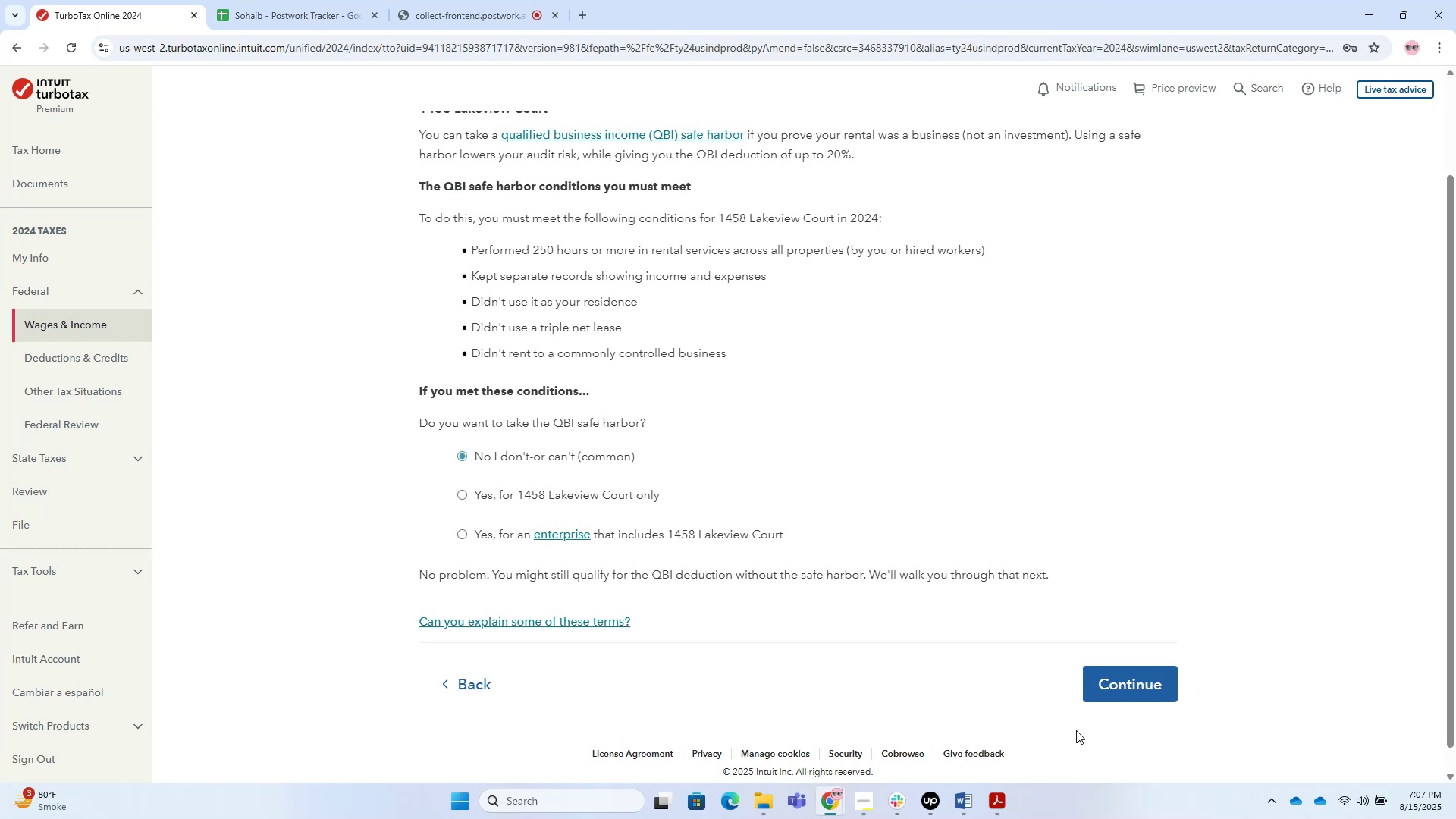 
wait(15.24)
 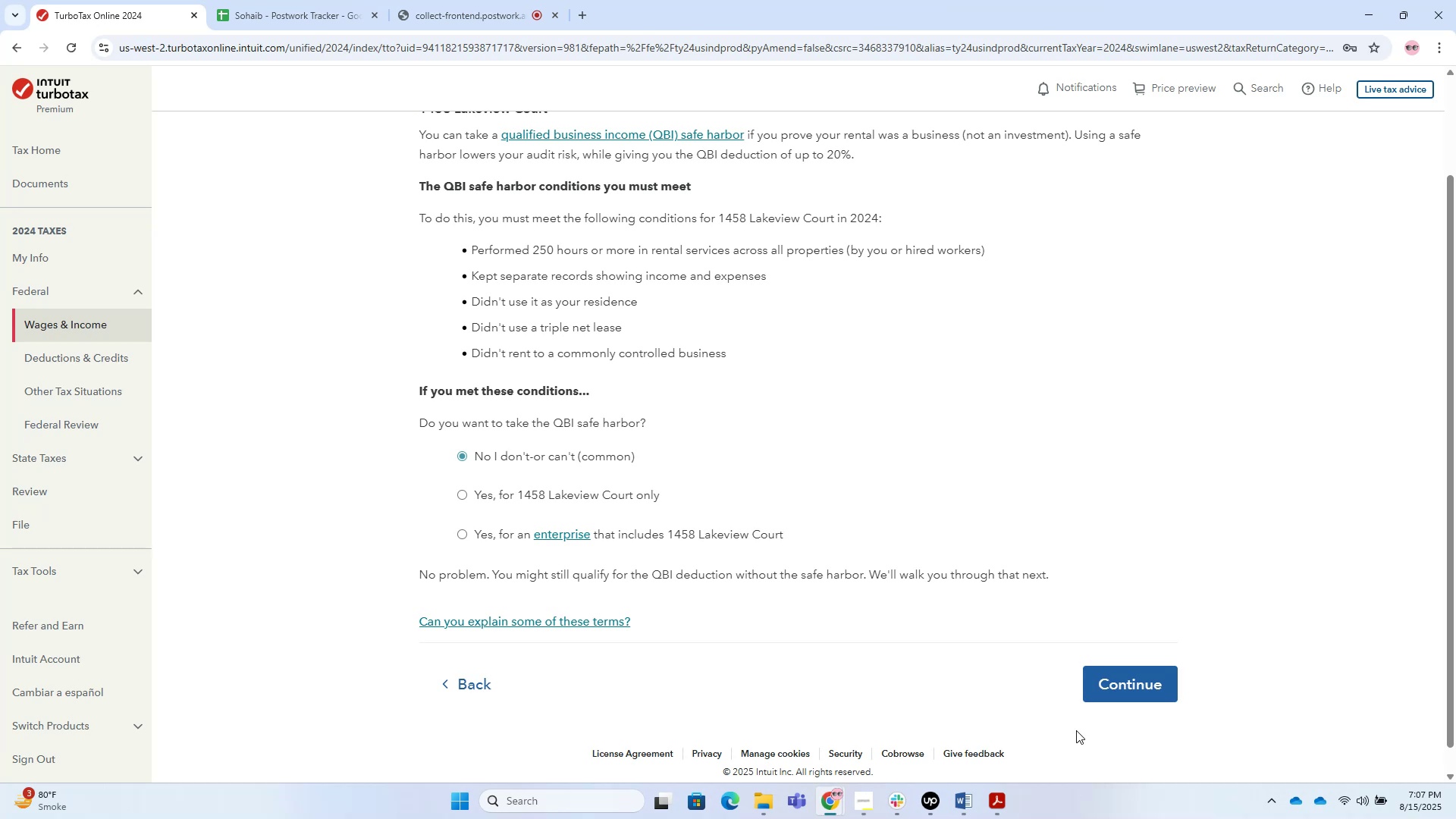 
left_click([1145, 682])
 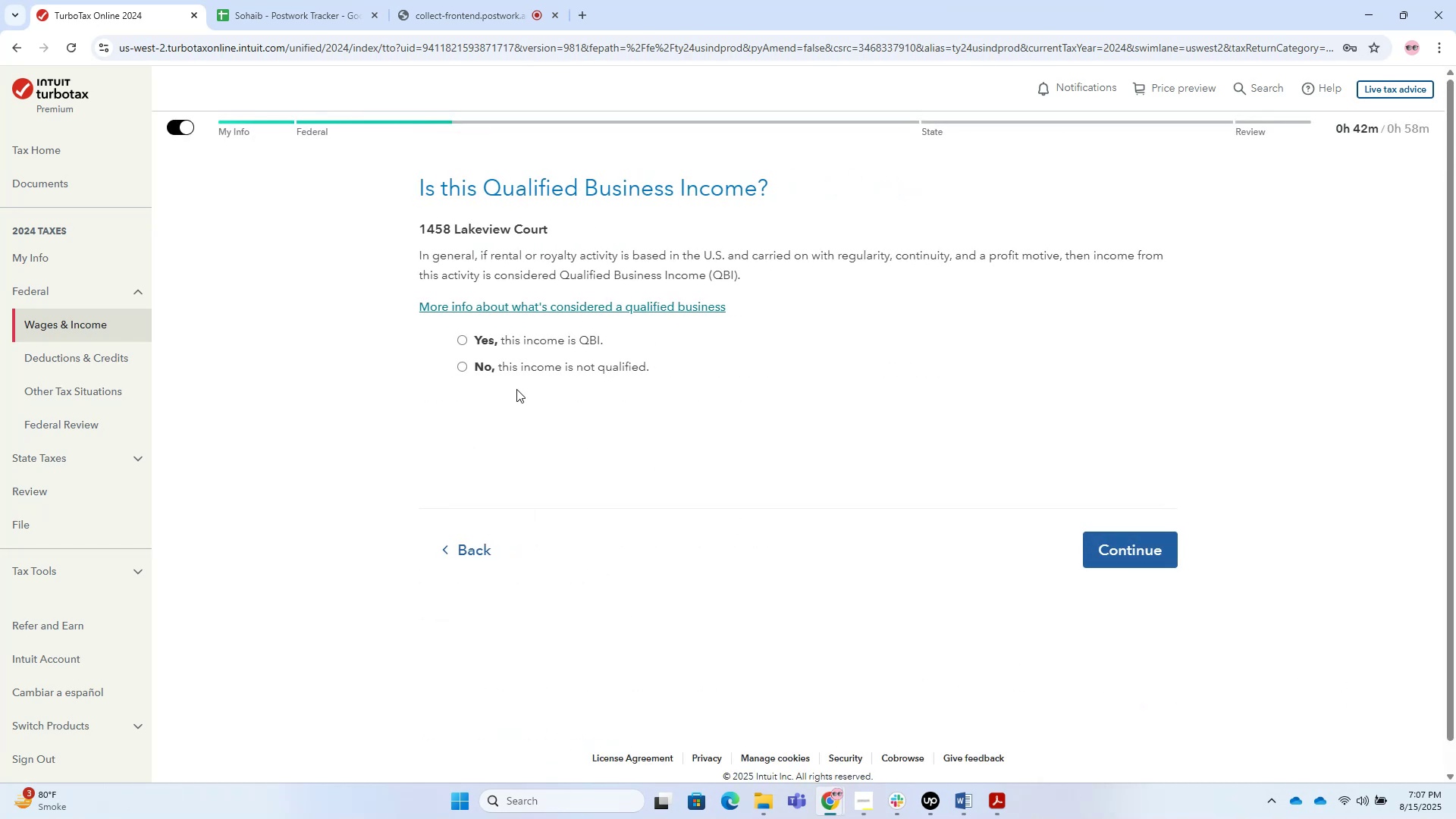 
left_click([531, 339])
 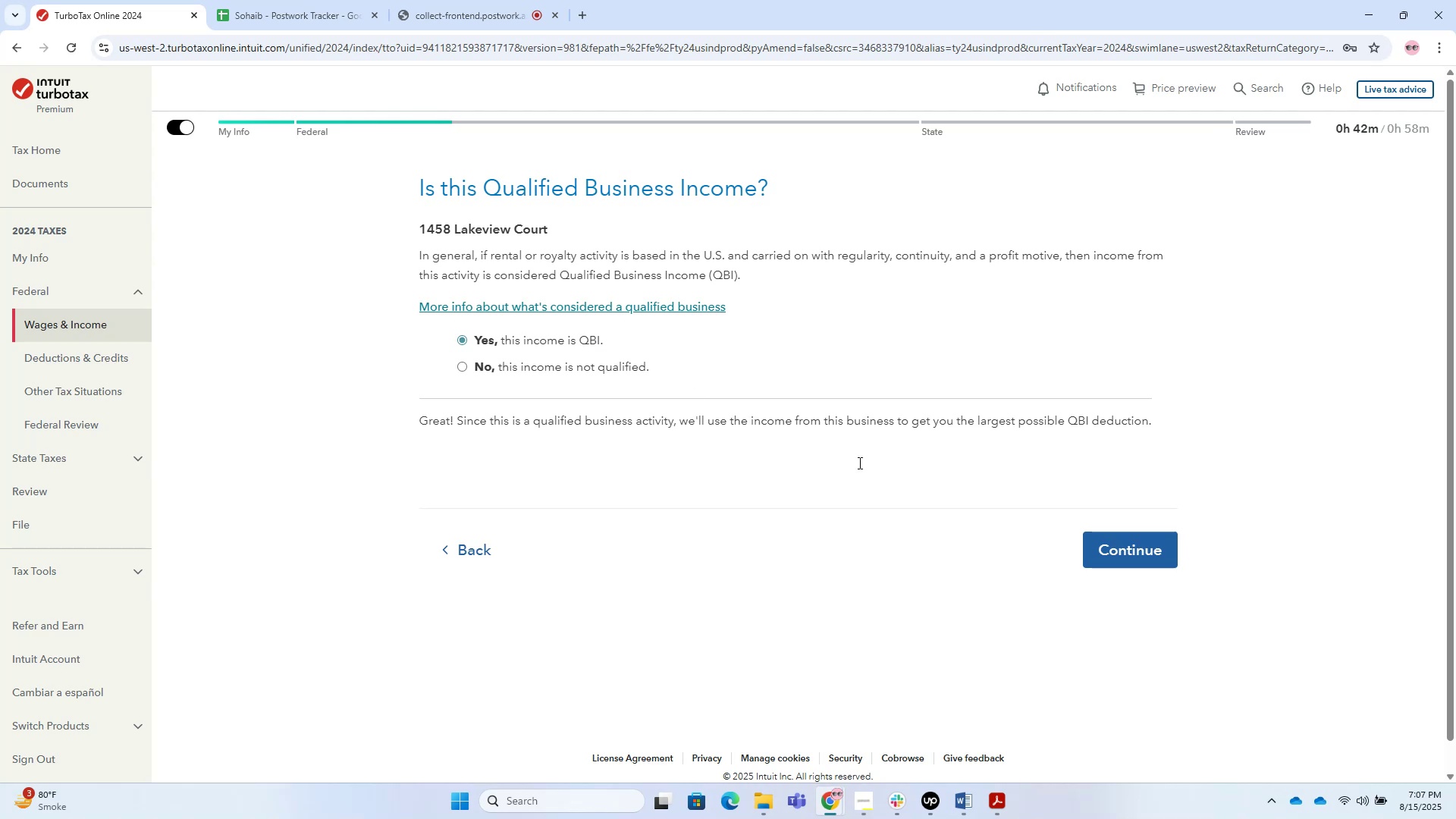 
wait(5.71)
 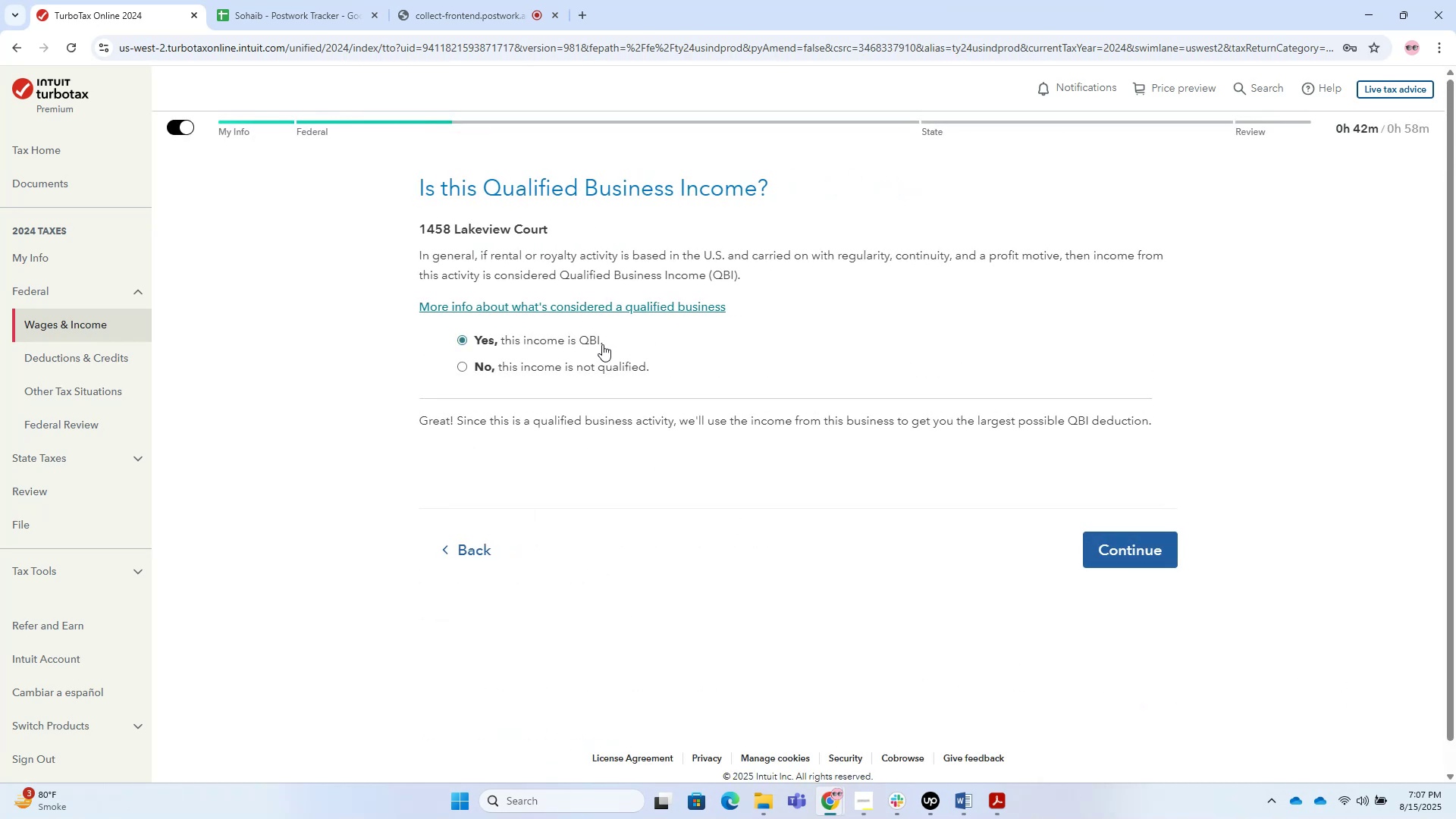 
left_click([1138, 548])
 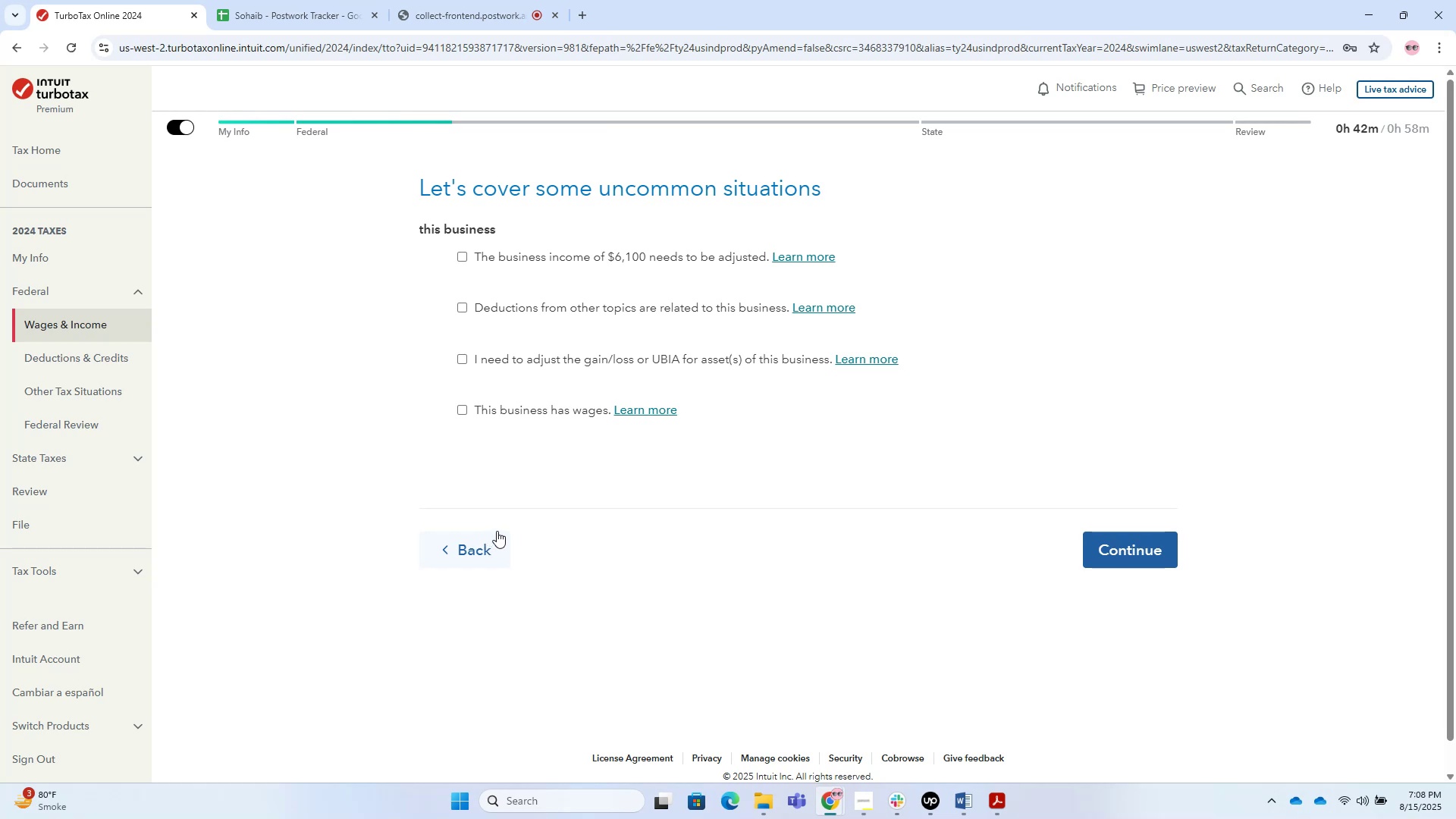 
wait(14.33)
 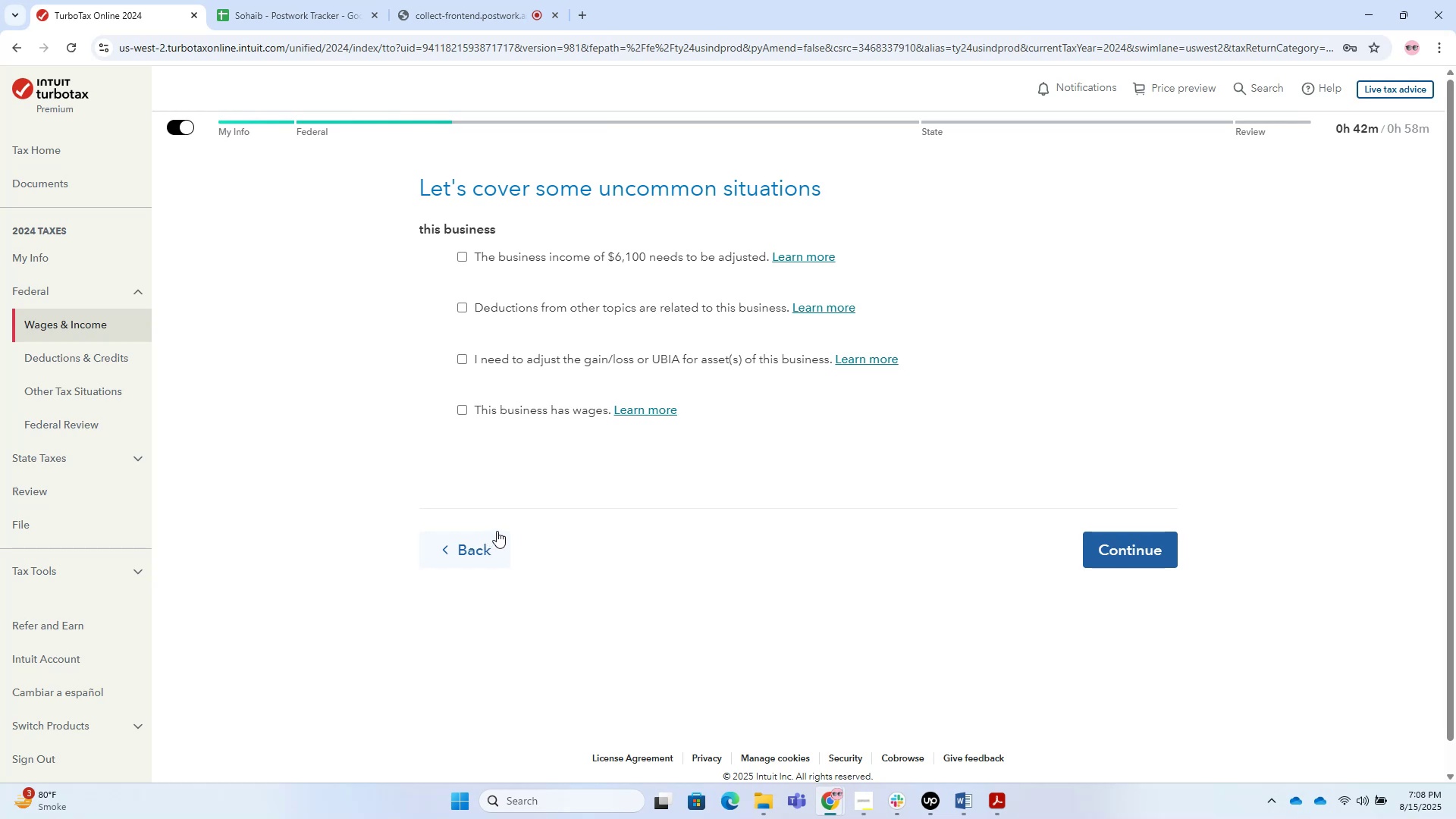 
double_click([496, 548])
 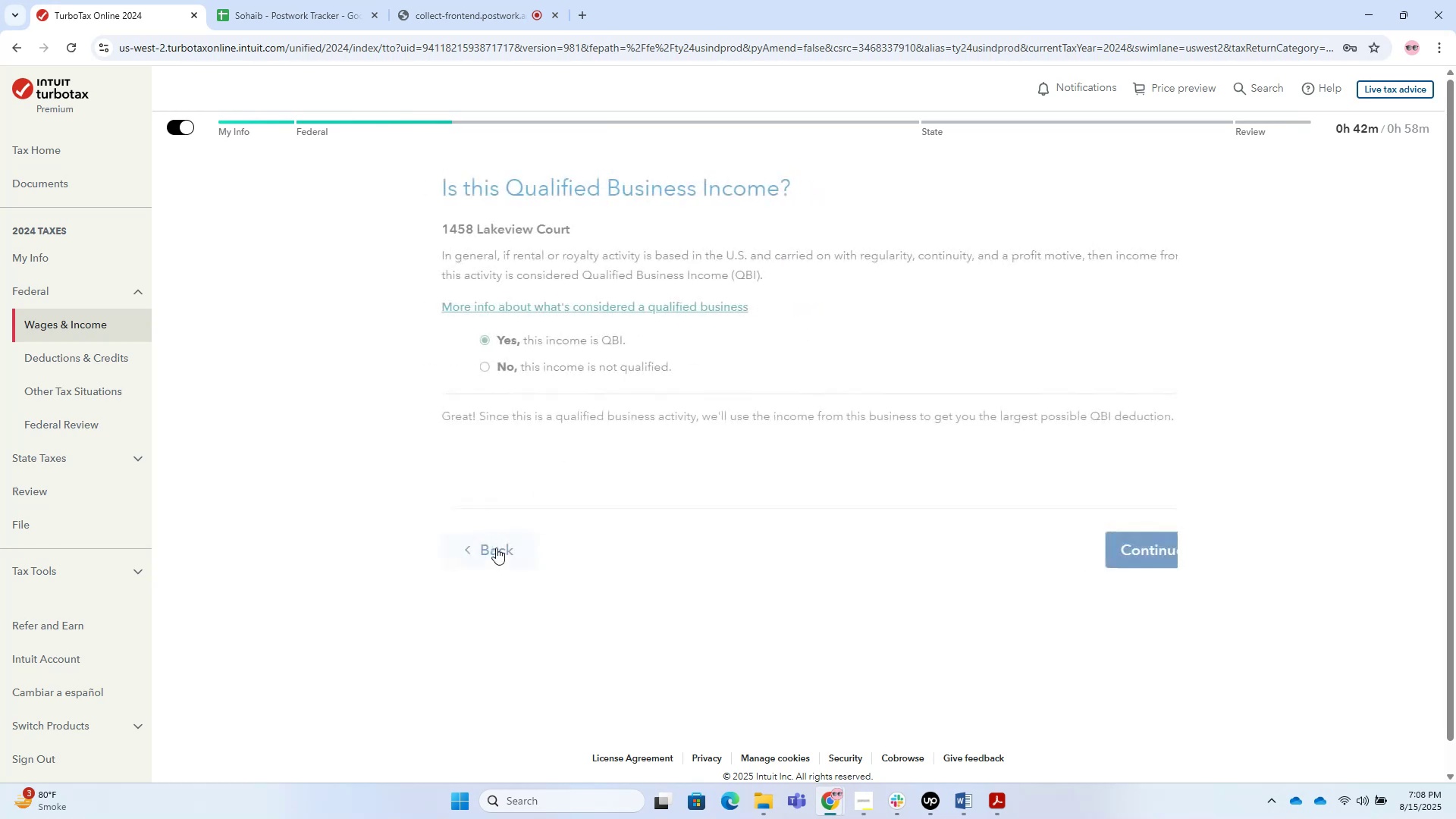 
left_click([496, 548])
 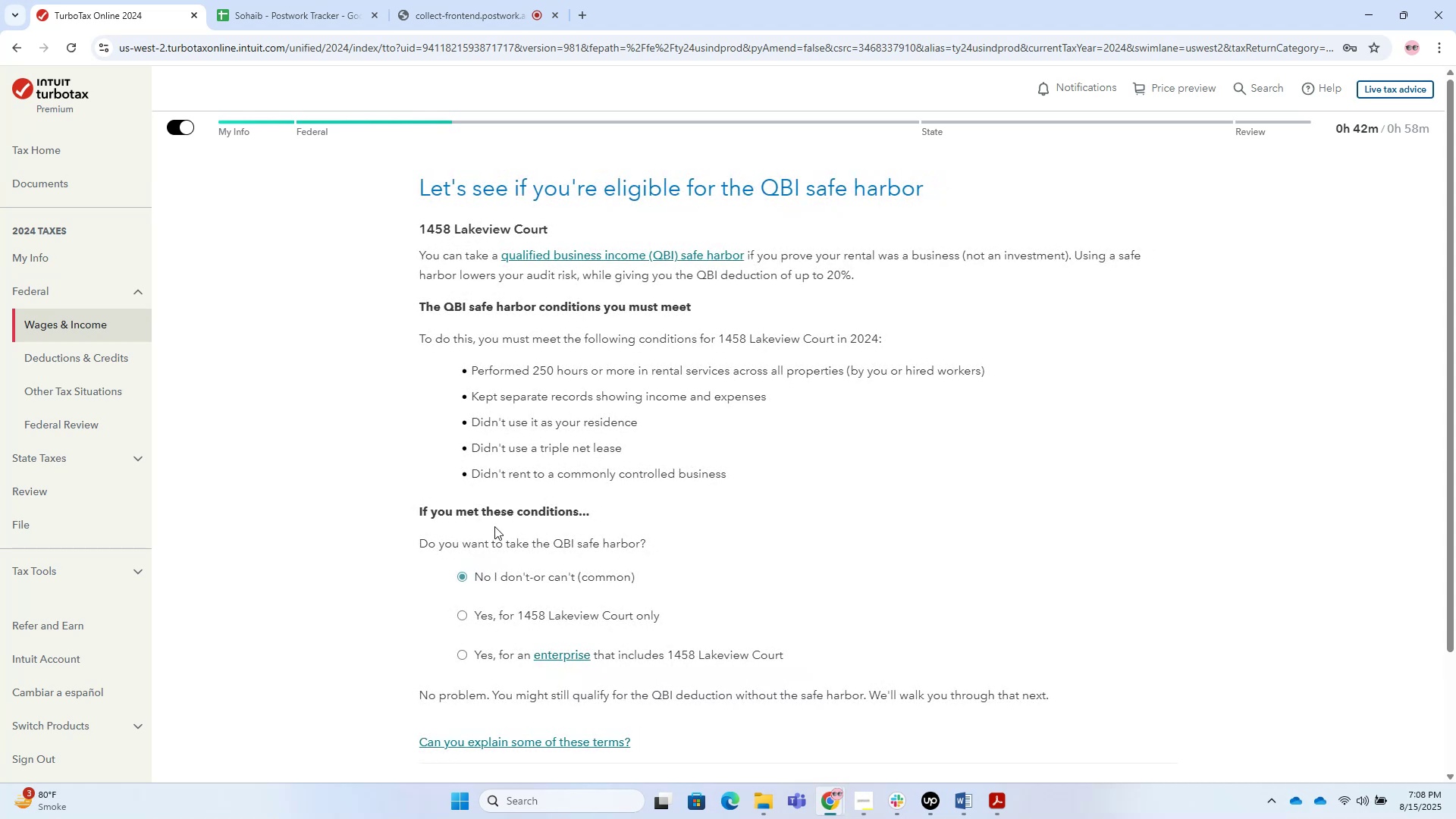 
wait(6.66)
 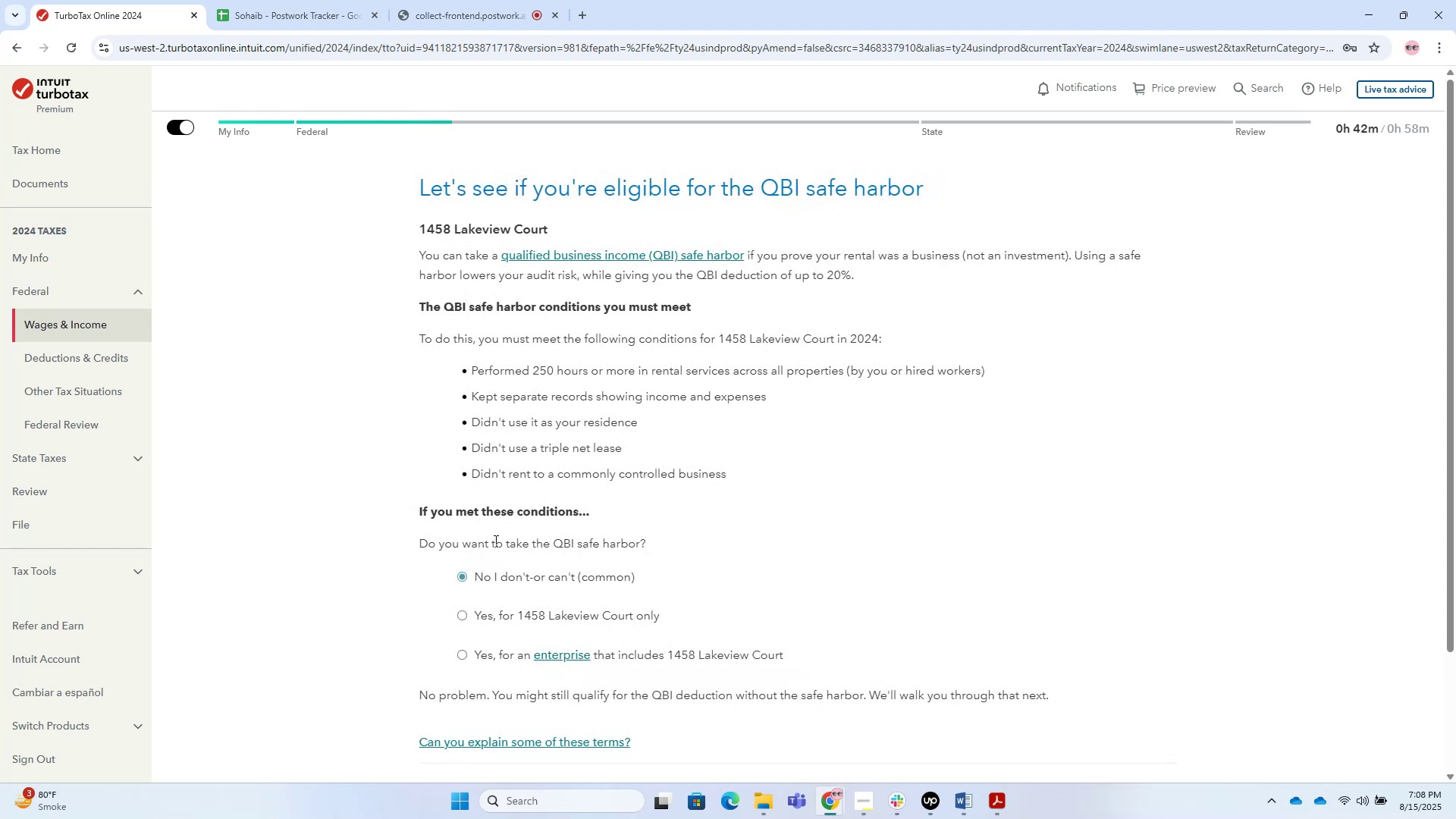 
scroll: coordinate [808, 532], scroll_direction: down, amount: 16.0
 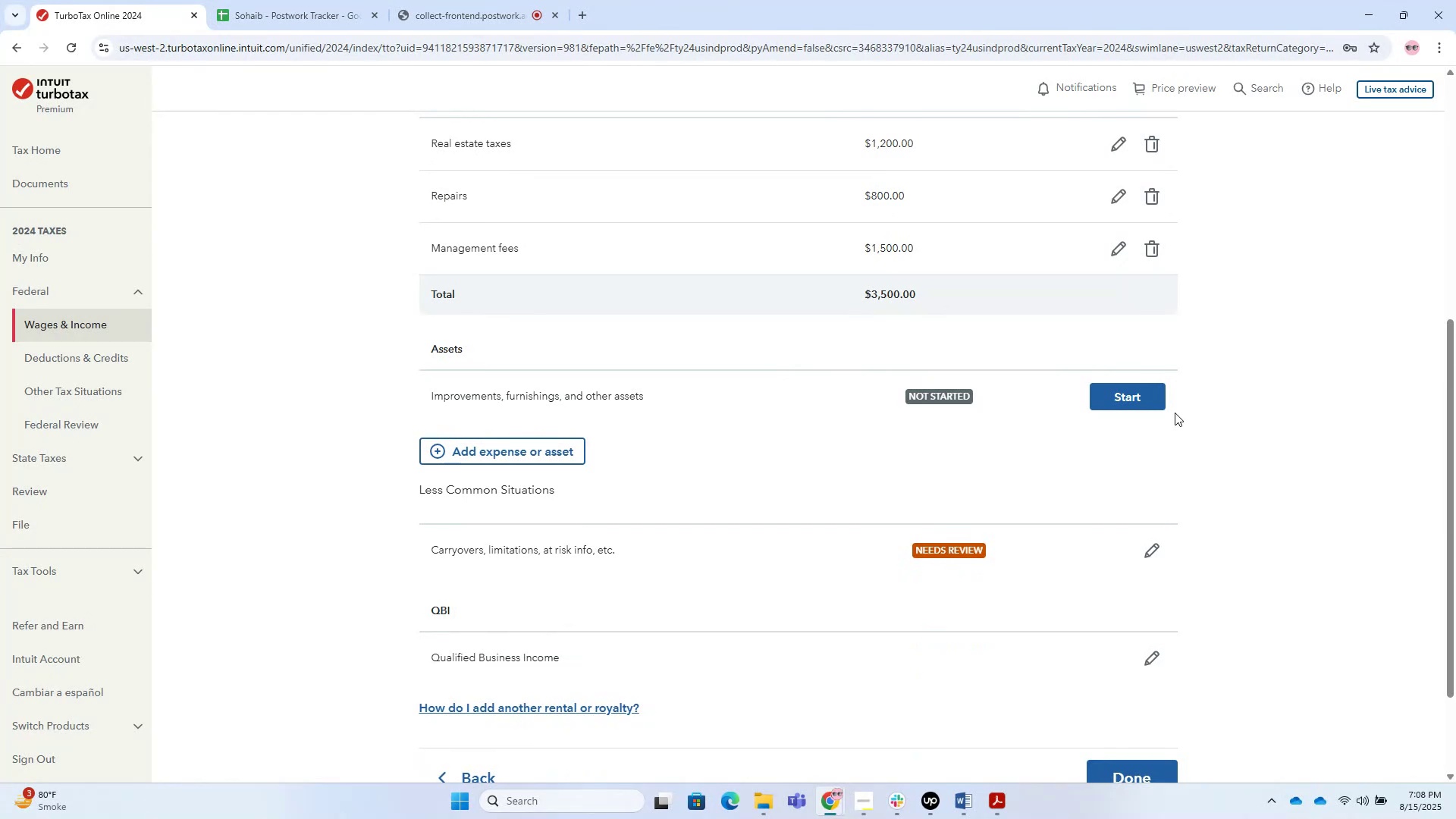 
left_click([1147, 397])
 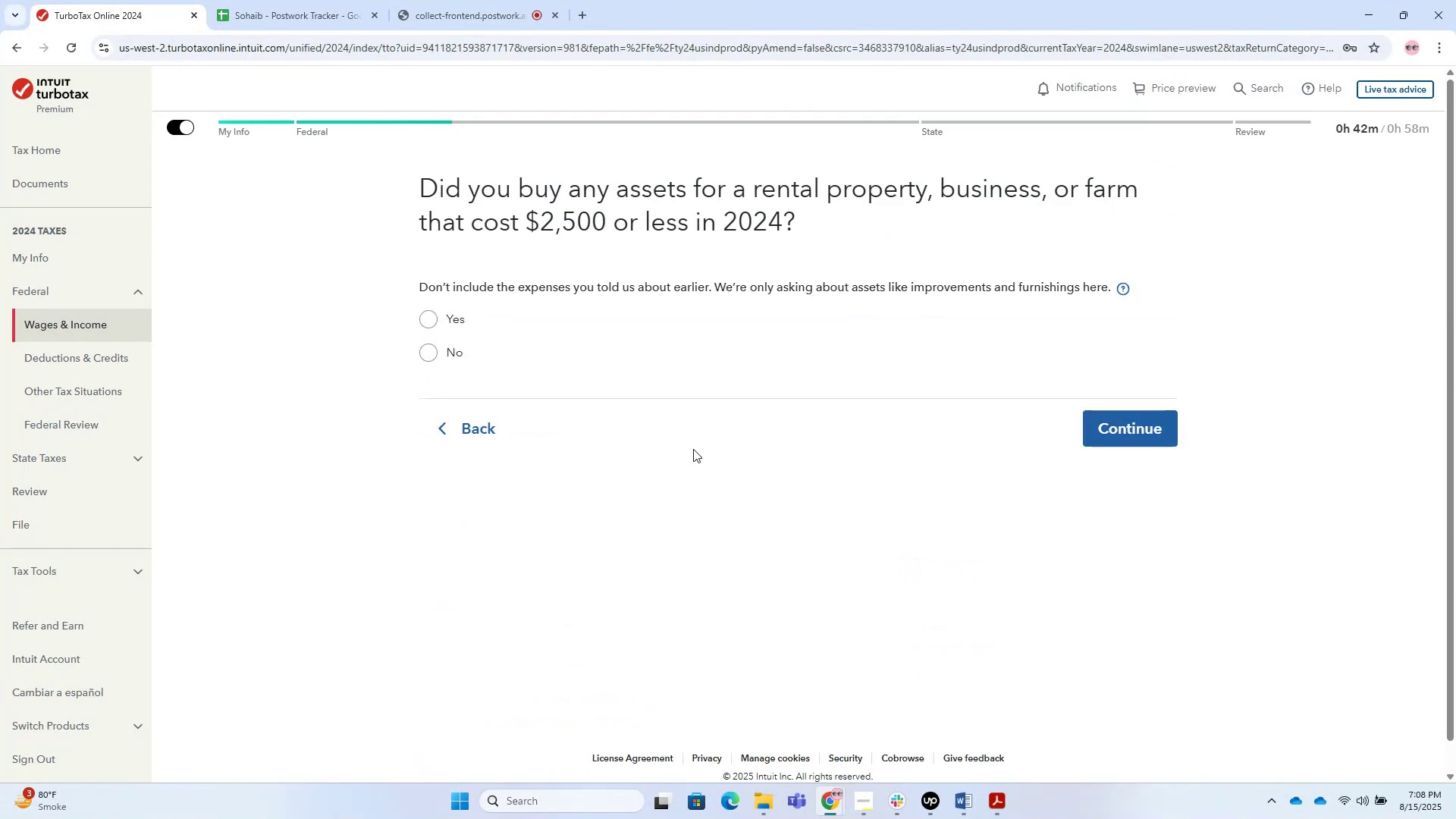 
left_click([501, 410])
 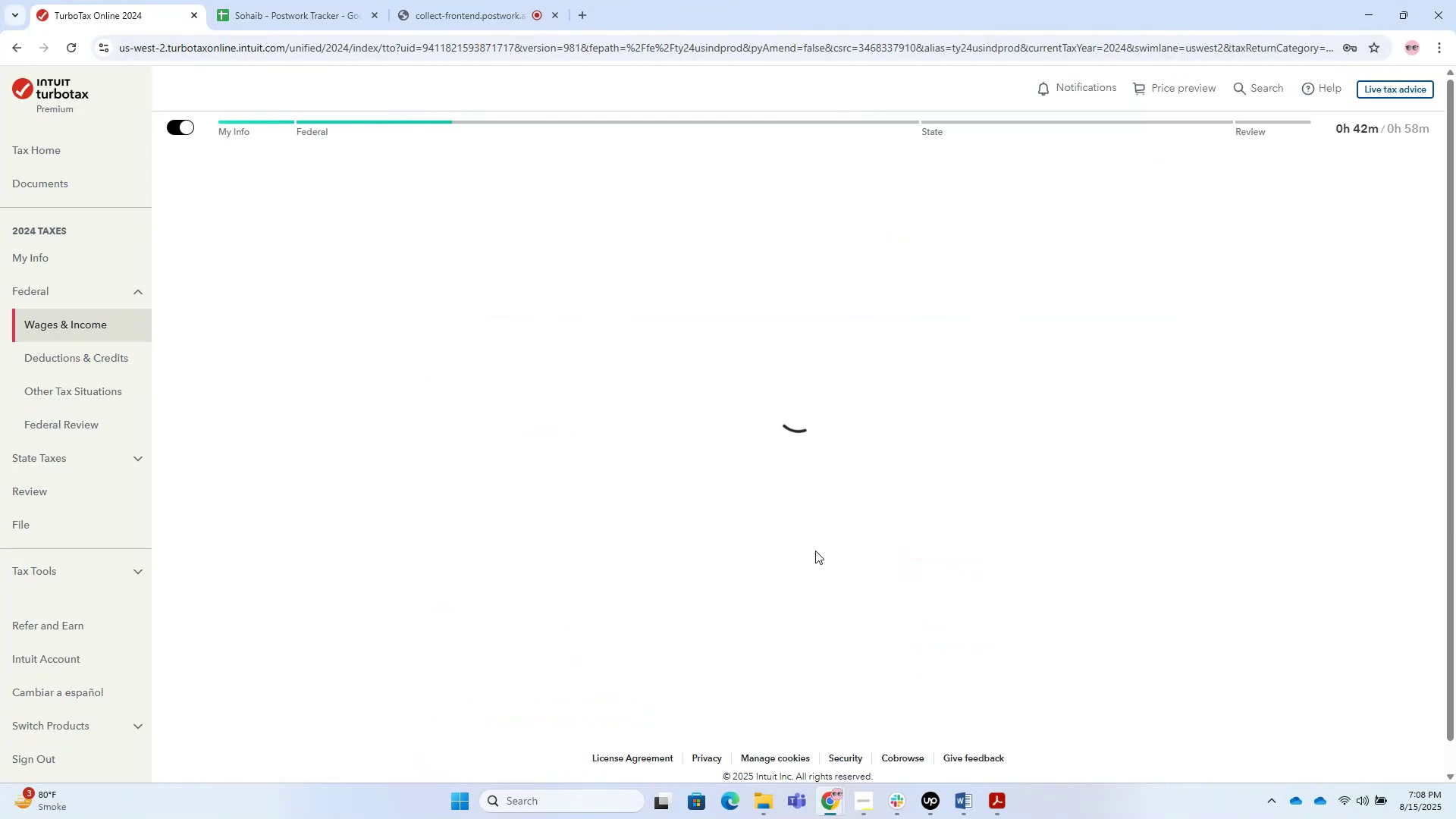 
scroll: coordinate [1034, 498], scroll_direction: down, amount: 6.0
 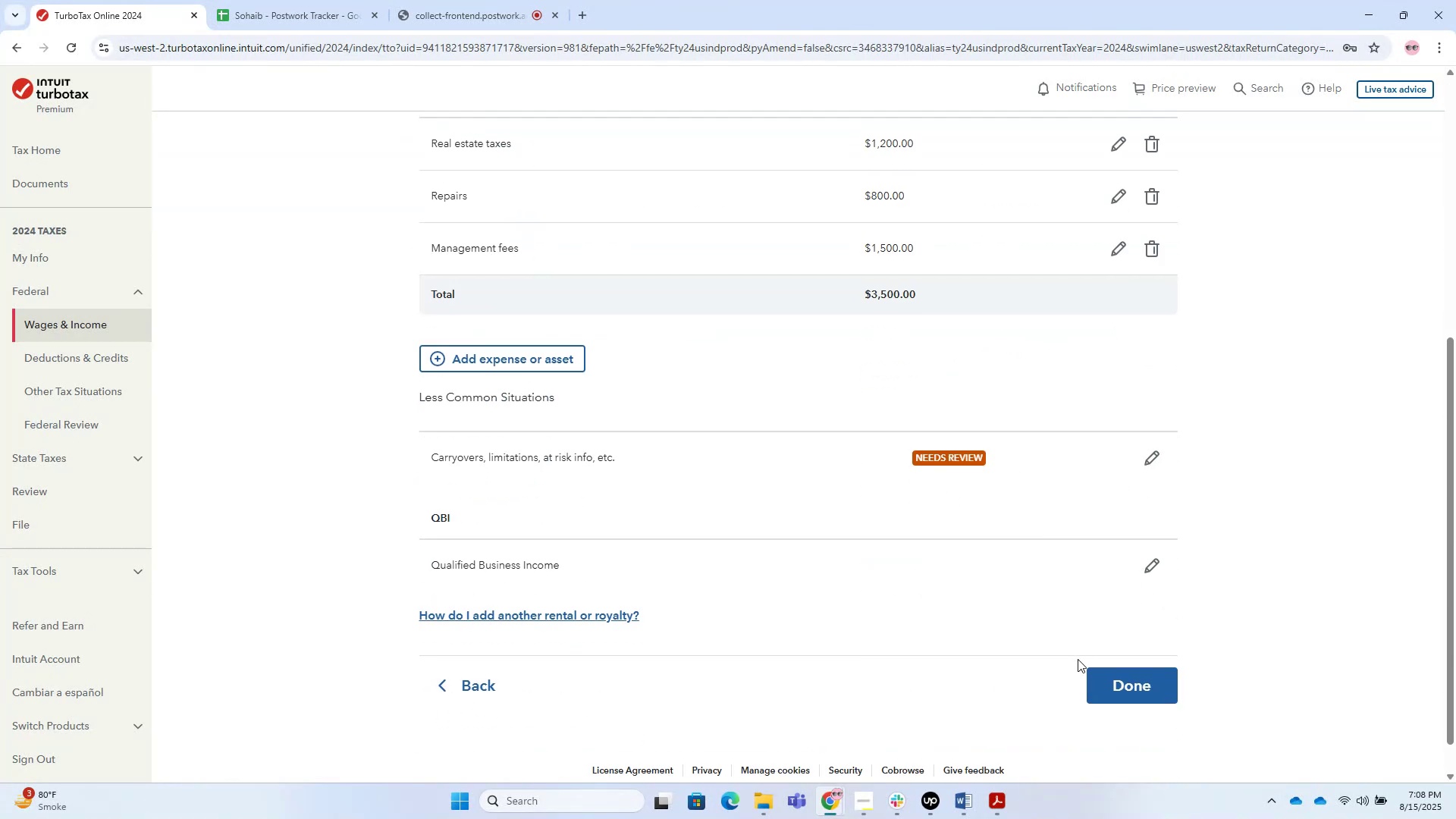 
left_click([1120, 701])
 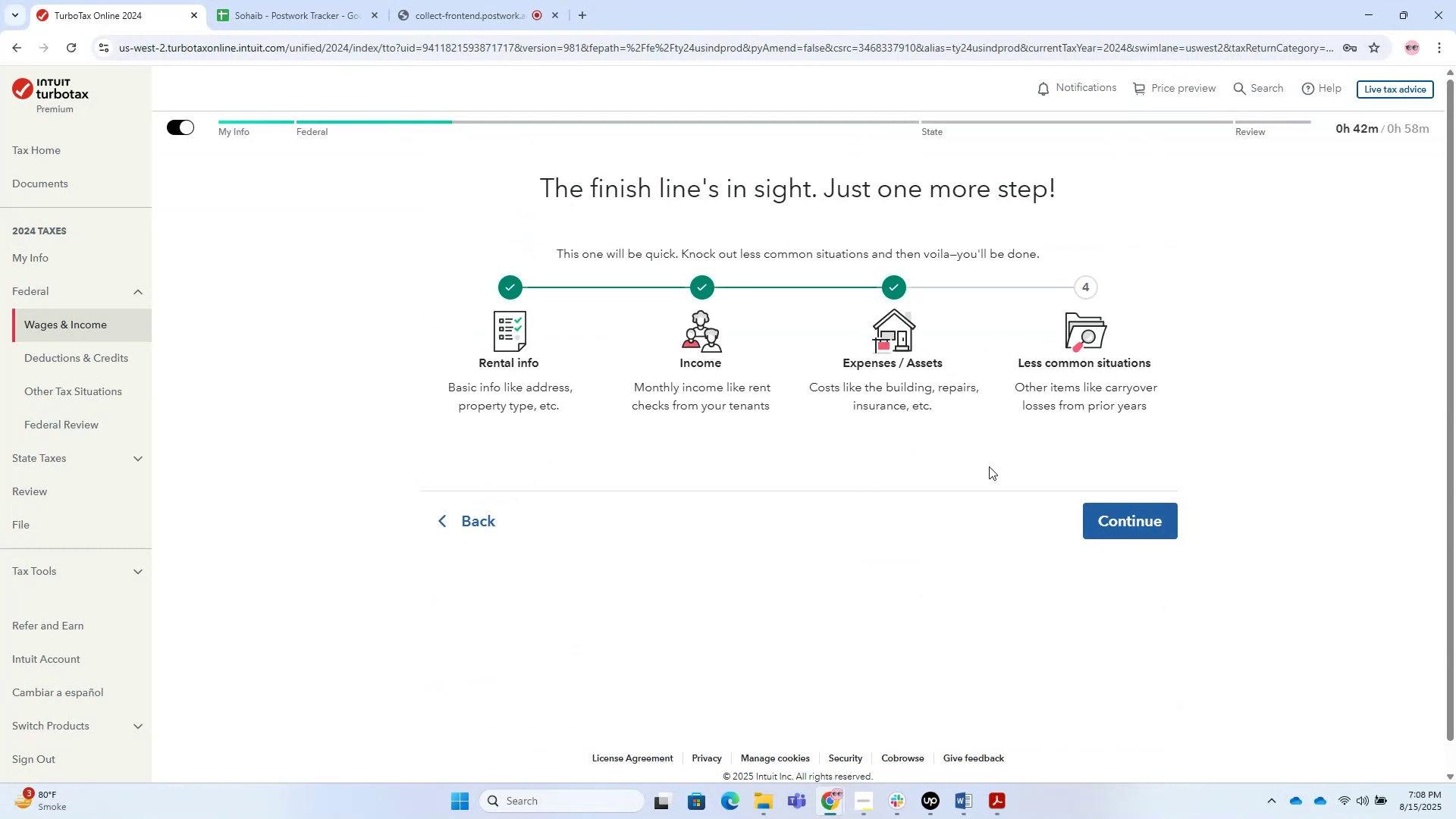 
left_click([1121, 535])
 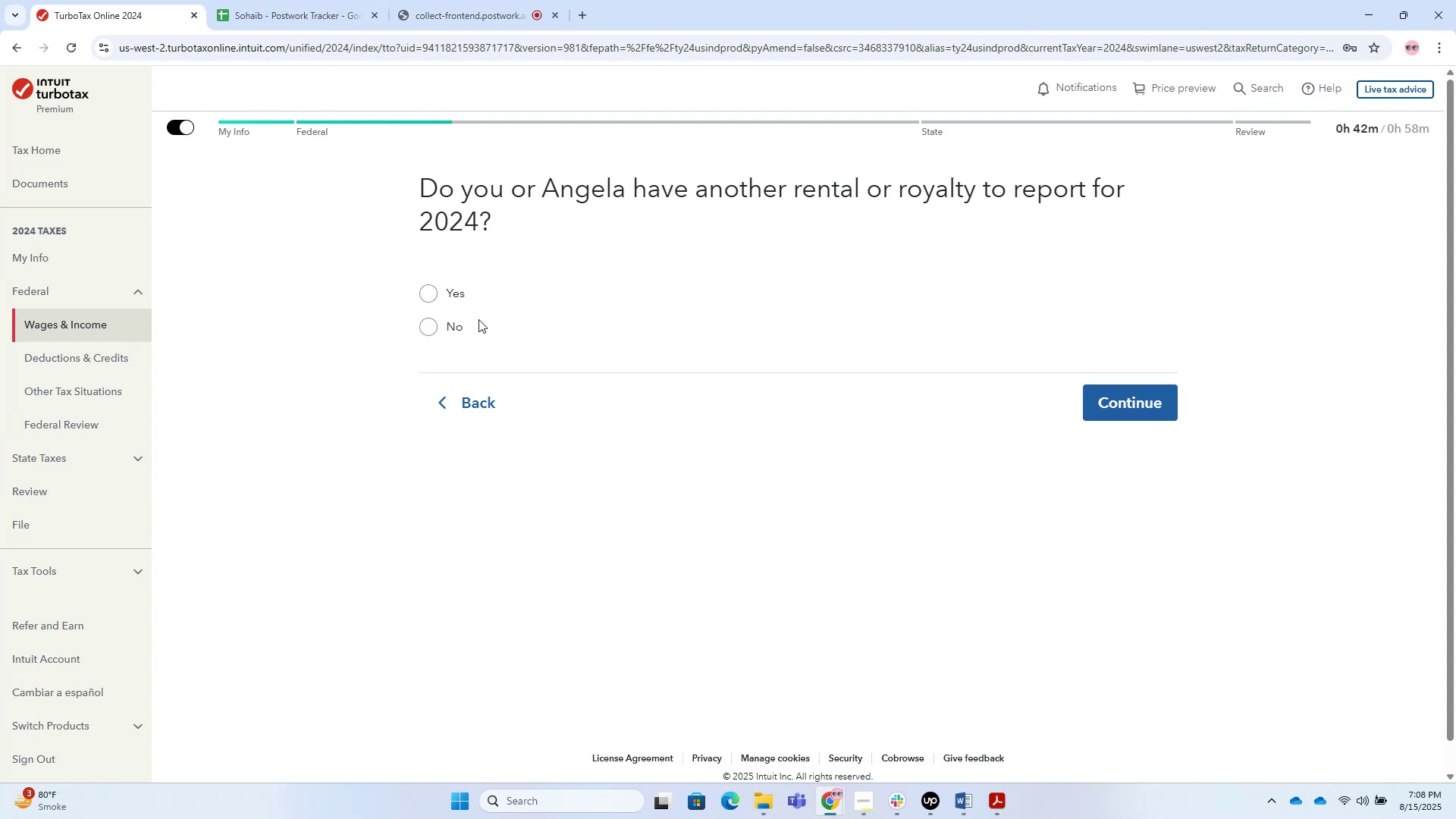 
triple_click([1063, 394])
 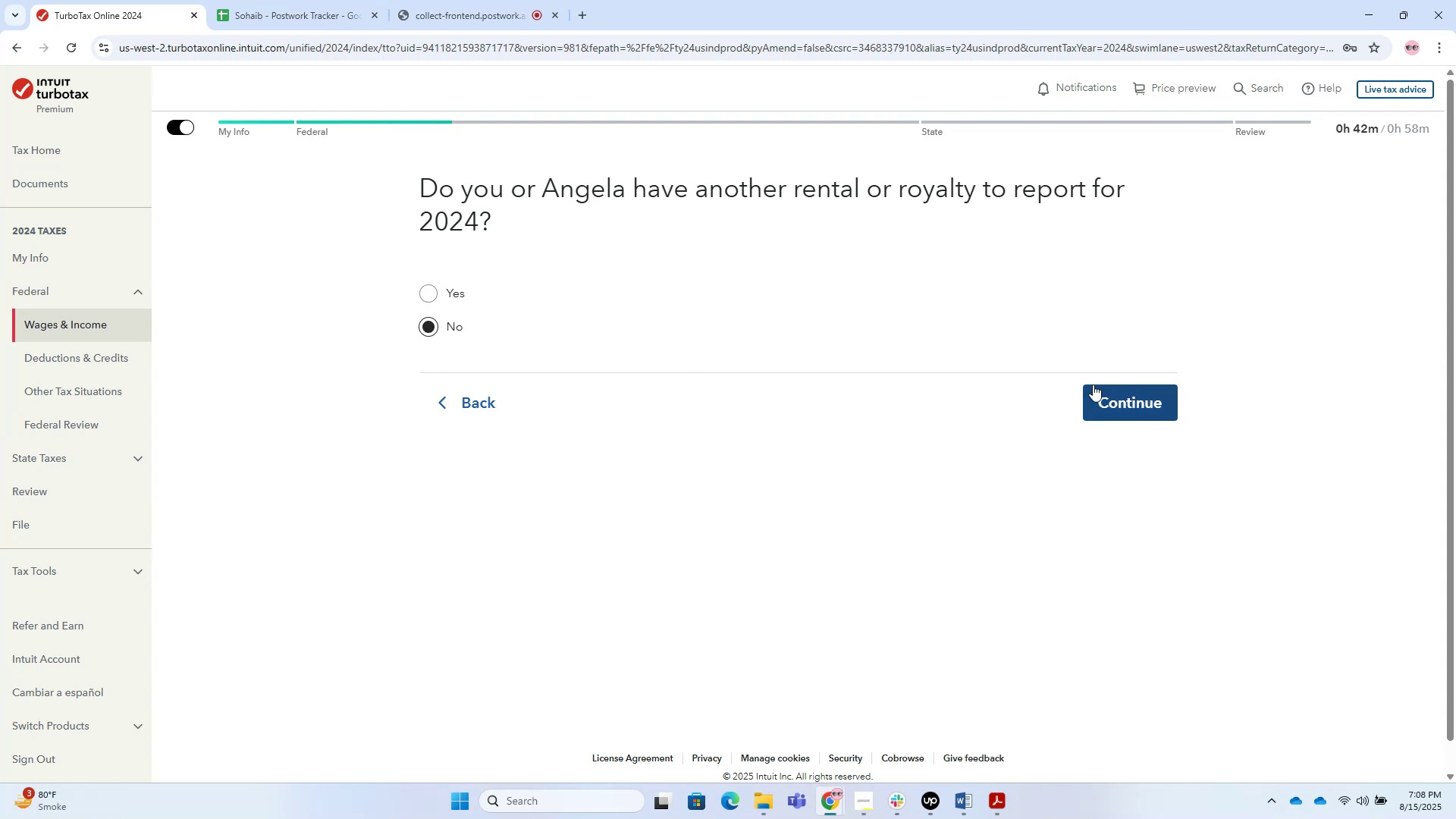 
triple_click([1096, 384])
 